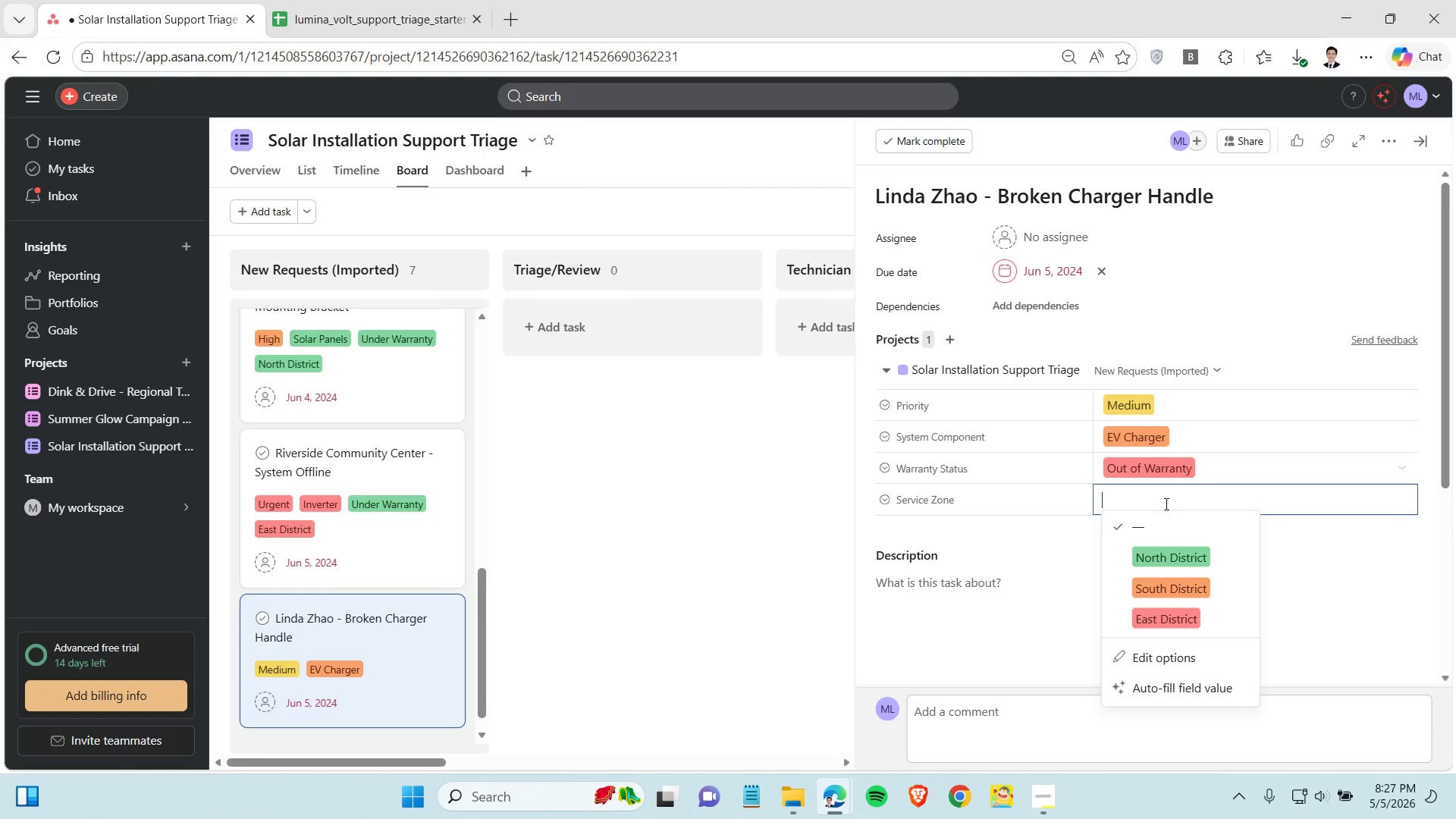 
left_click([1165, 504])
 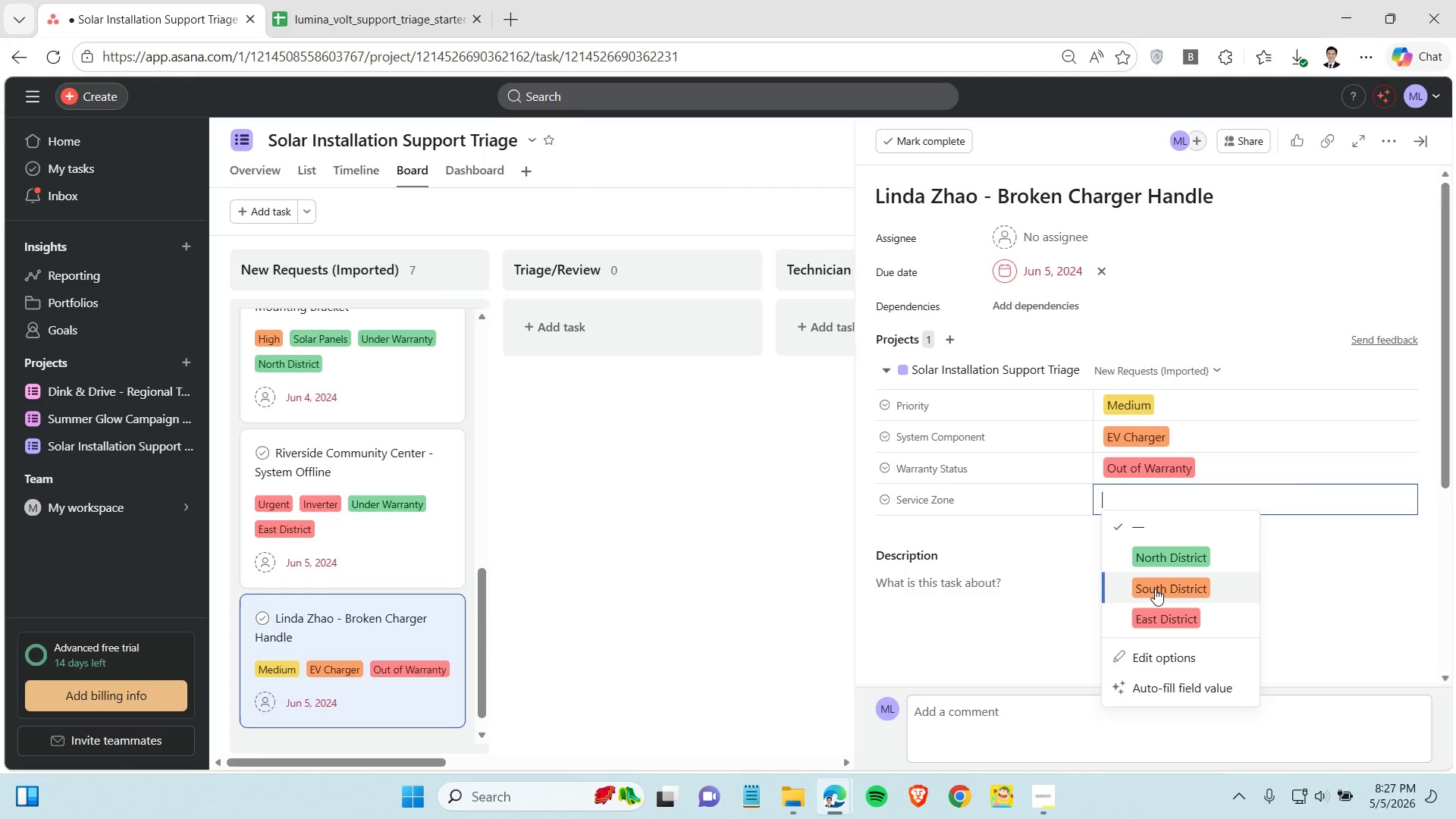 
left_click([1155, 588])
 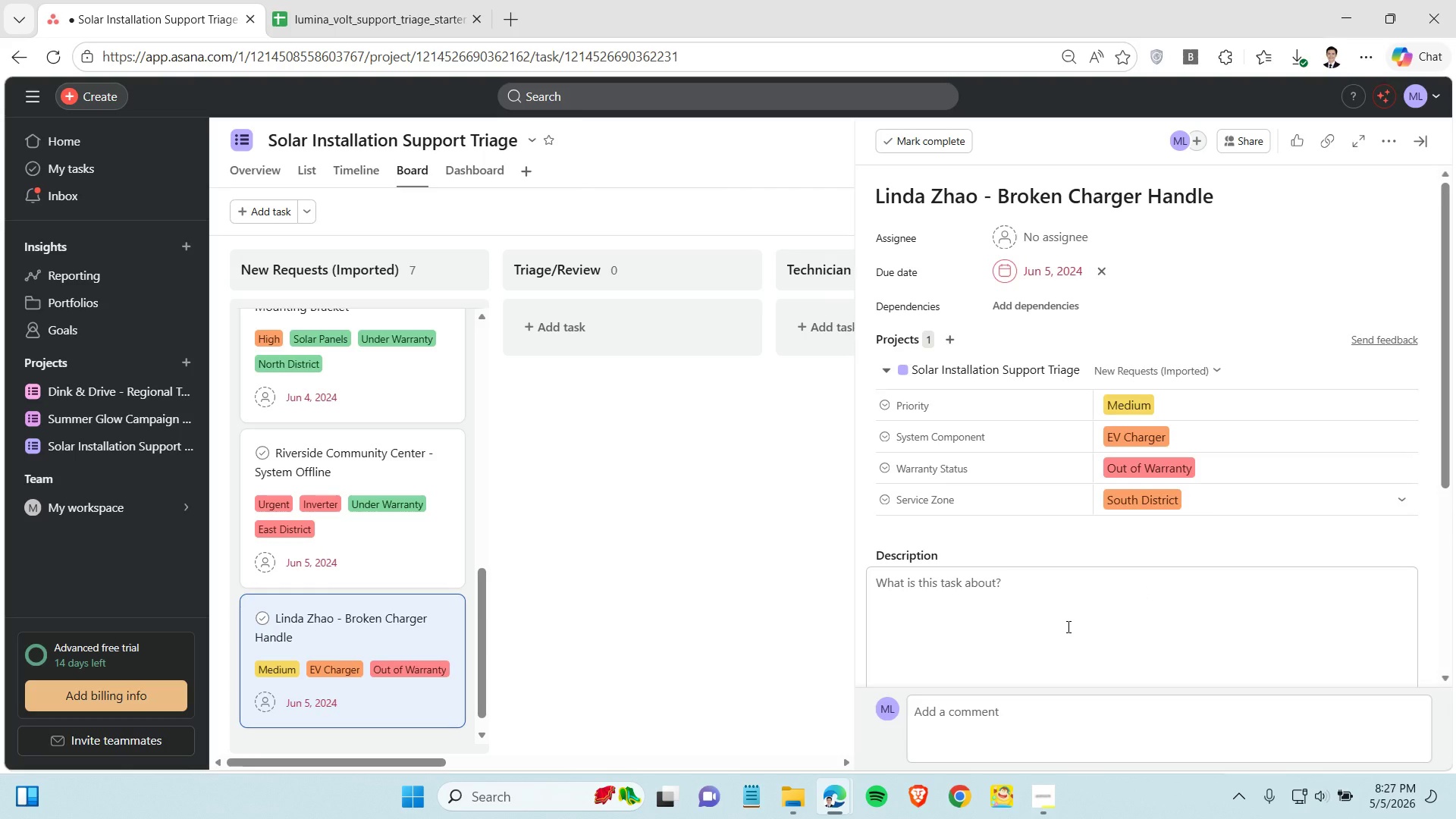 
left_click([1067, 626])
 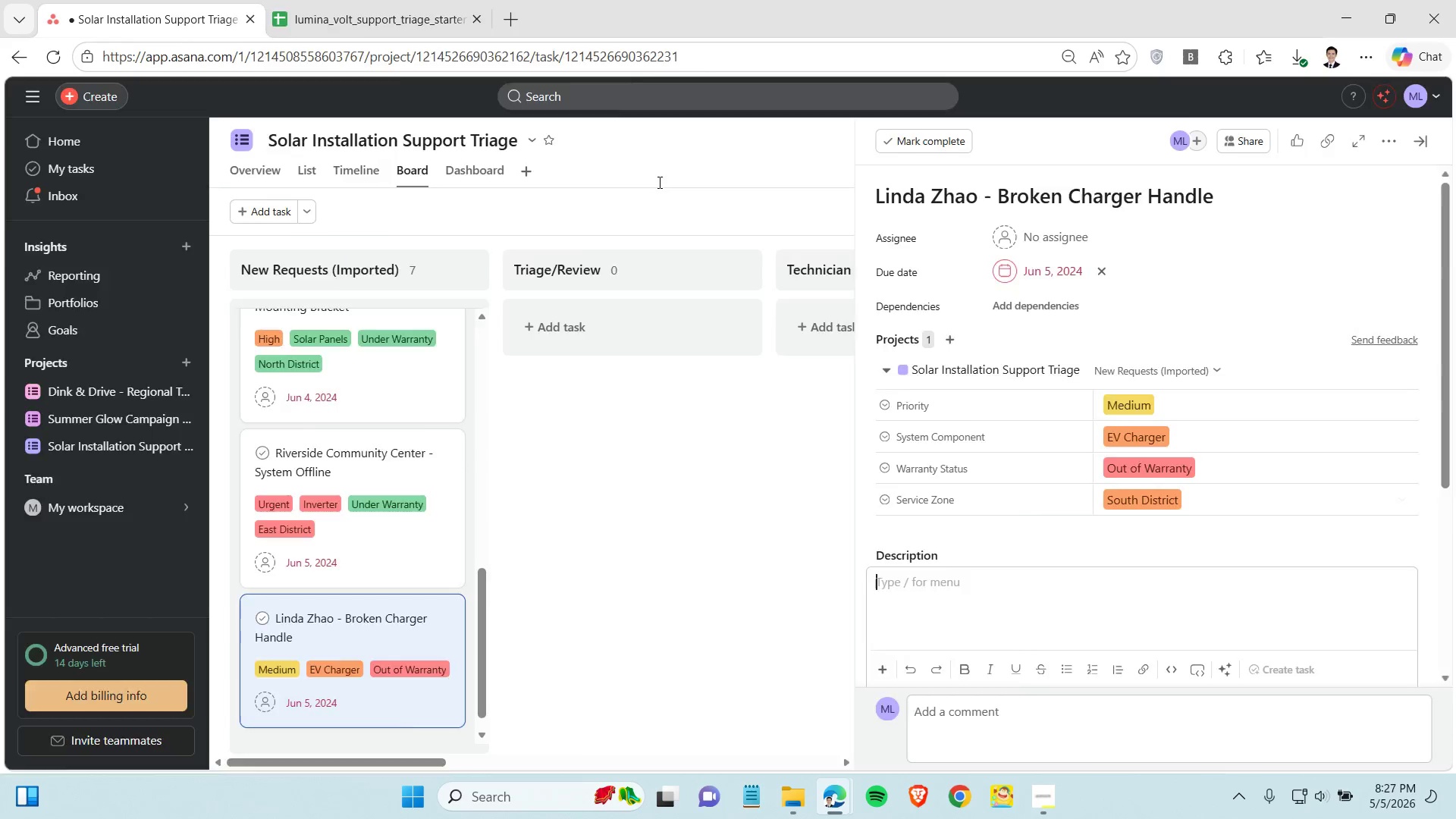 
left_click([358, 29])
 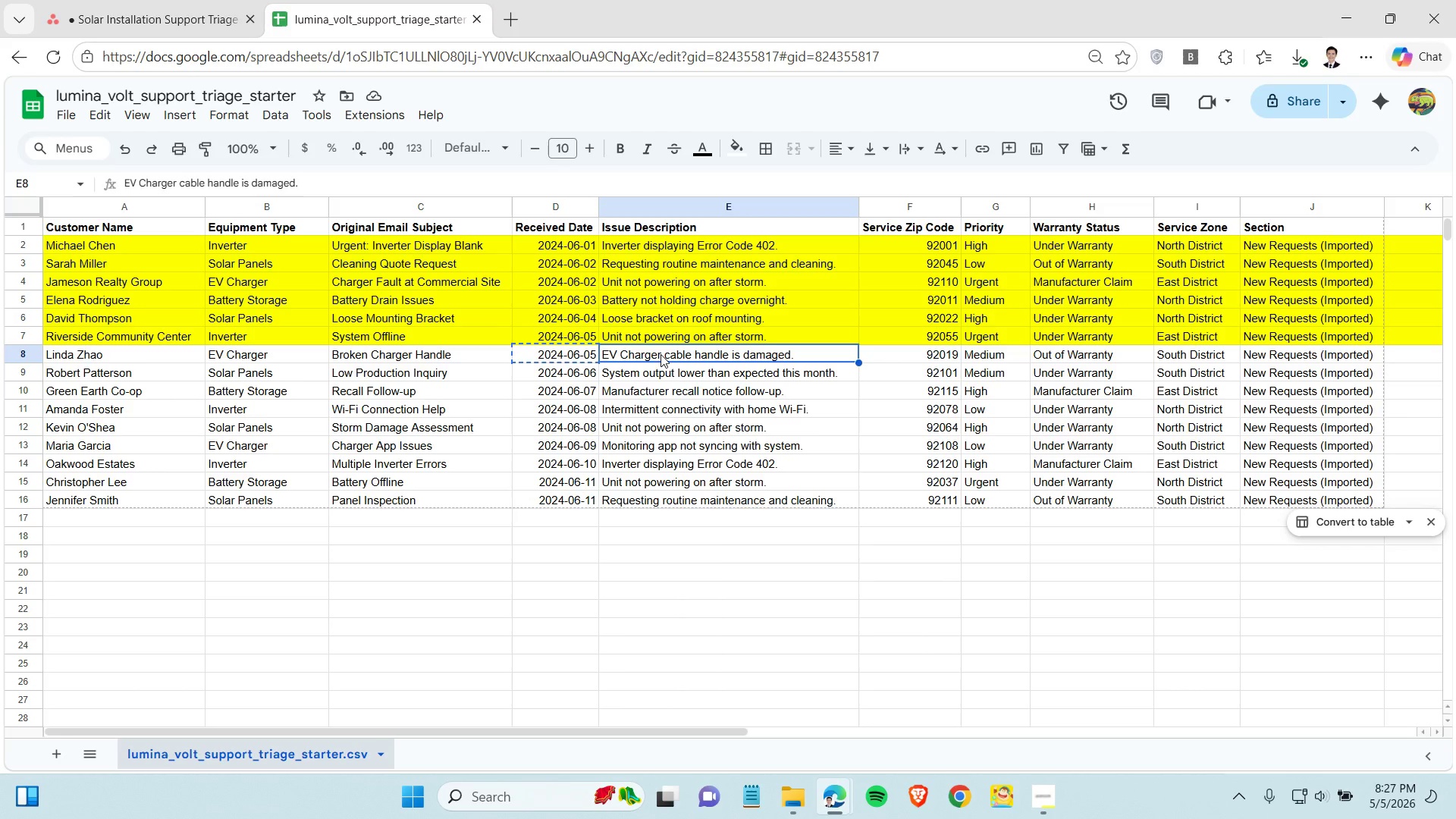 
left_click([661, 354])
 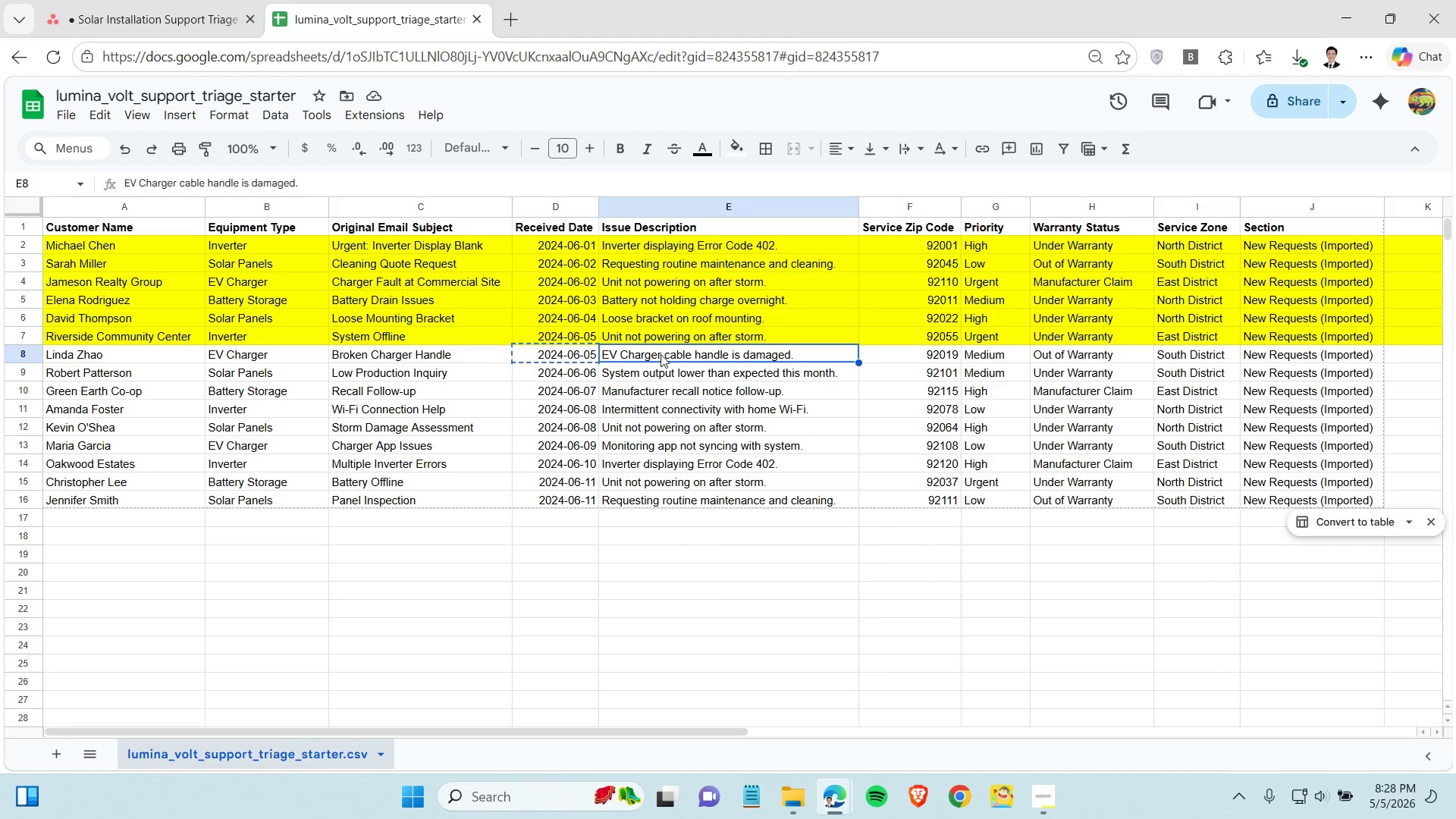 
key(Control+C)
 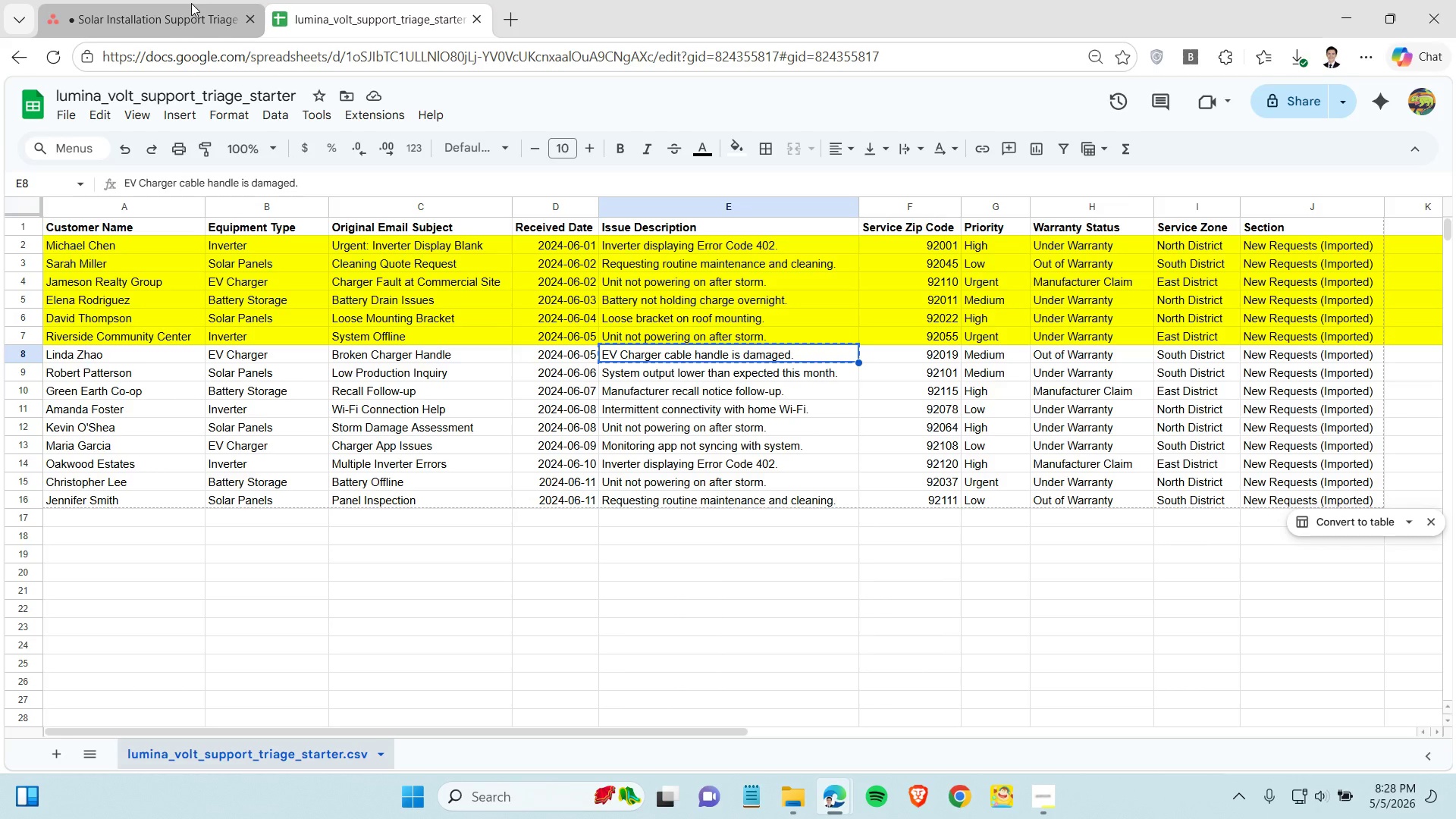 
left_click([191, 3])
 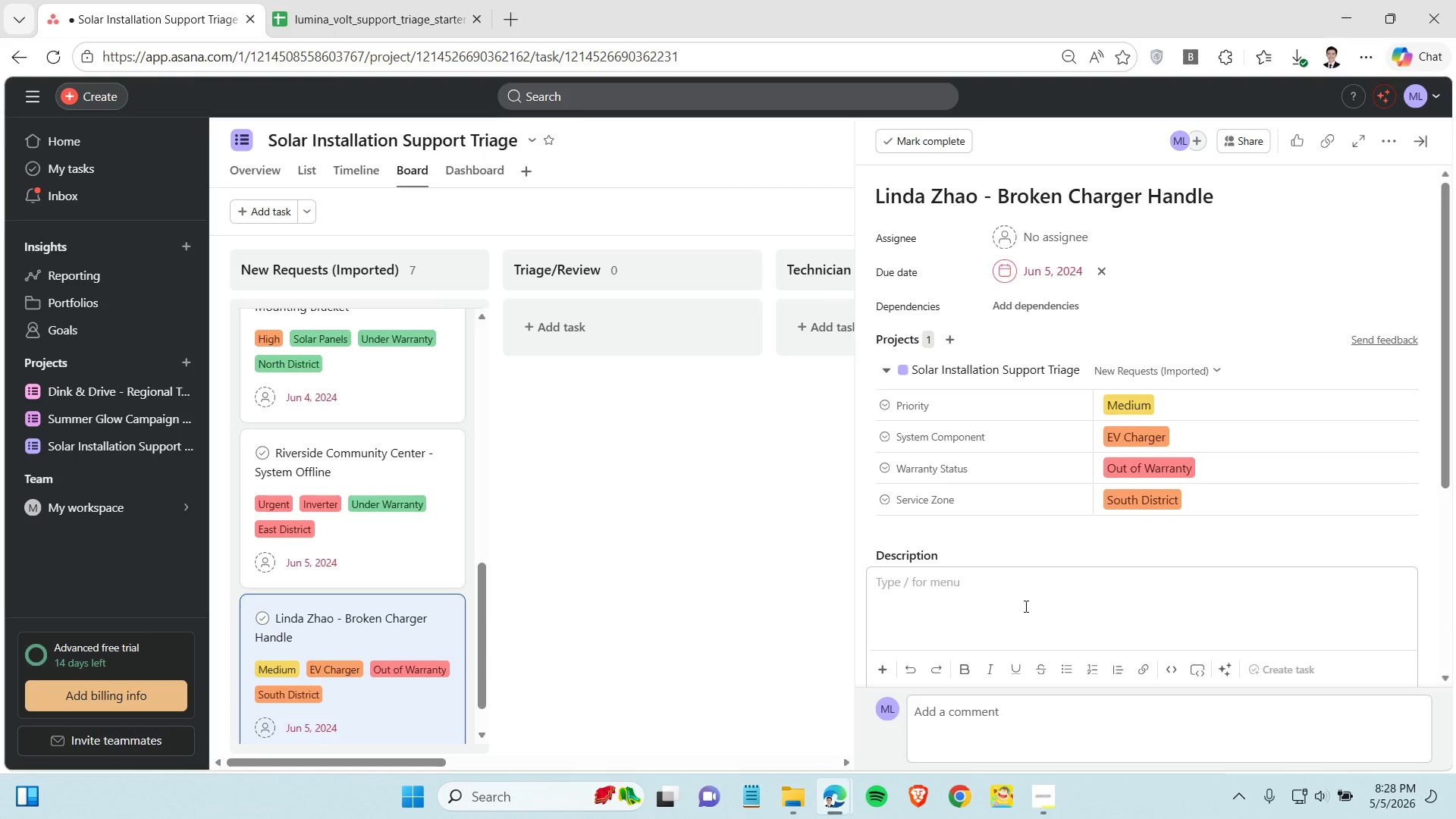 
key(Control+V)
 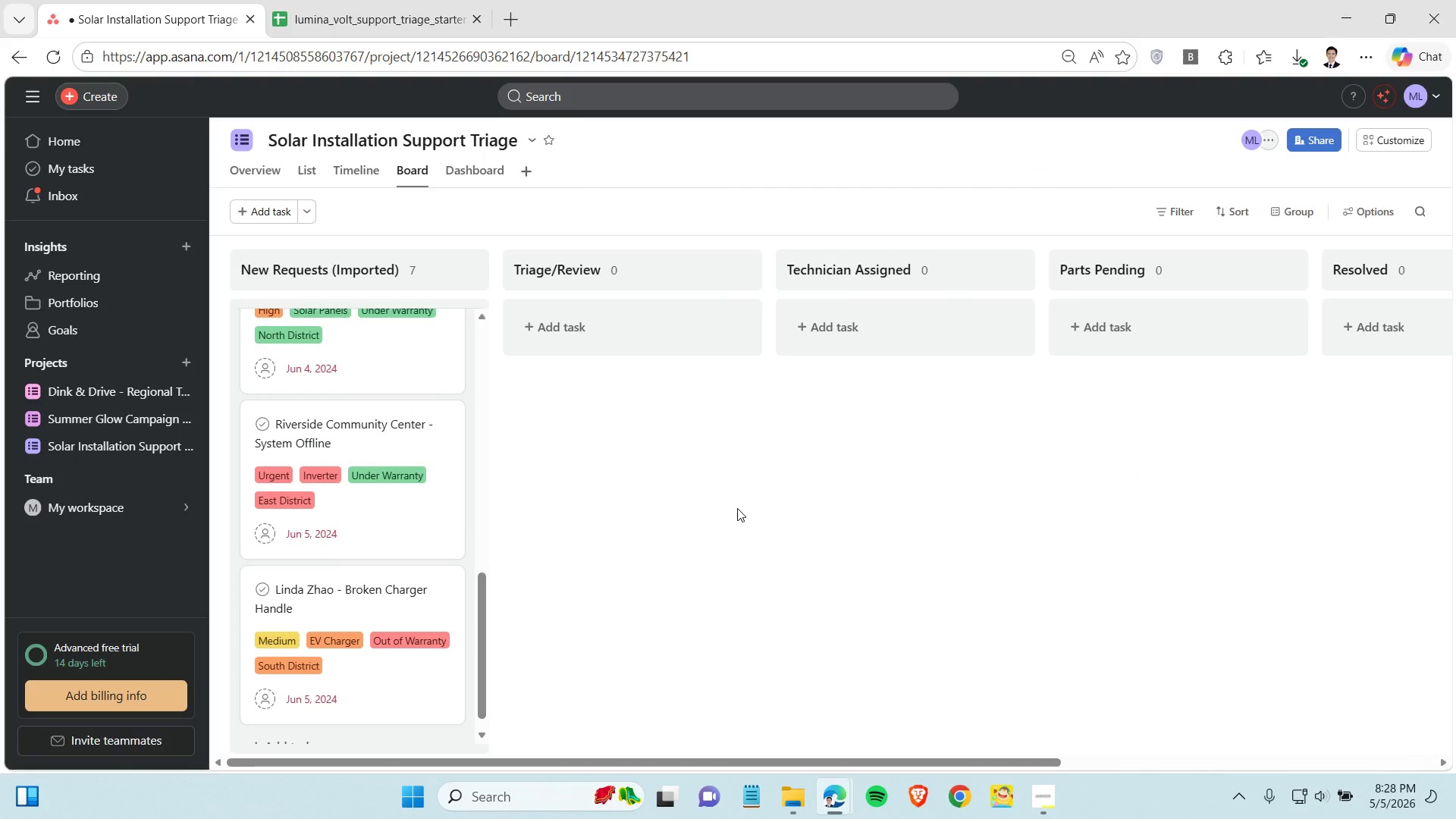 
wait(5.95)
 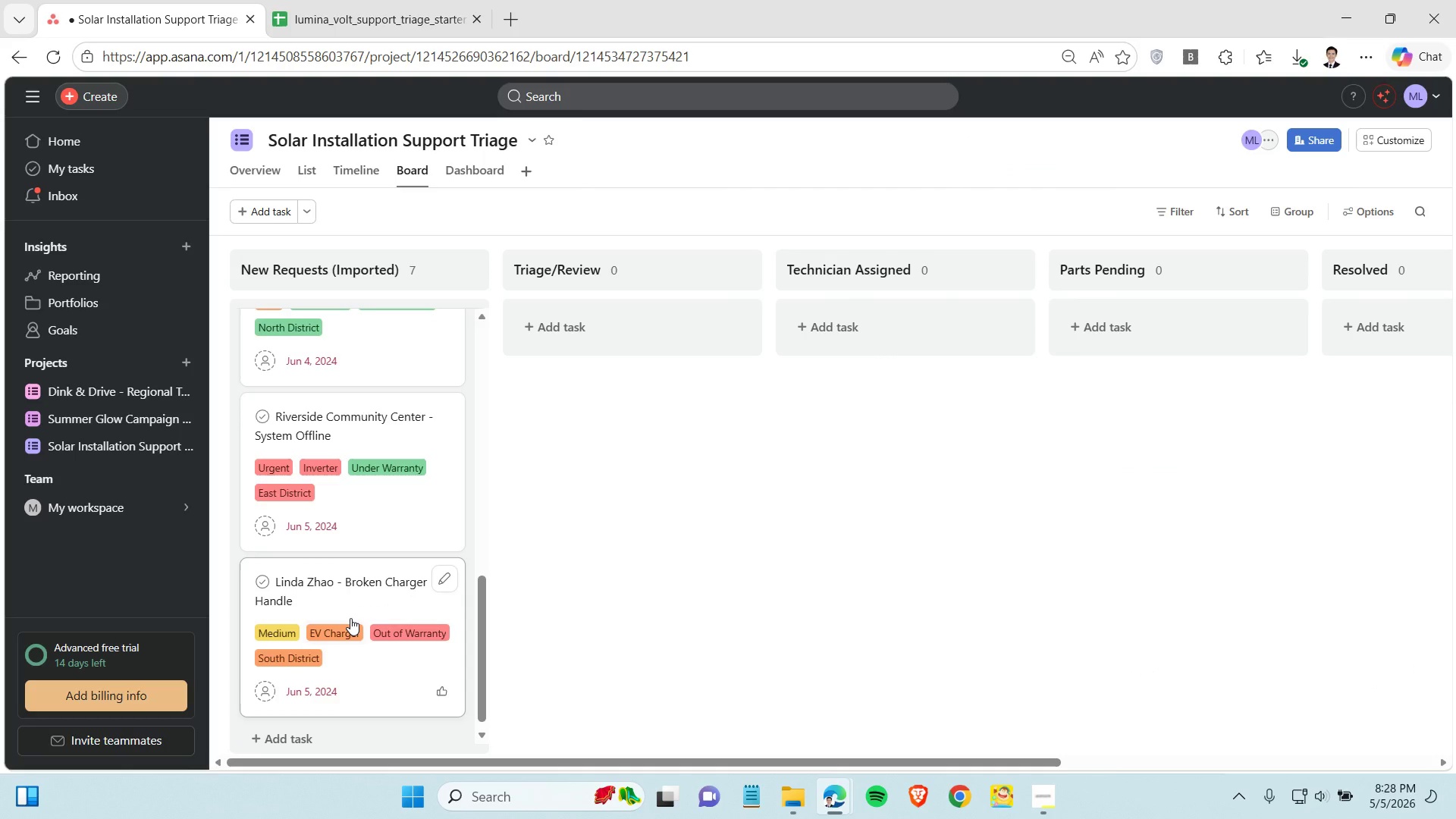 
left_click([309, 723])
 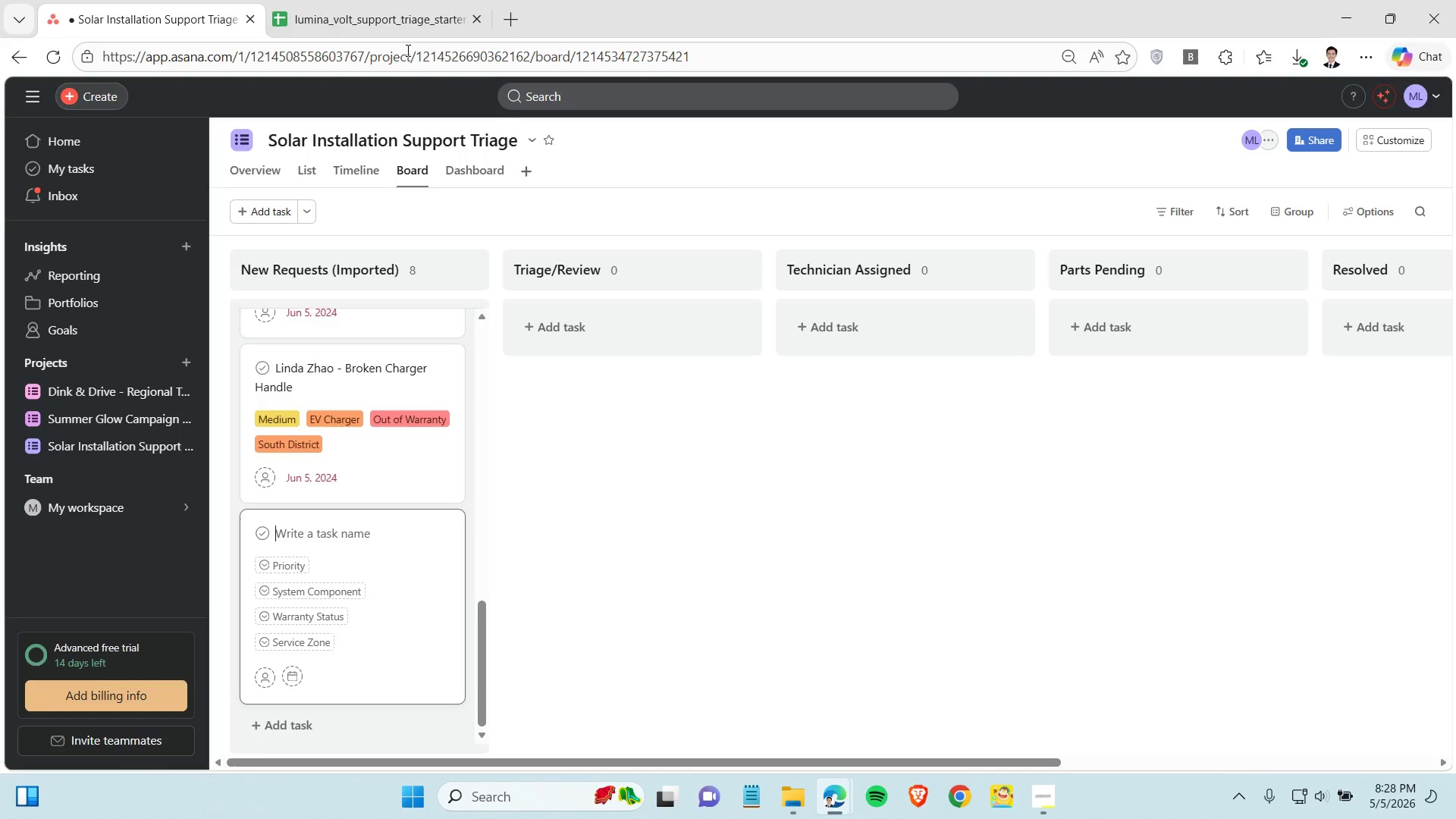 
scroll: coordinate [350, 617], scroll_direction: down, amount: 7.0
 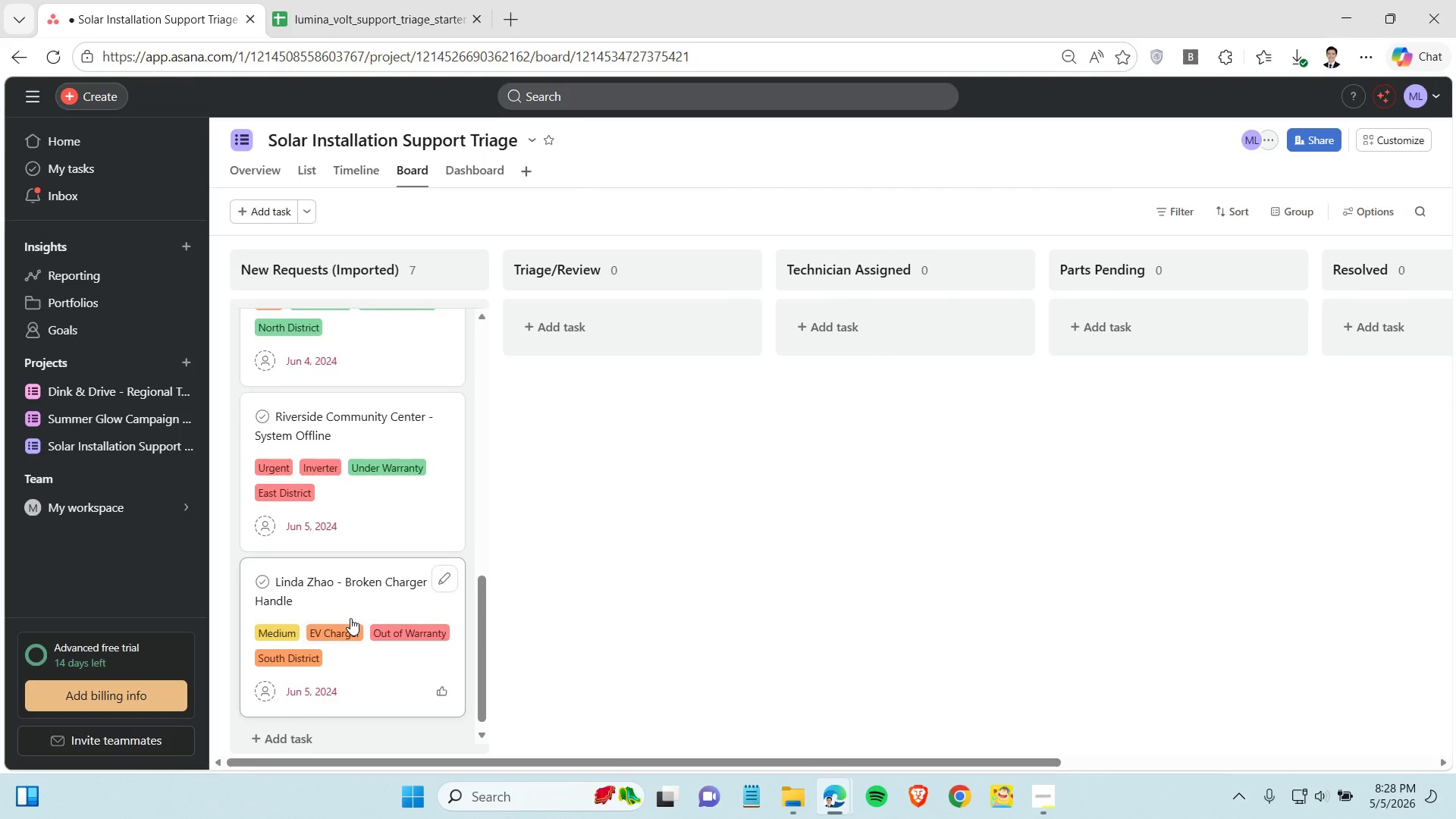 
left_click([391, 11])
 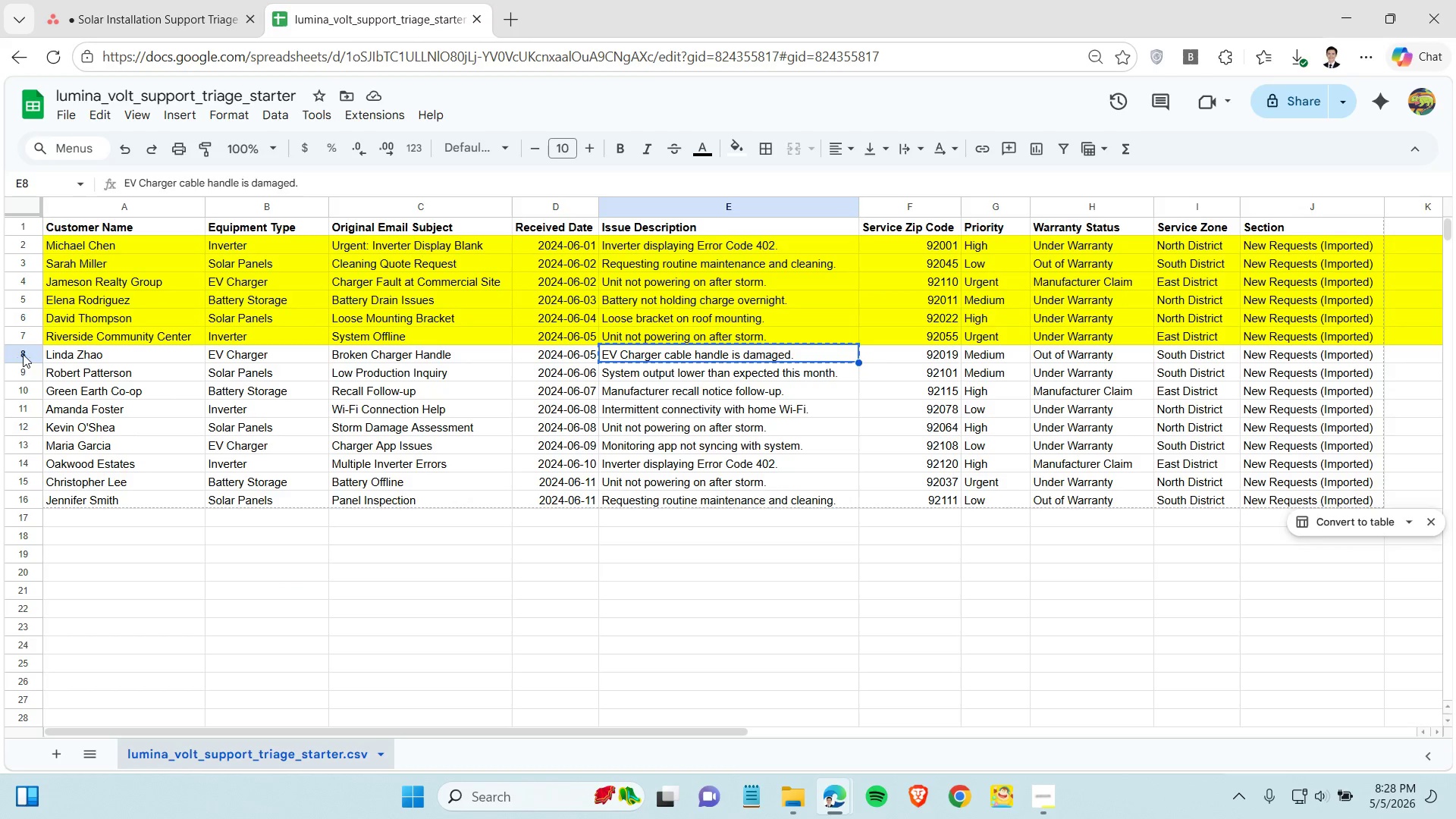 
left_click([23, 353])
 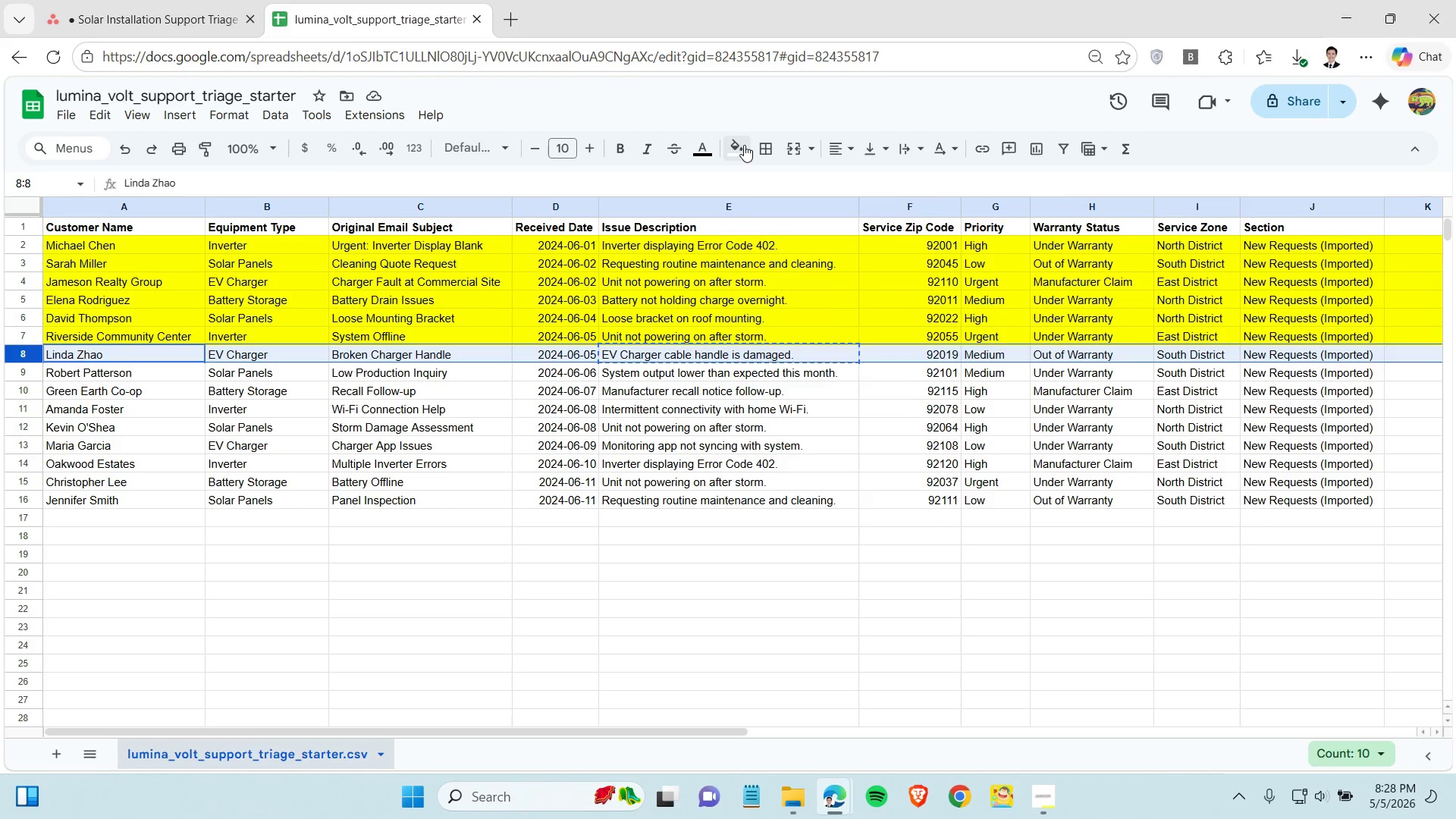 
left_click([744, 145])
 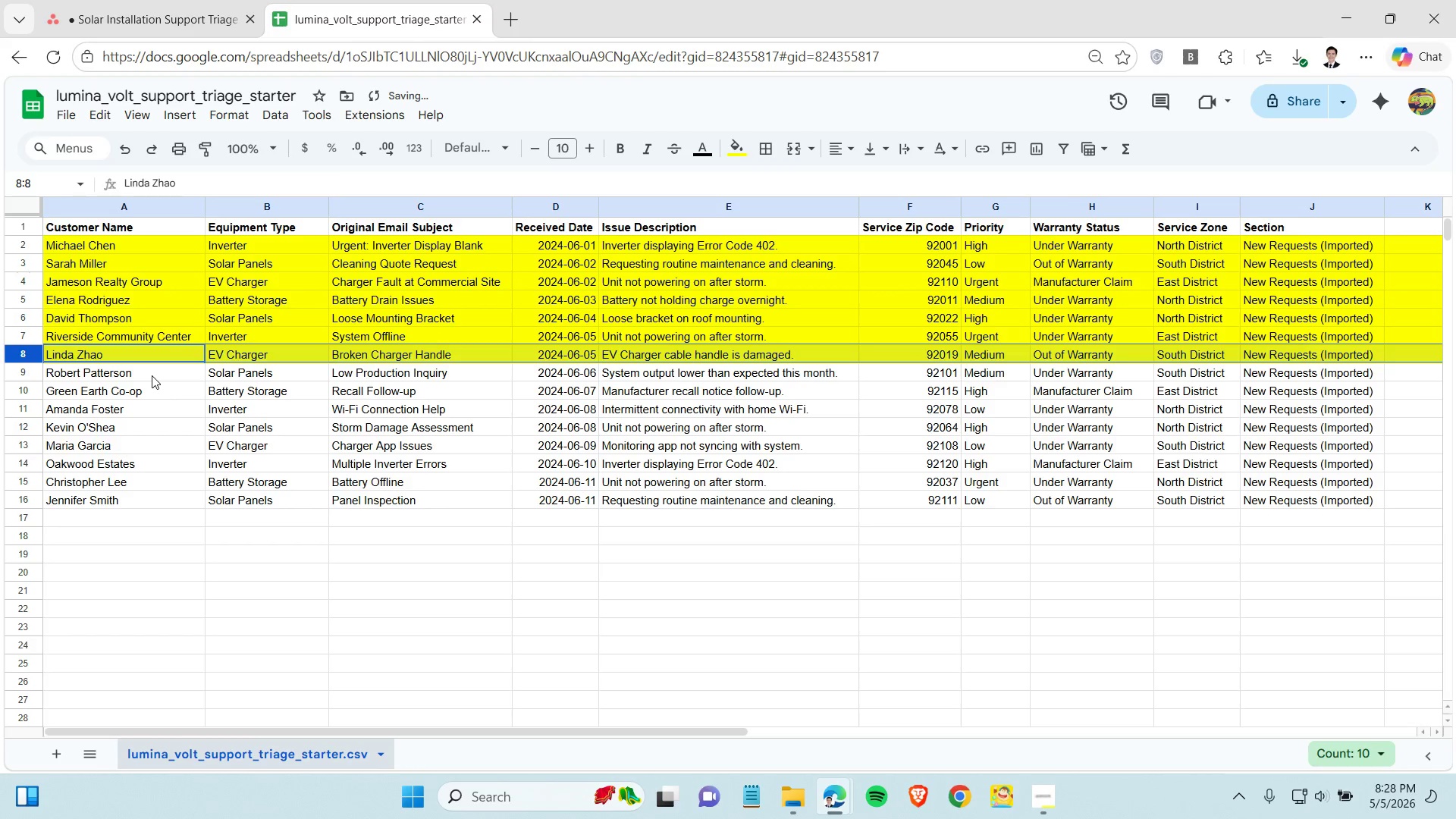 
left_click([153, 372])
 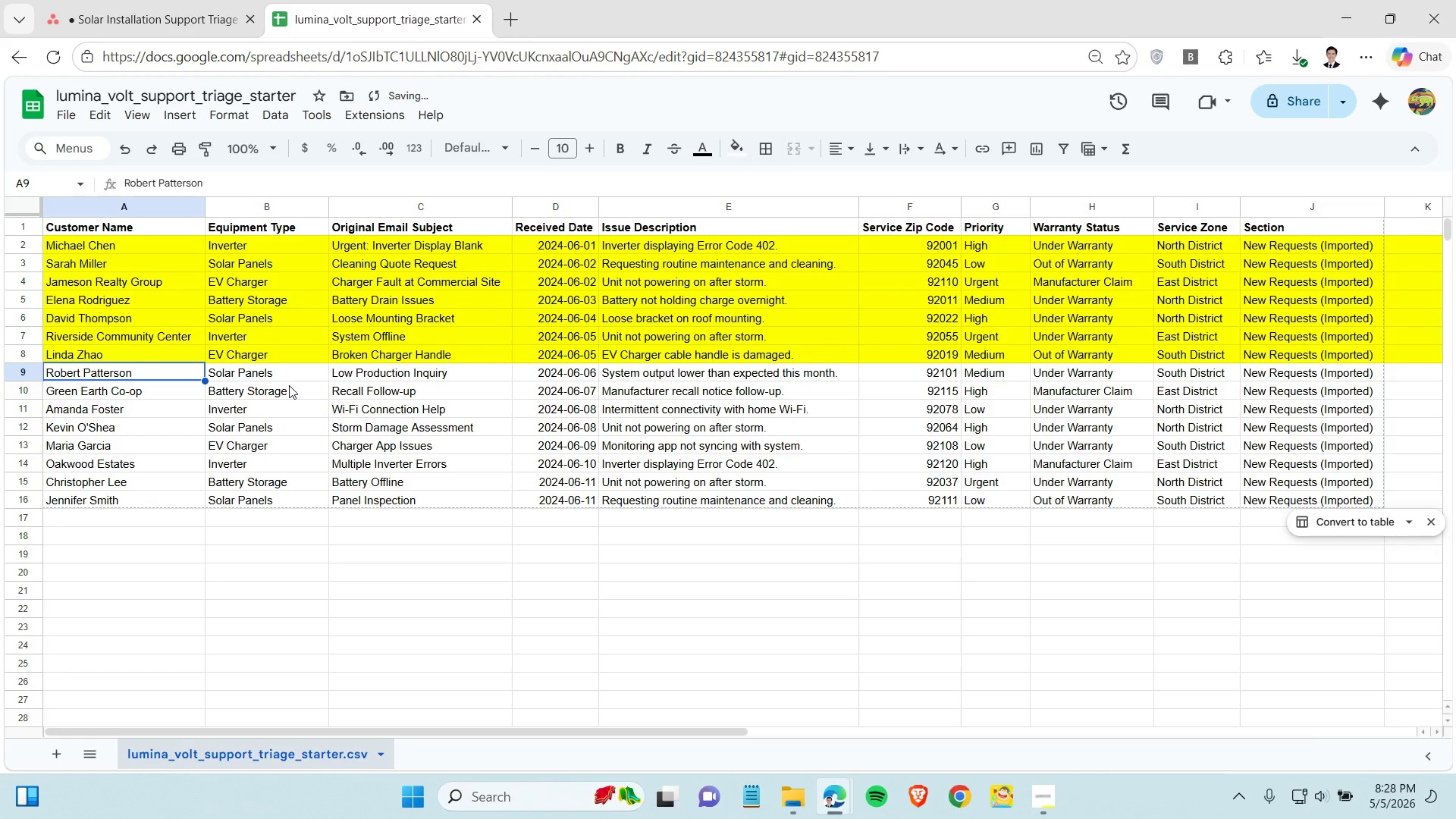 
hold_key(key=ControlLeft, duration=0.92)
left_click([377, 372])
 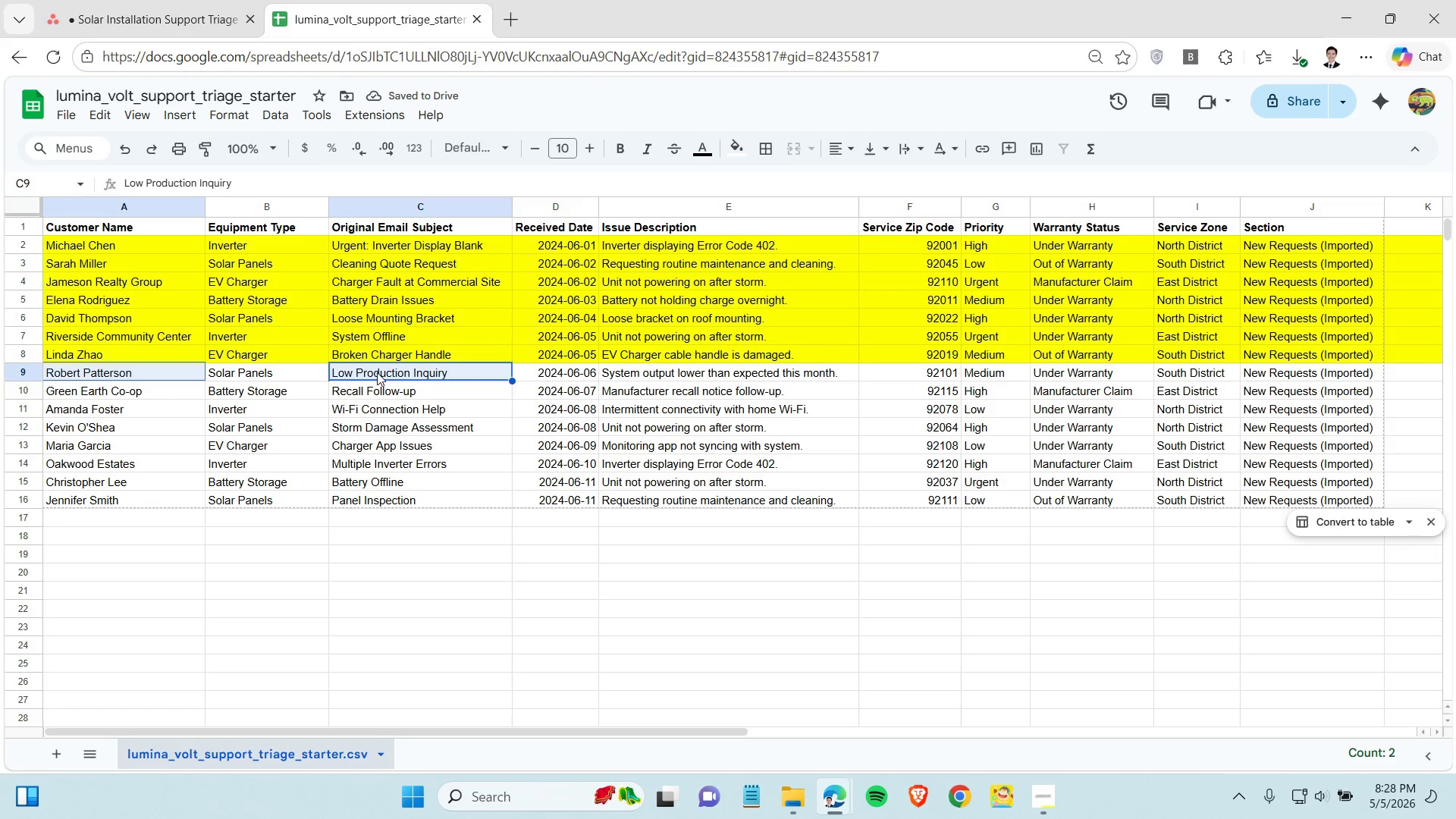 
key(Control+C)
 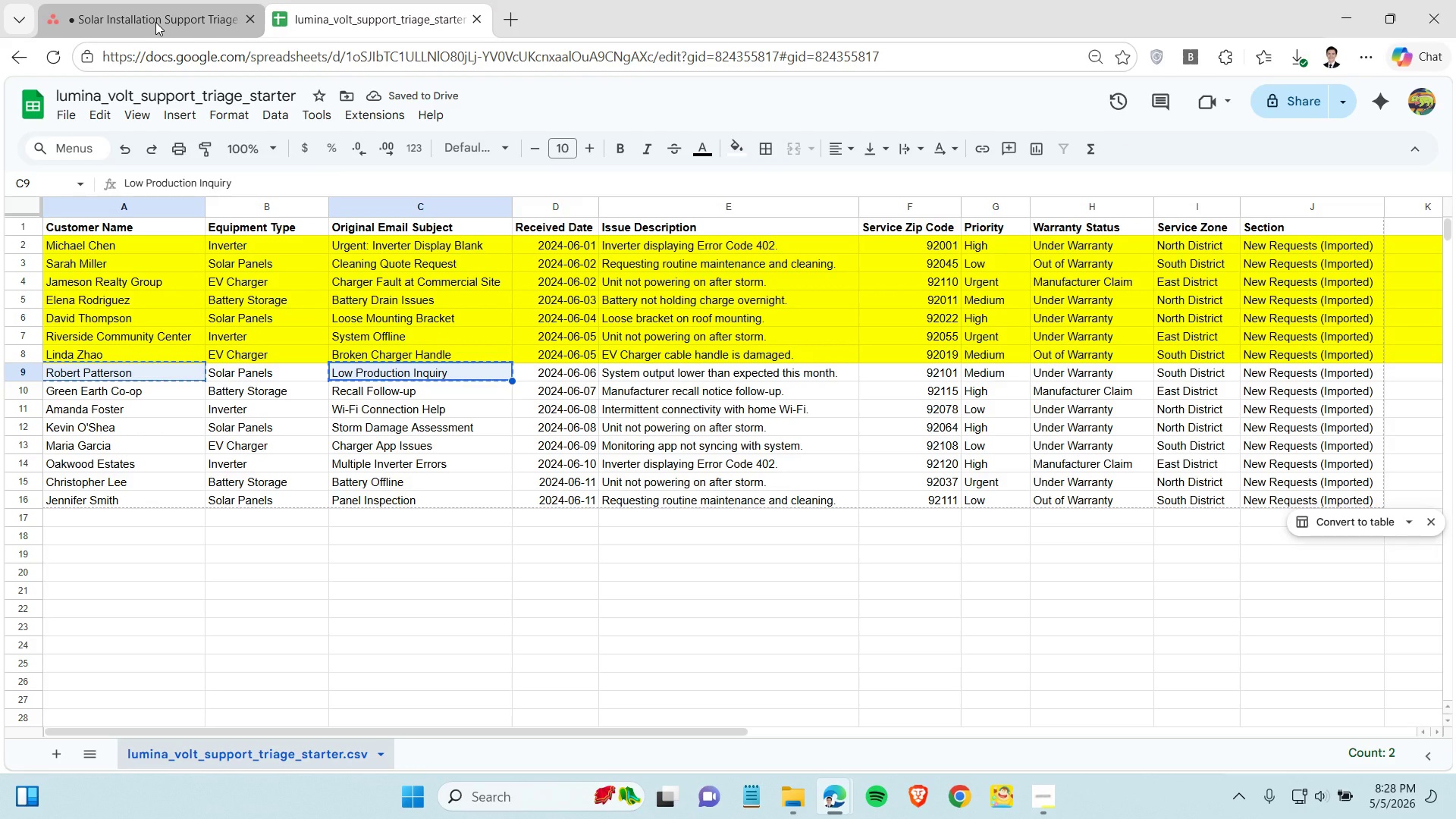 
left_click([155, 22])
 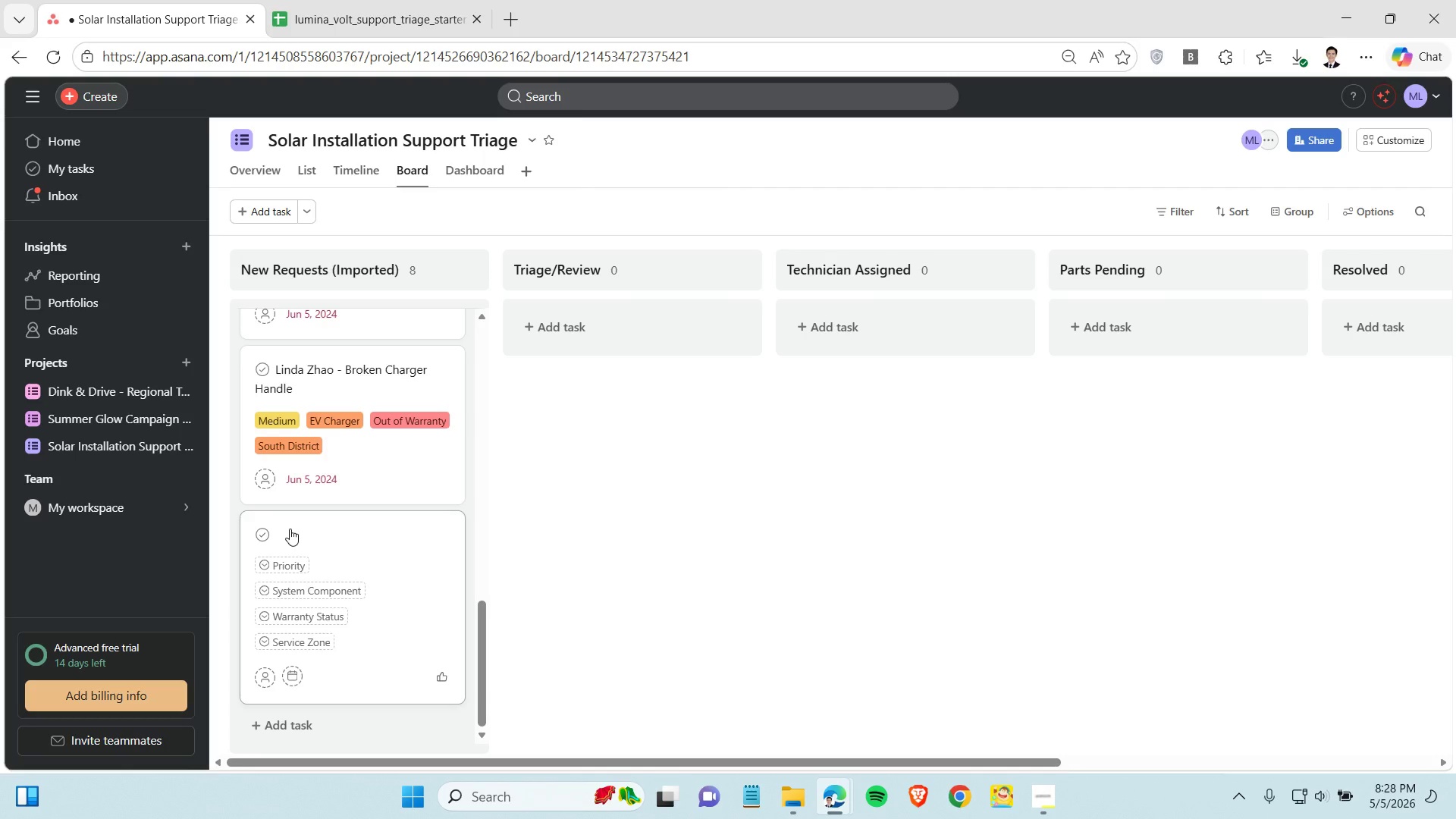 
left_click([290, 529])
 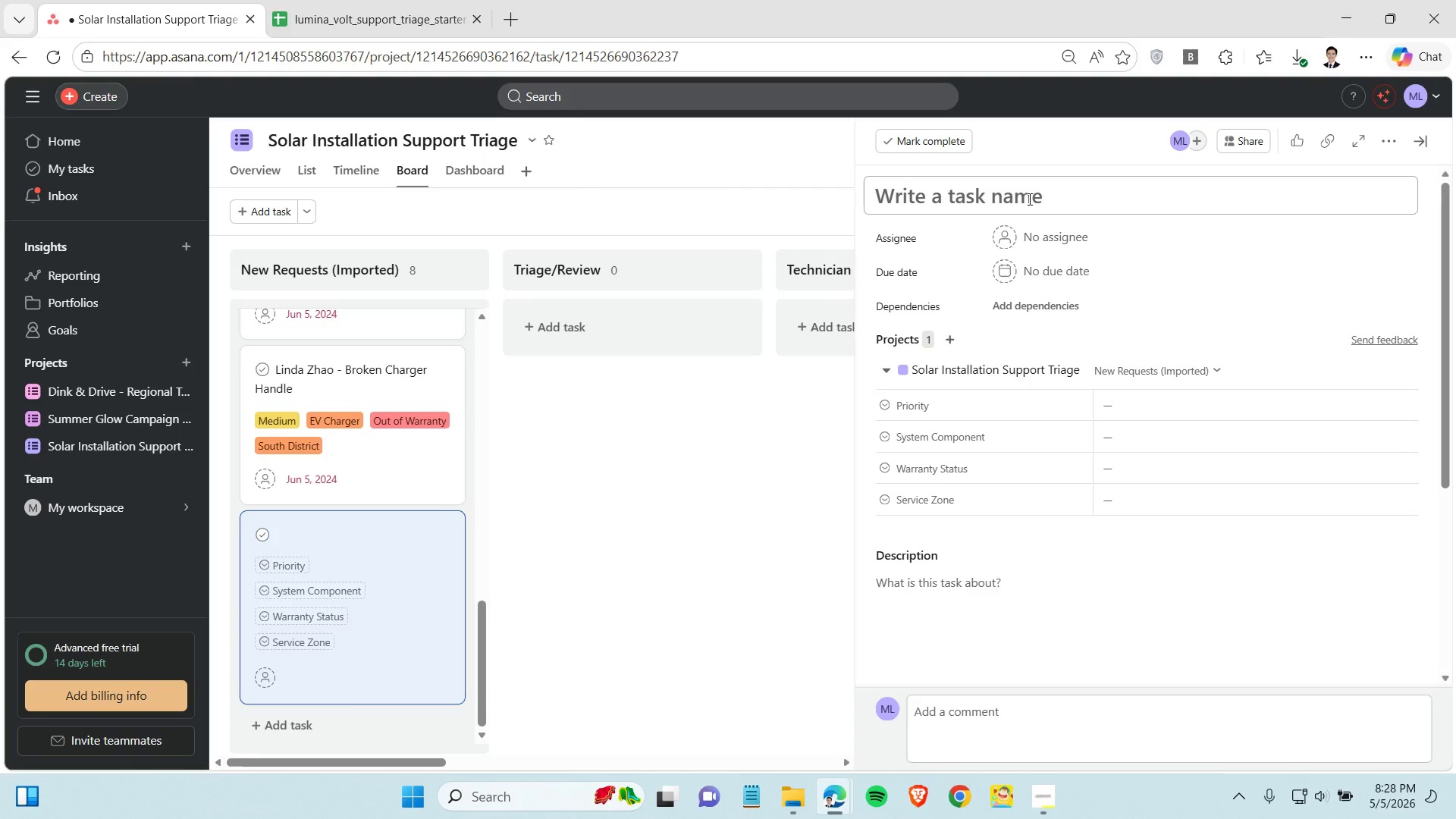 
left_click([1028, 199])
 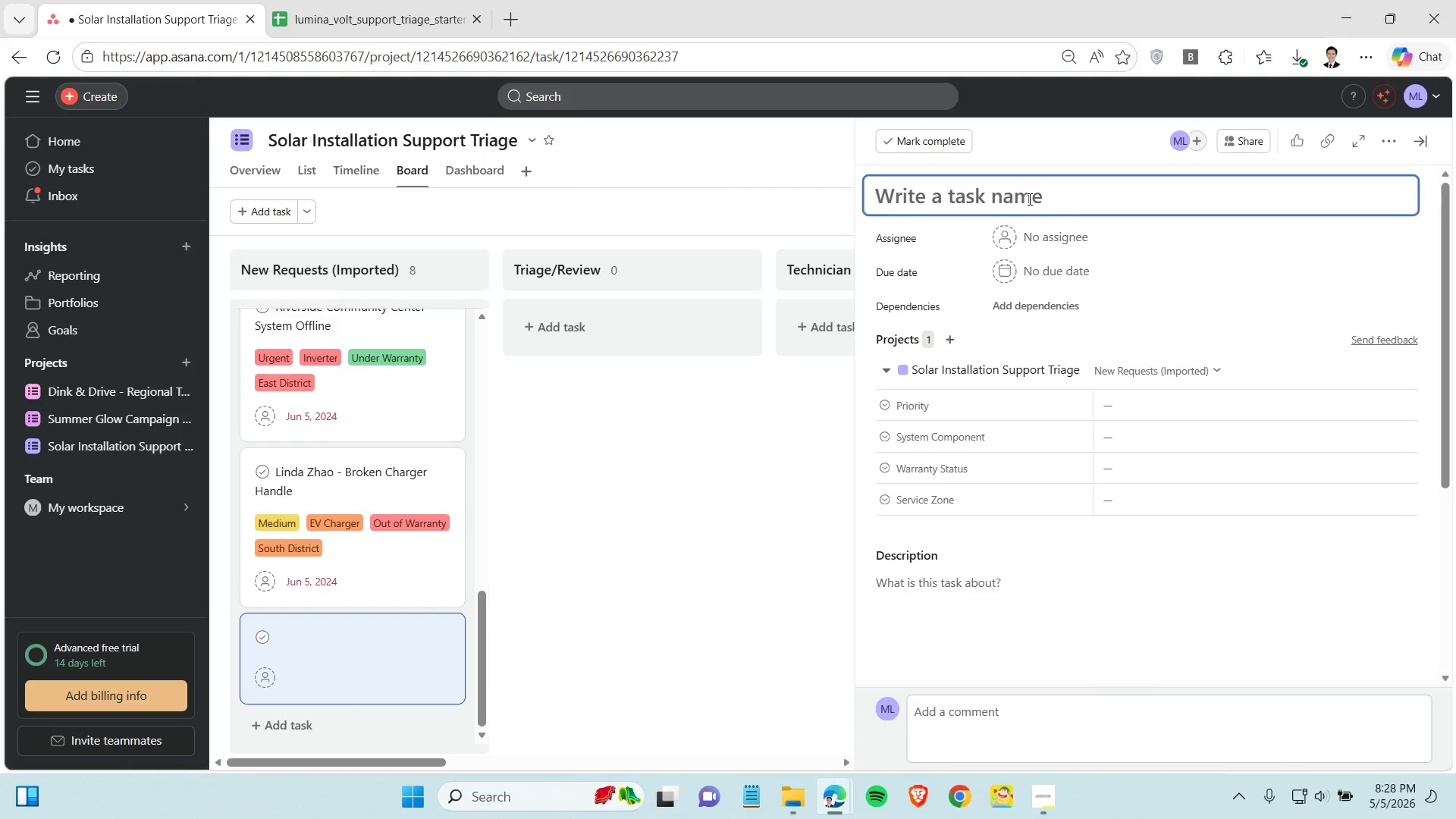 
key(Control+V)
 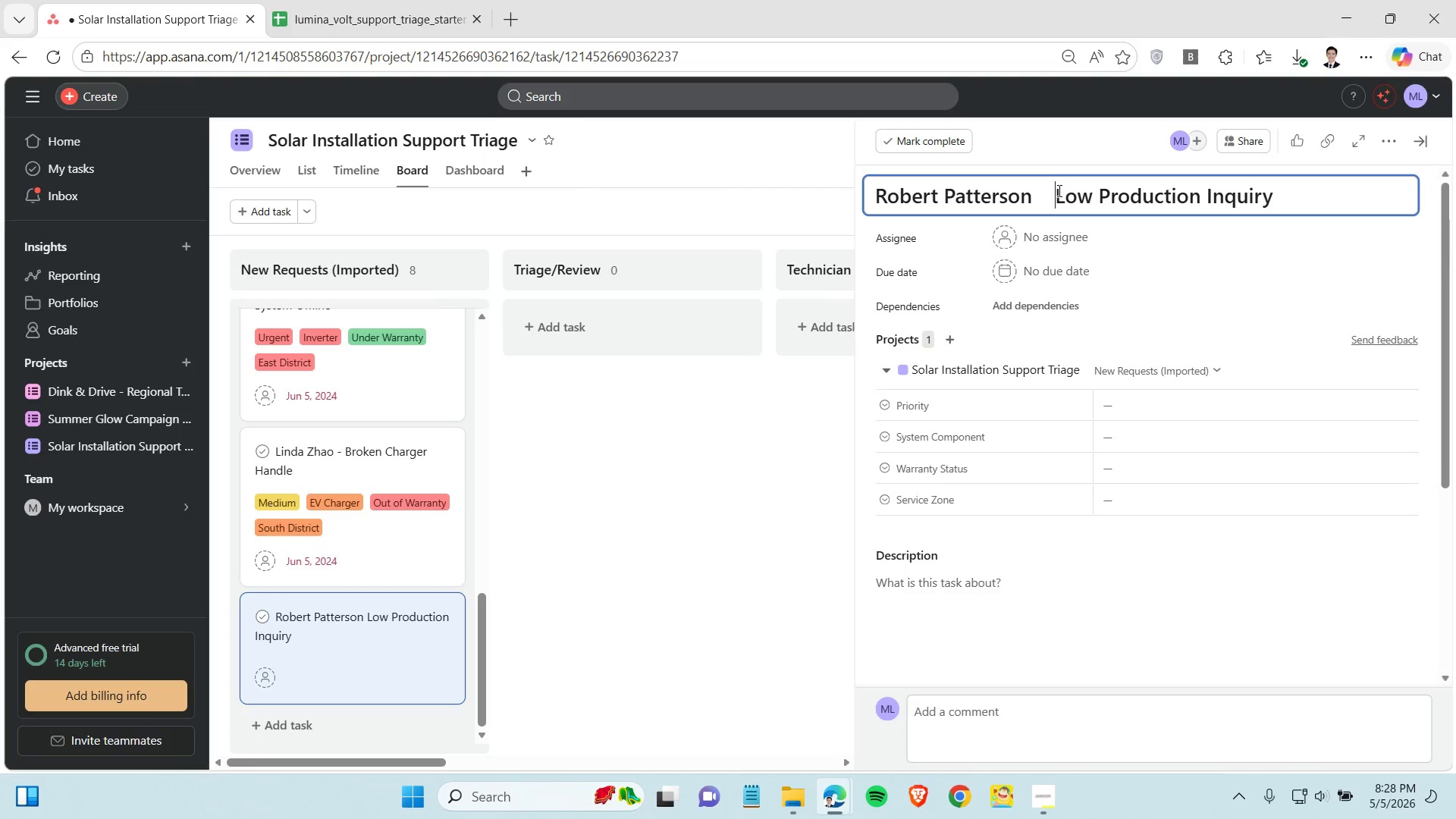 
left_click([1058, 190])
 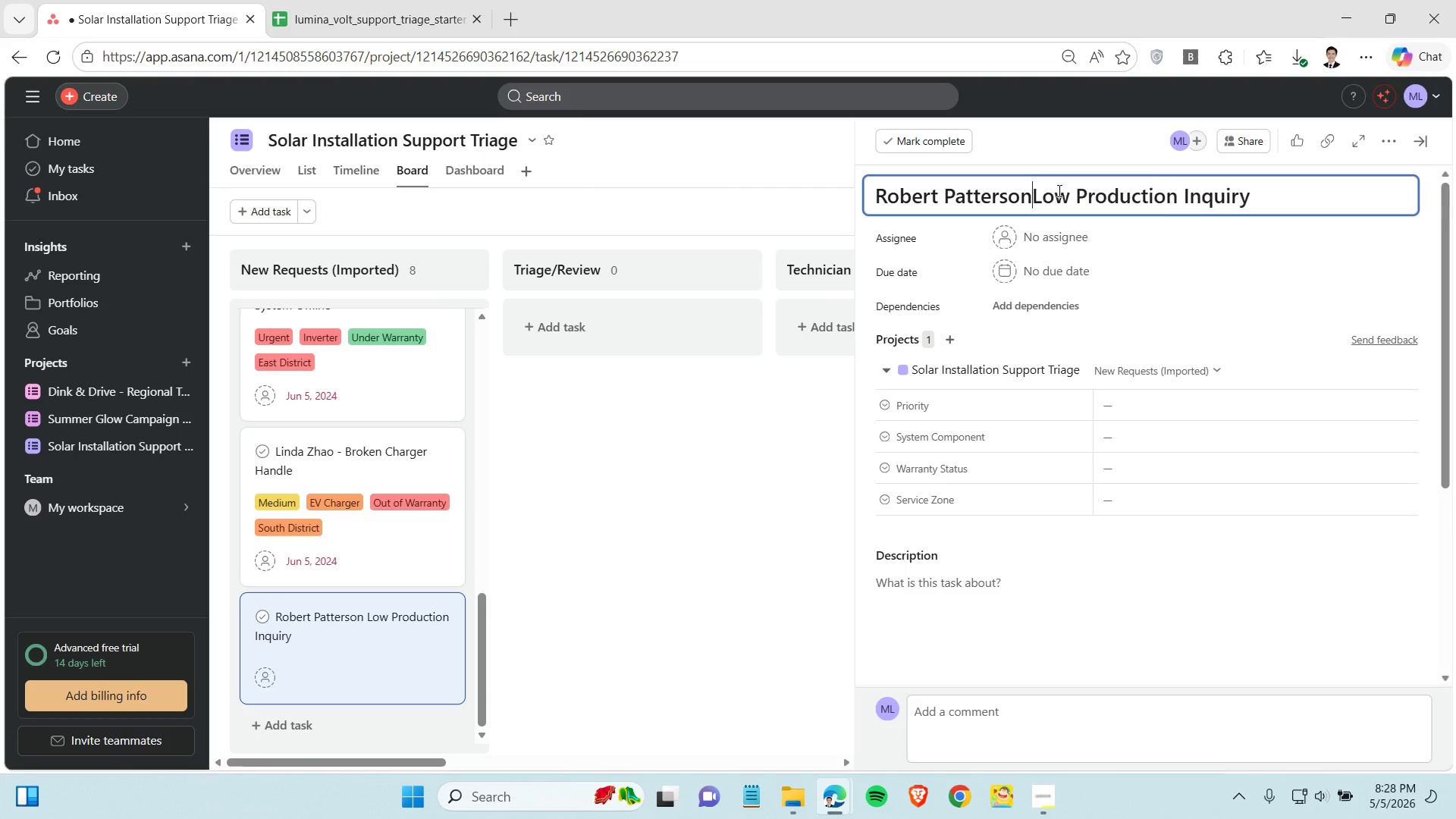 
key(Backspace)
 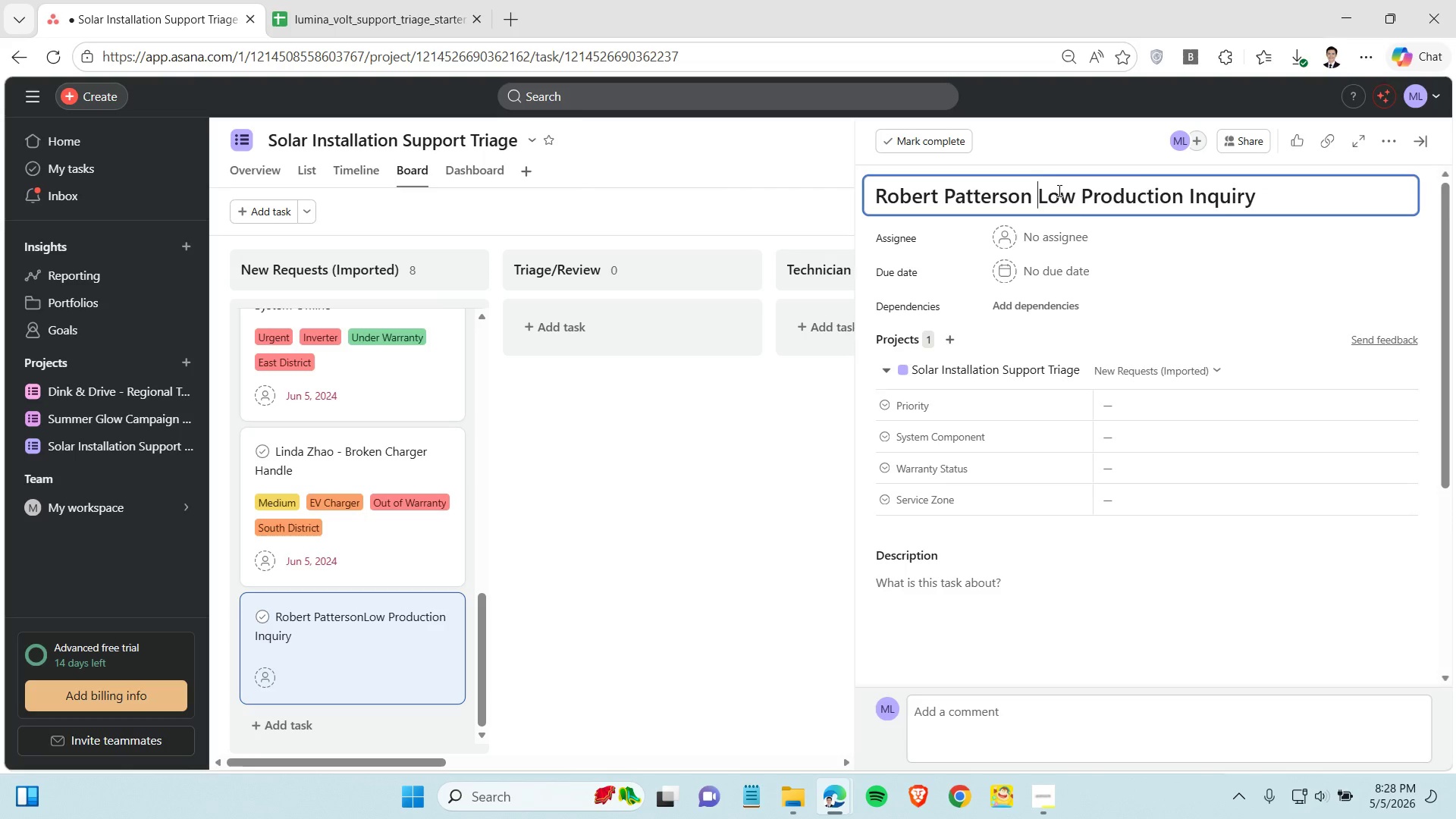 
key(Space)
 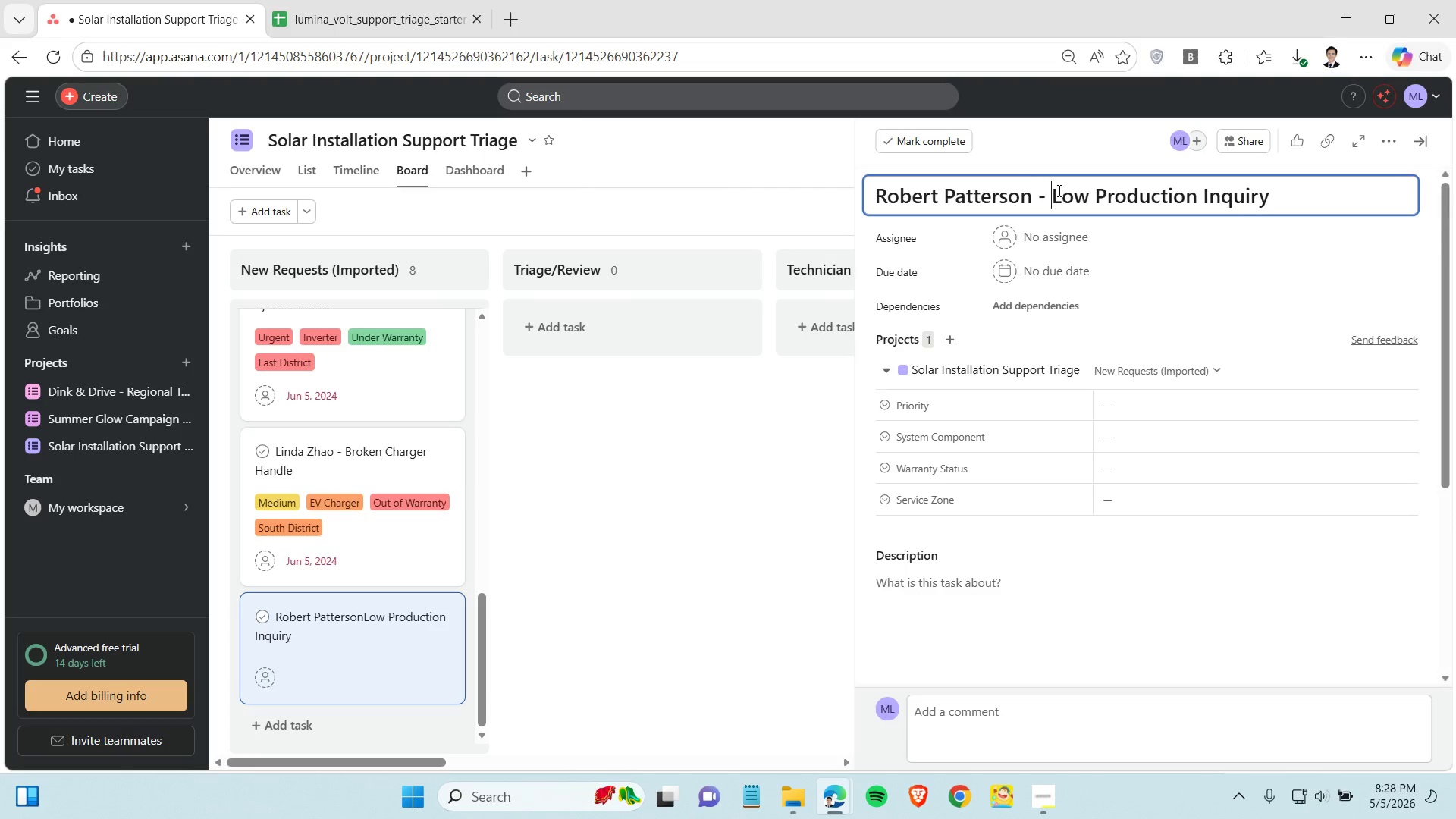 
key(Minus)
 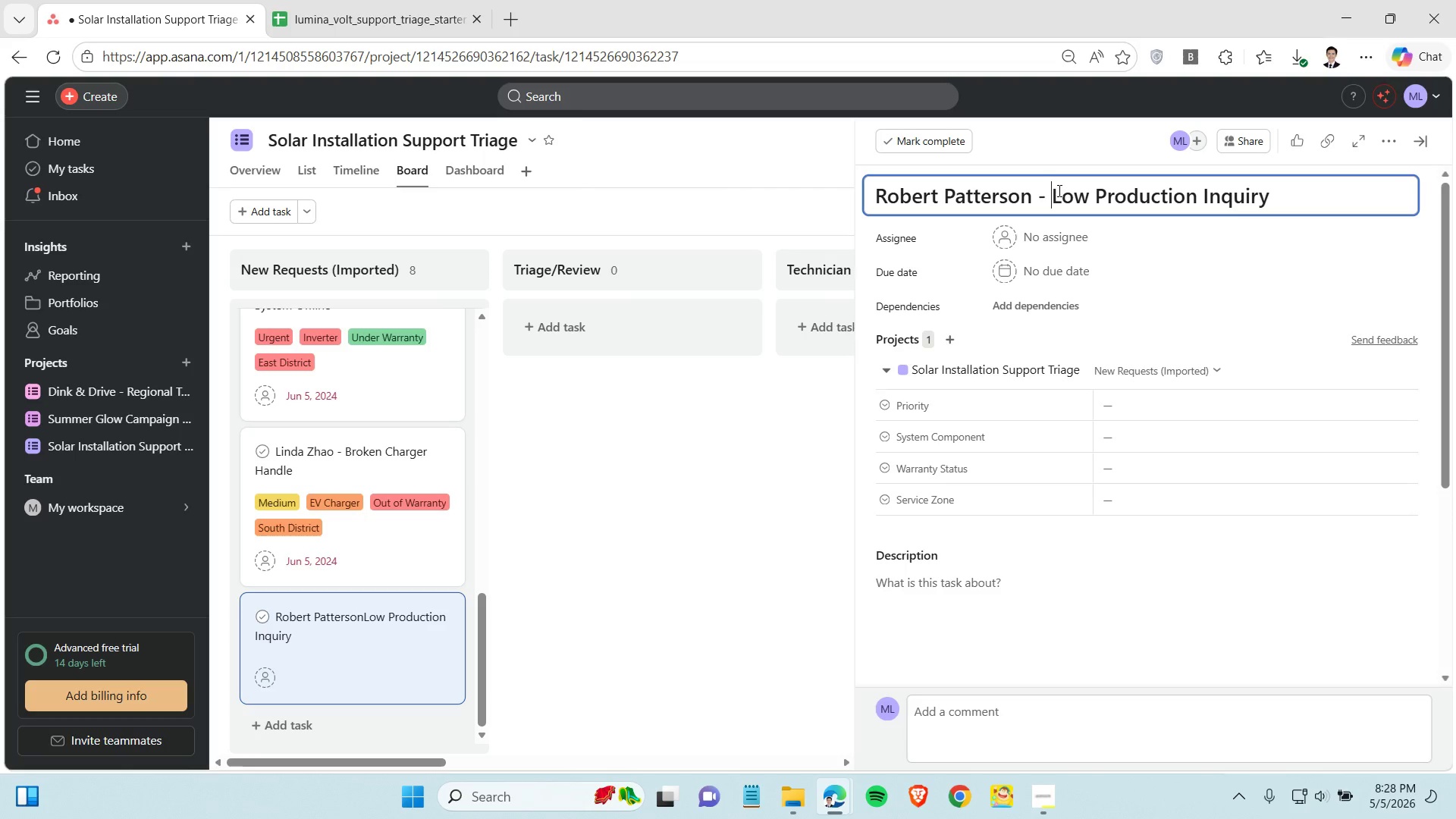 
key(Space)
 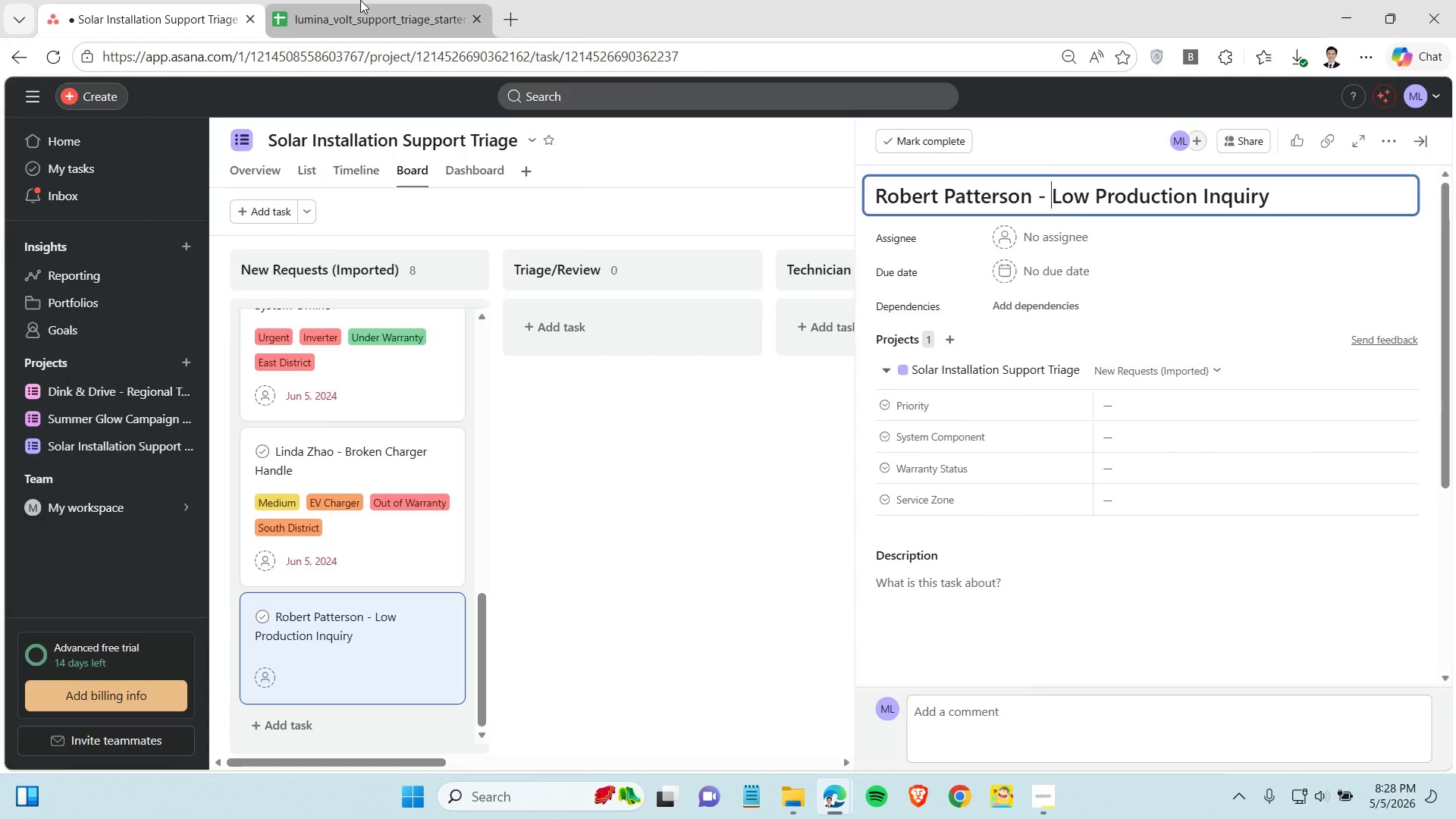 
left_click([360, 0])
 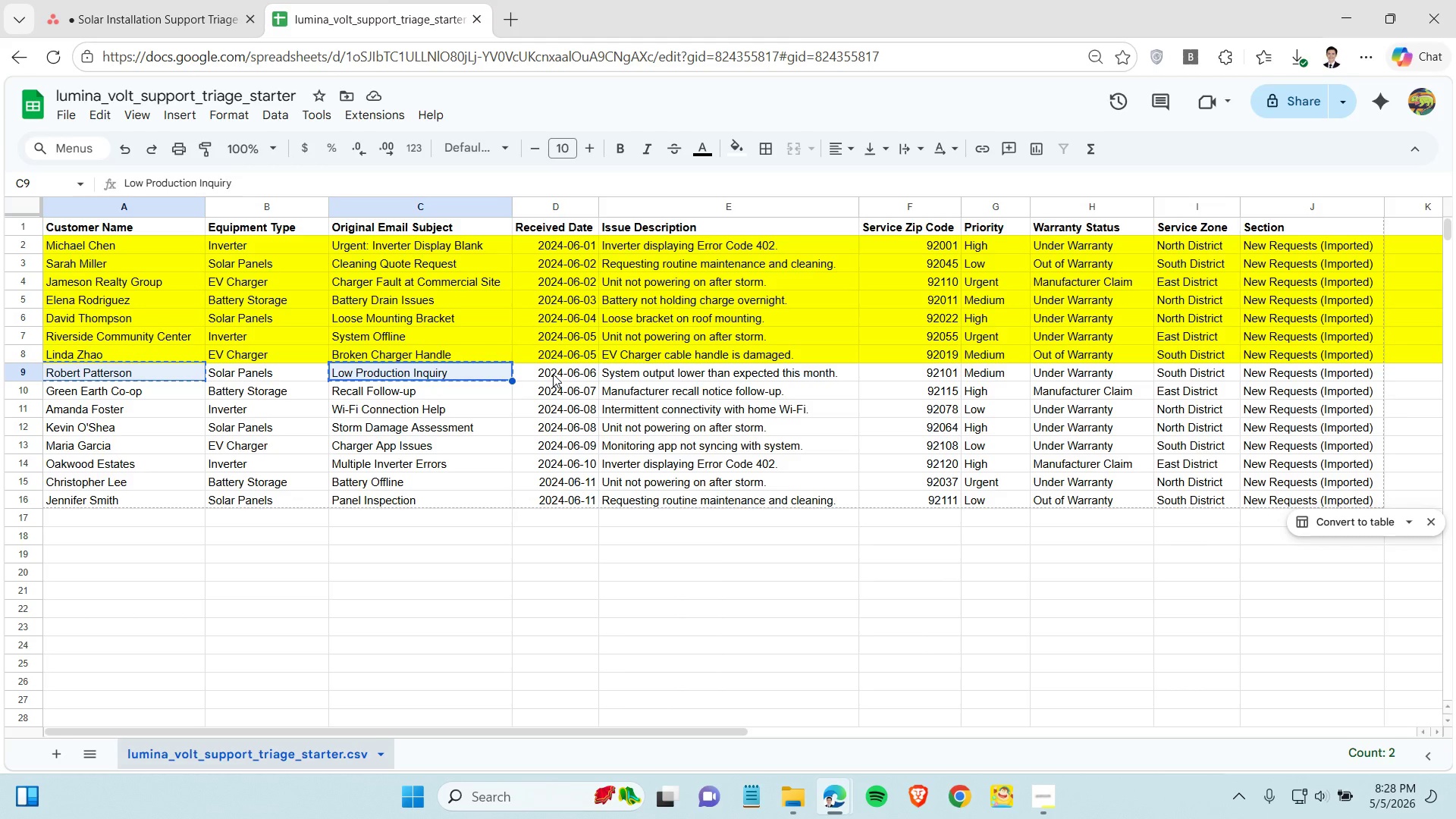 
left_click([553, 374])
 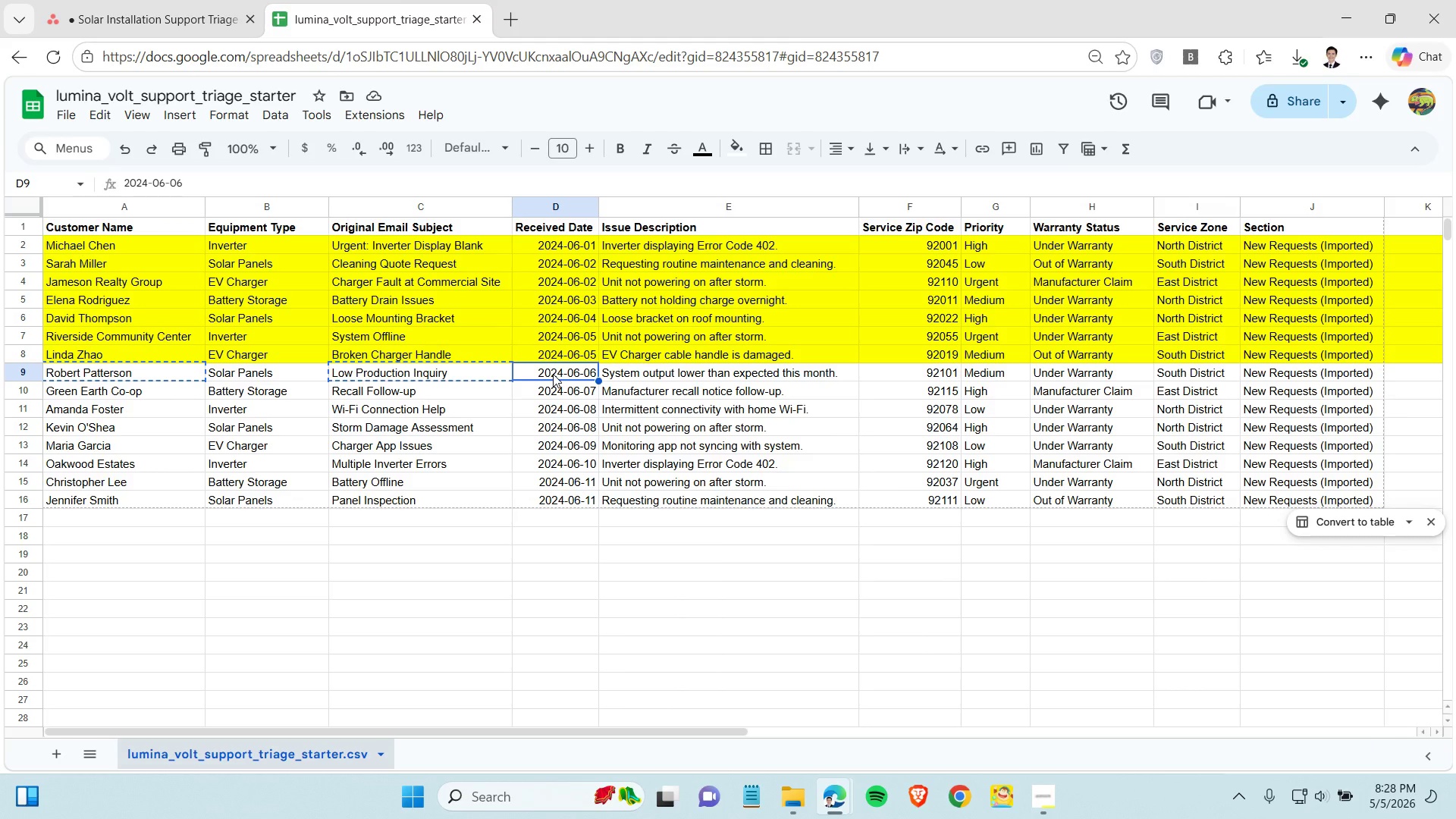 
key(Control+C)
 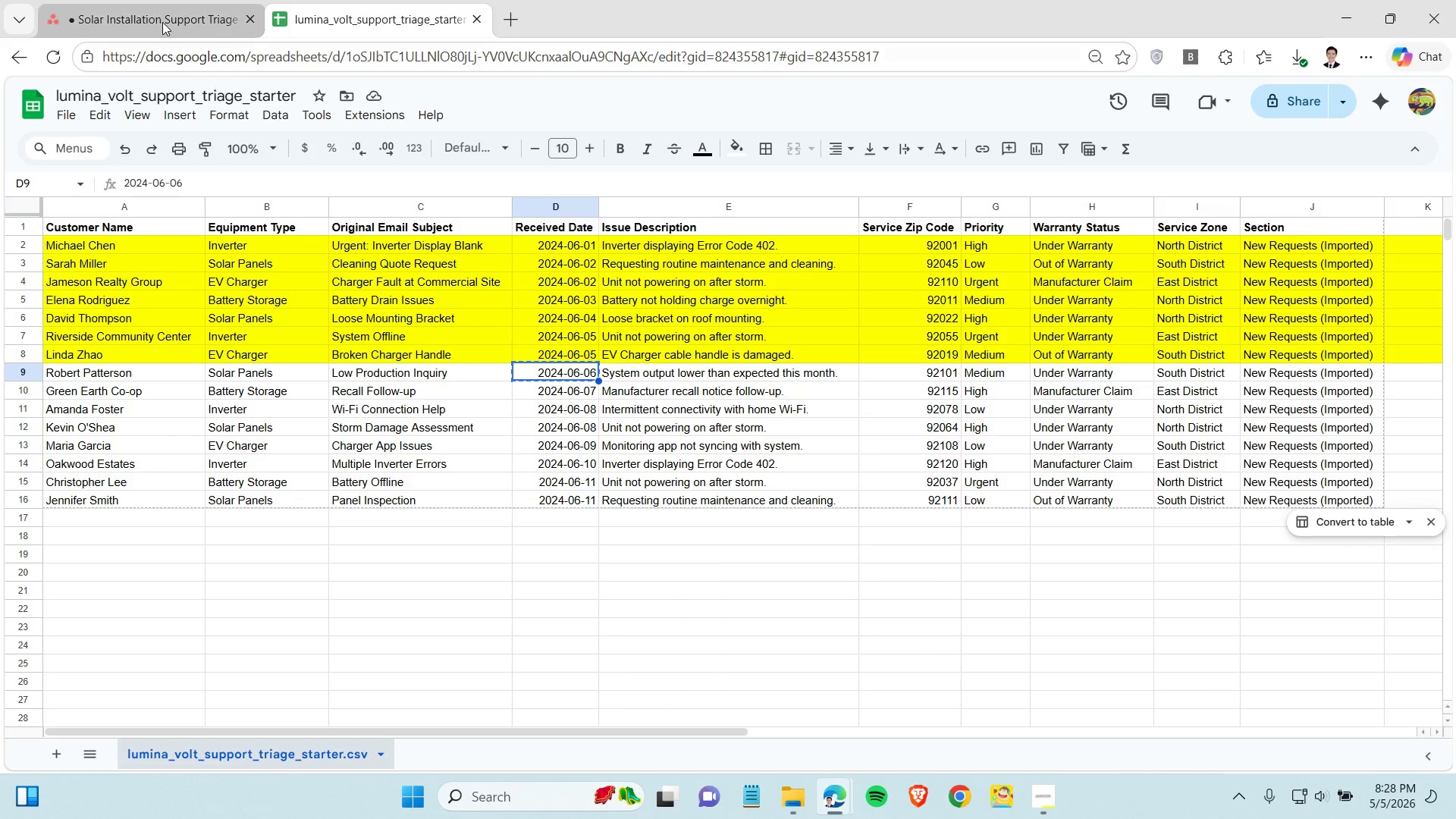 
left_click([162, 21])
 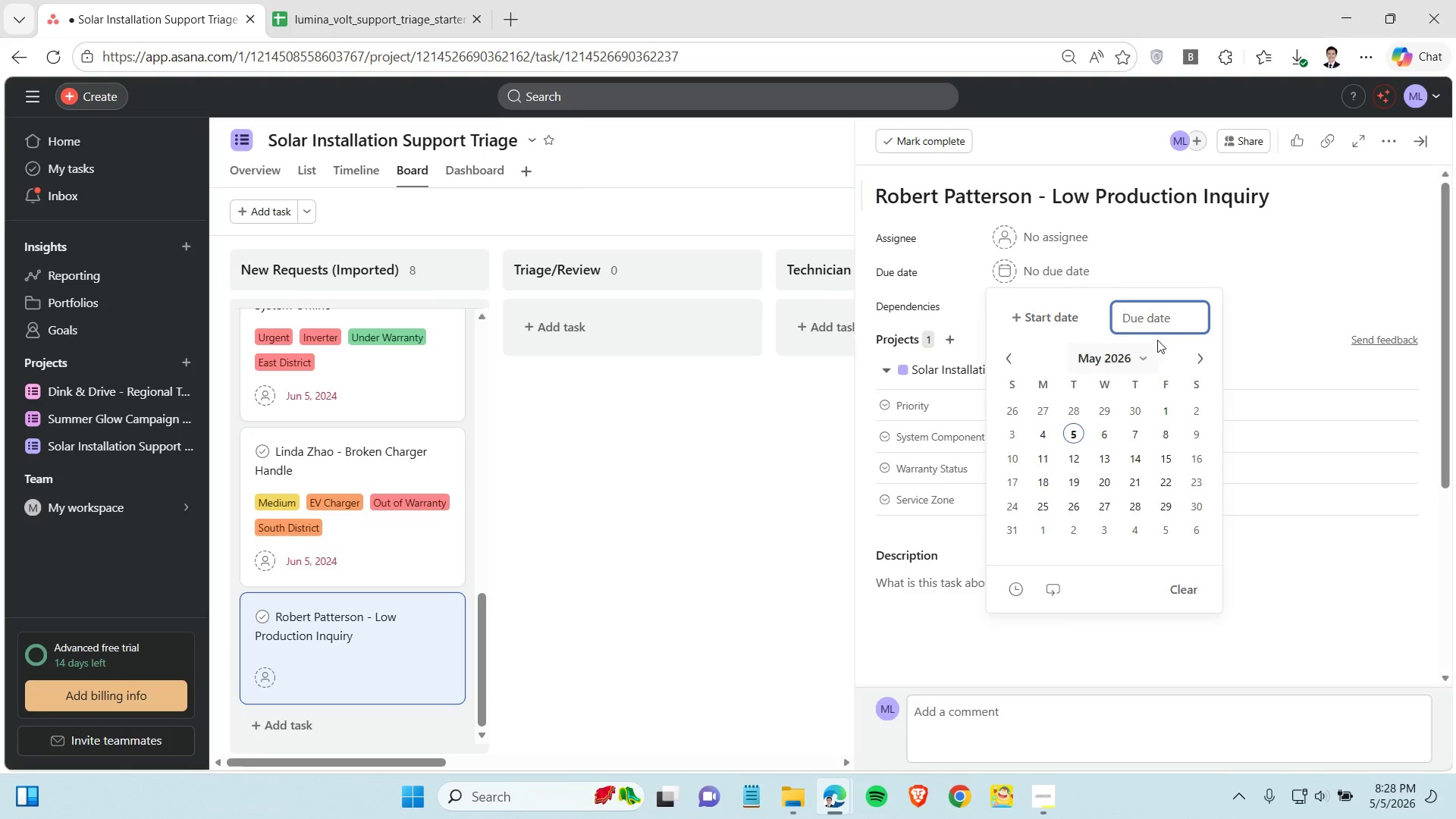 
key(Control+V)
 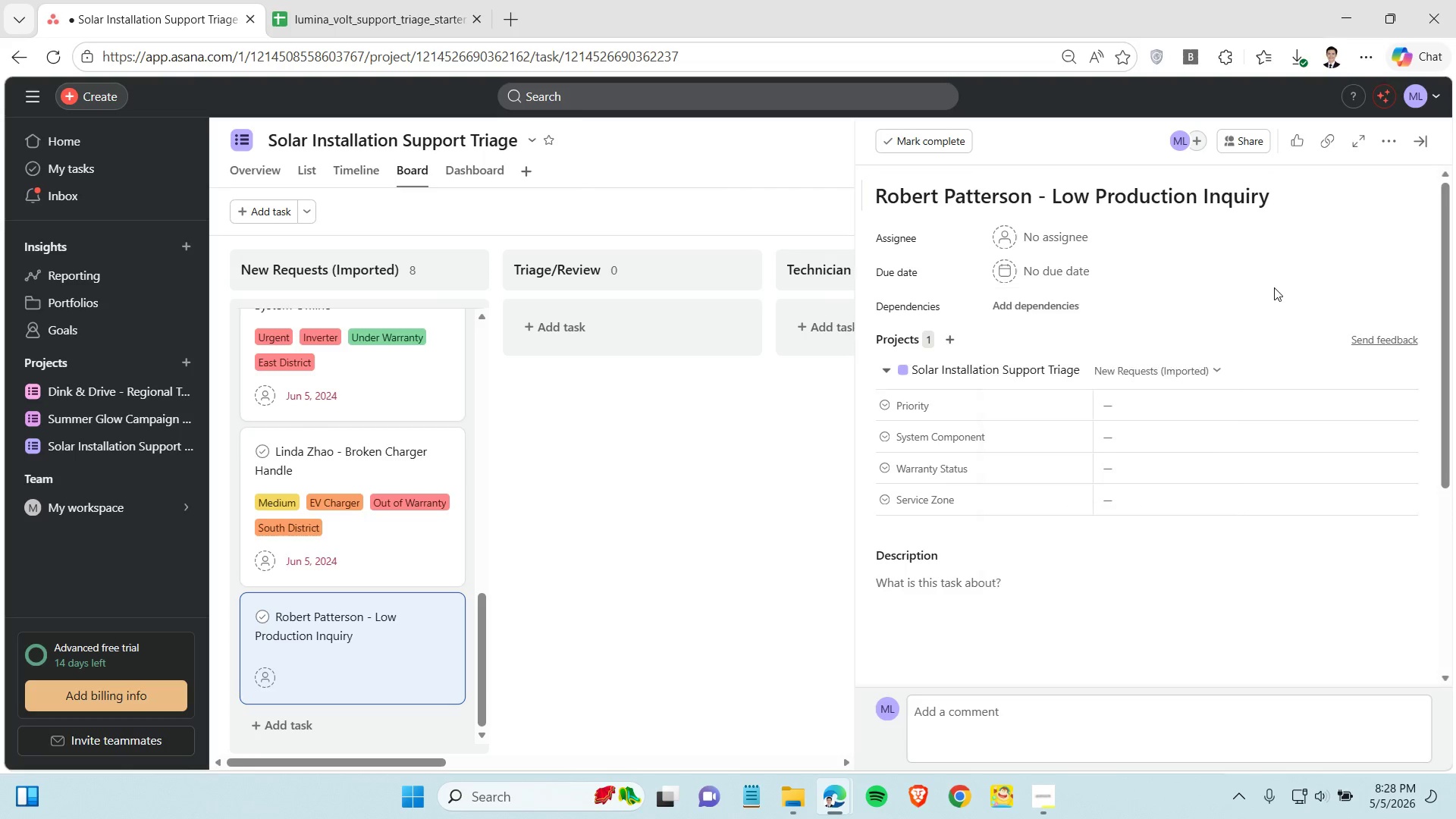 
left_click([1274, 287])
 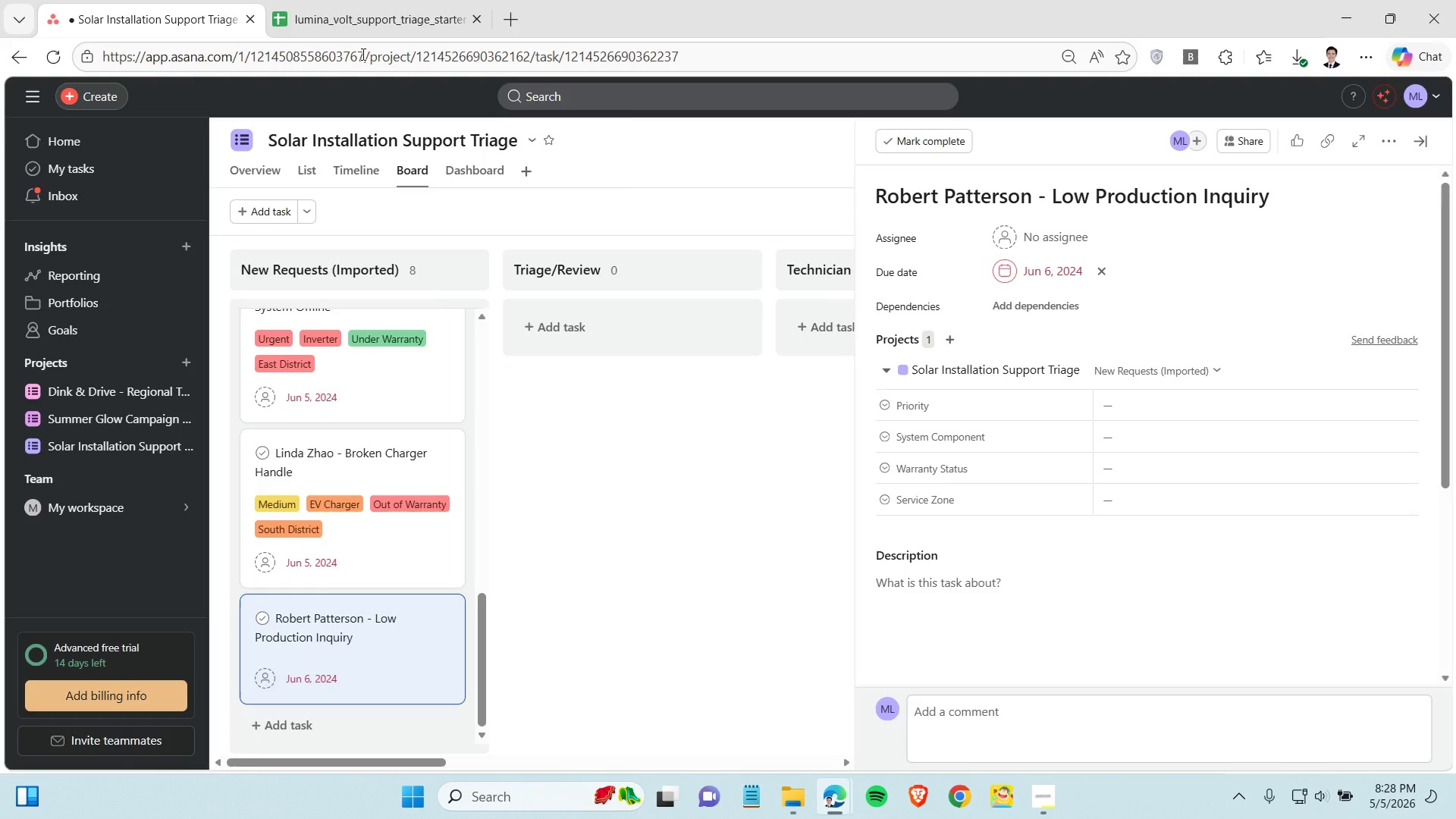 
left_click([345, 18])
 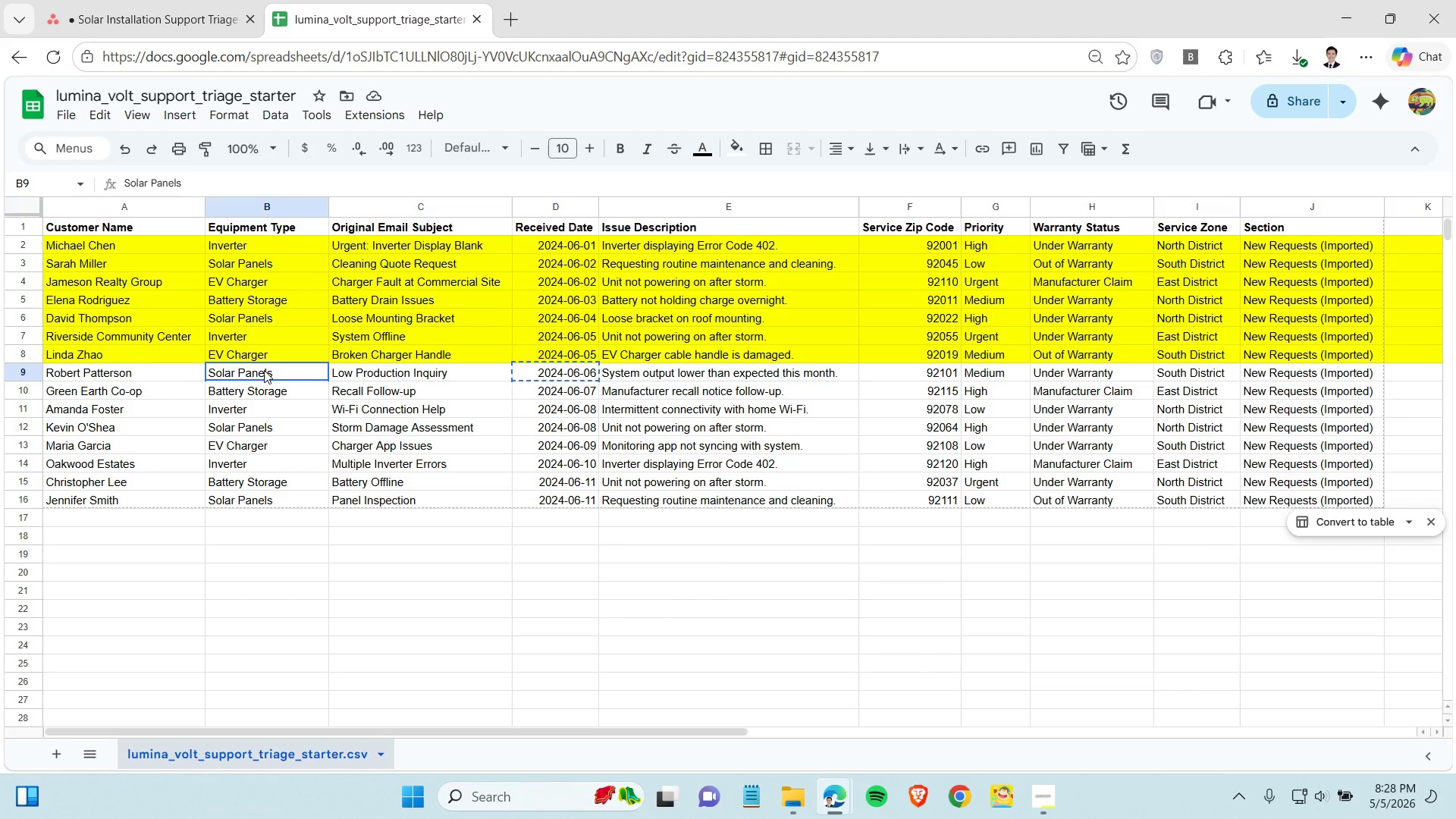 
left_click([264, 370])
 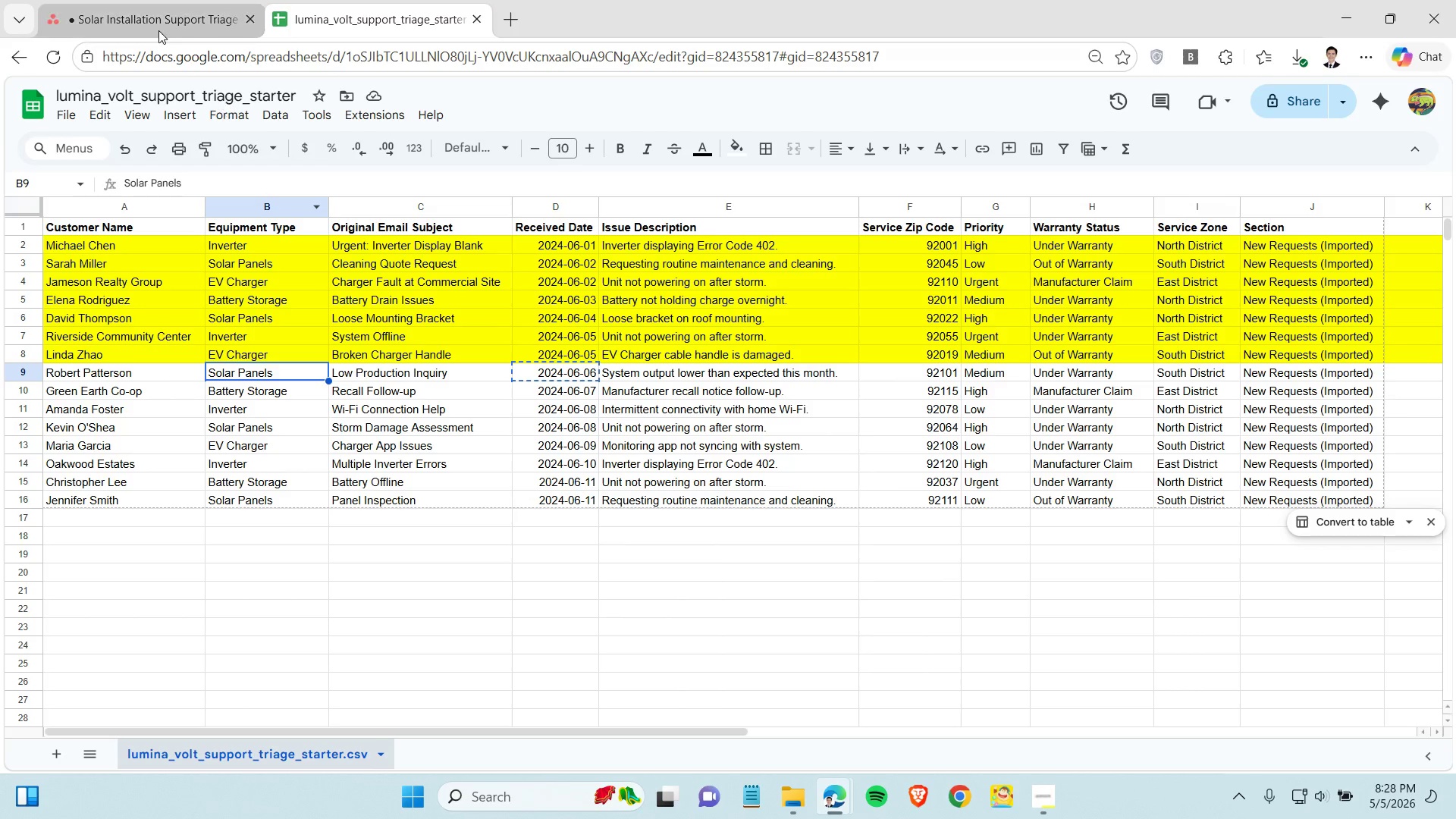 
left_click([156, 25])
 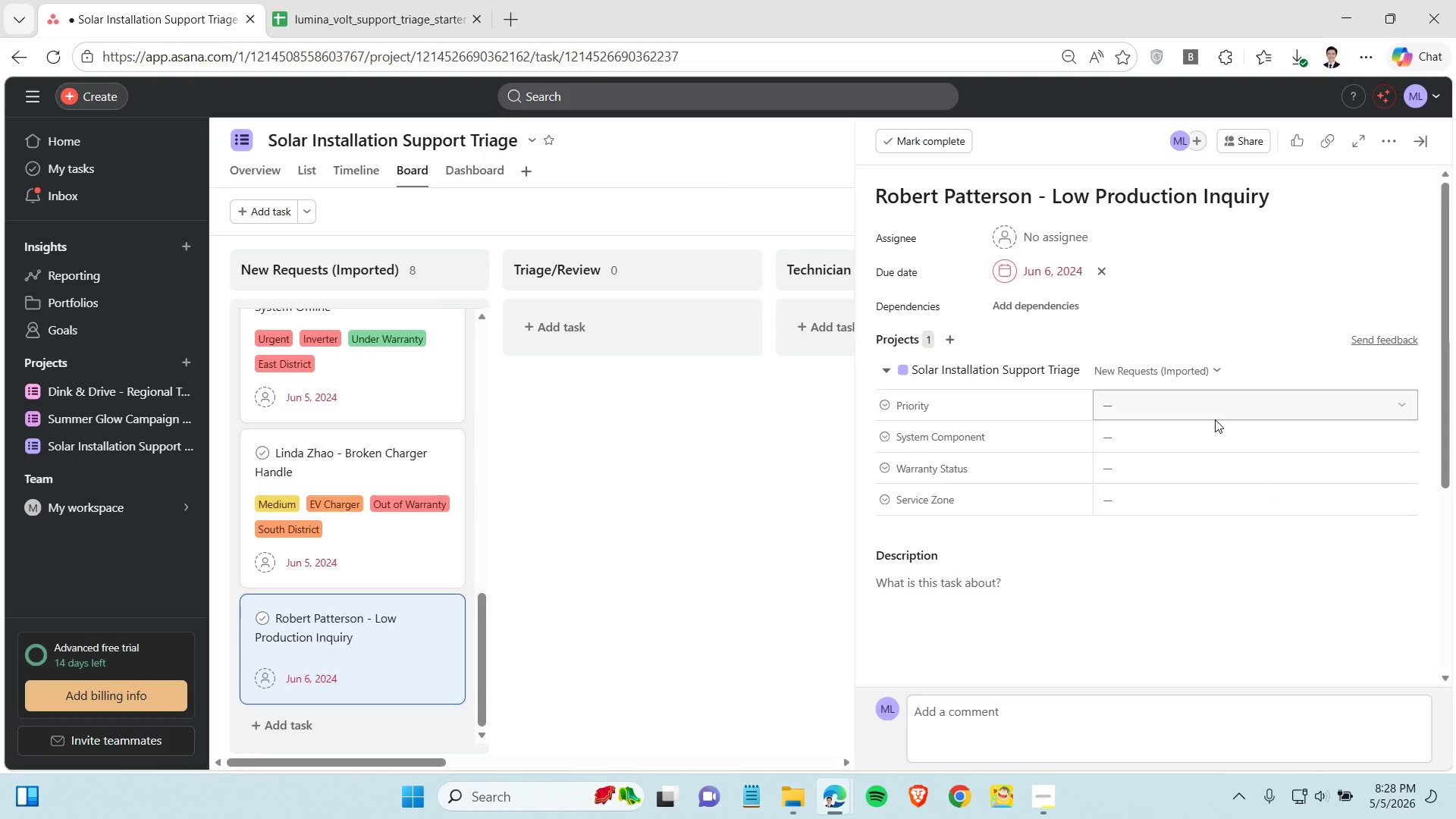 
left_click([1211, 406])
 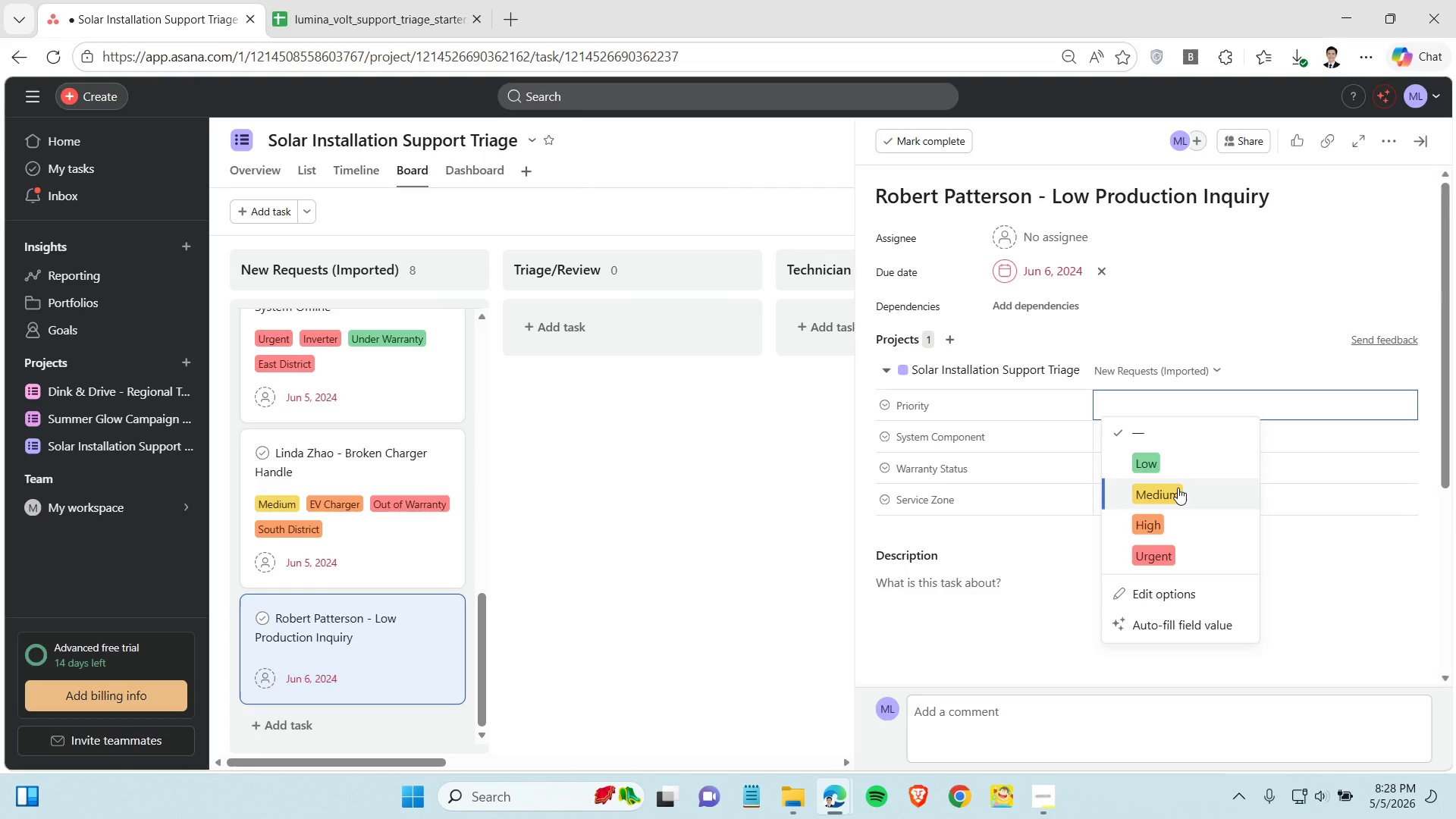 
left_click([1178, 488])
 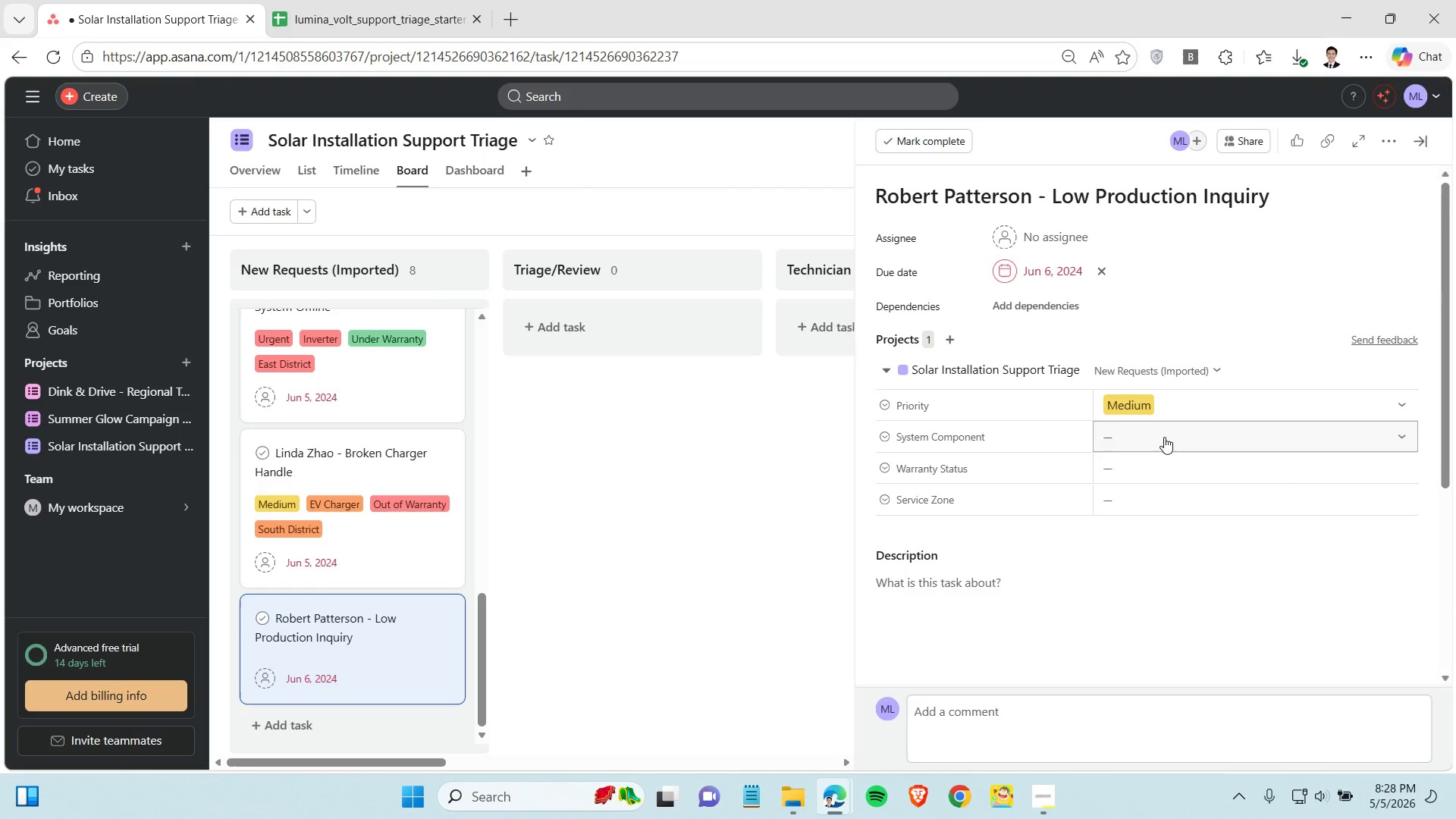 
left_click([1164, 437])
 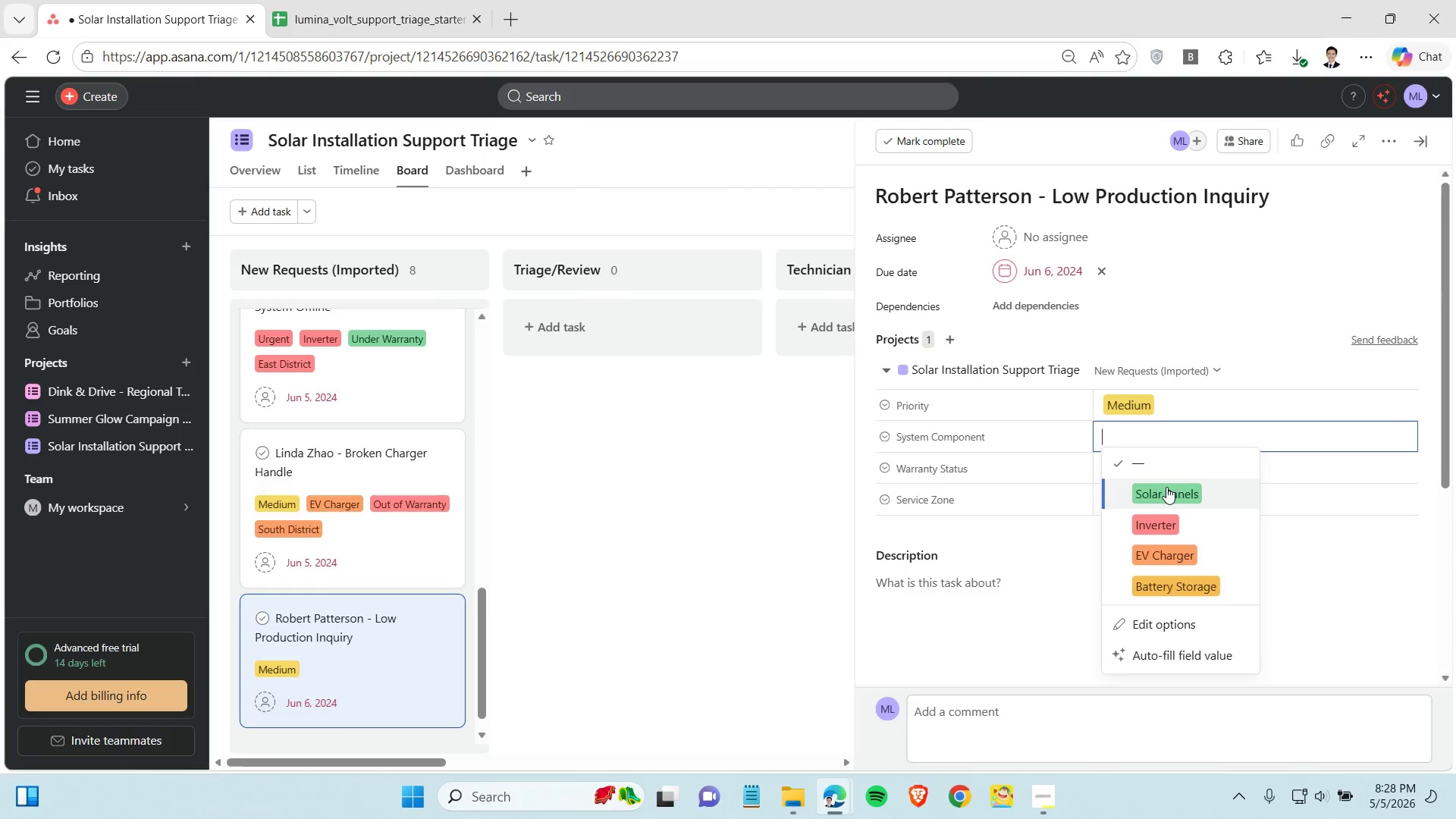 
left_click([1166, 487])
 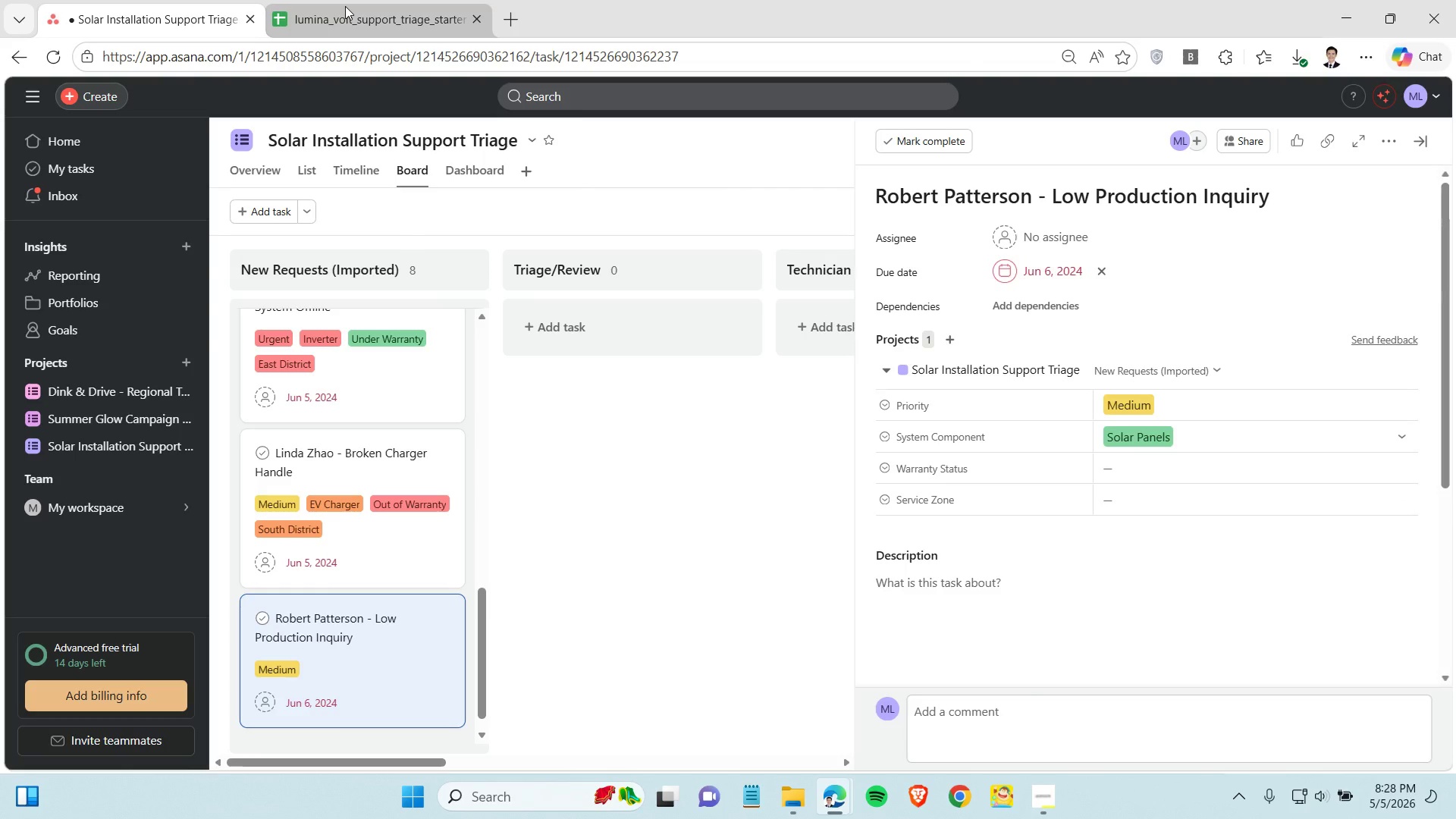 
left_click([345, 6])
 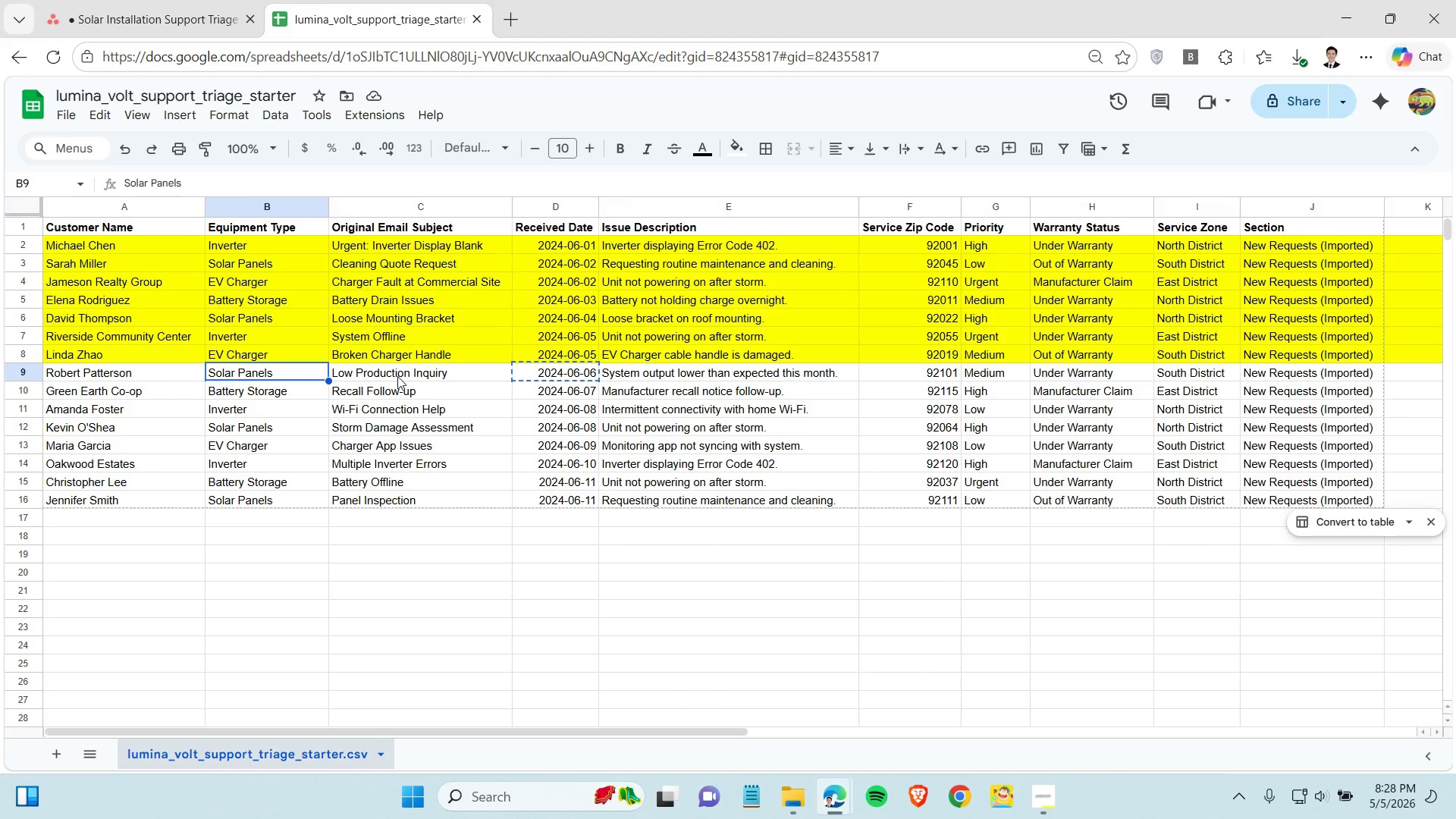 
wait(7.81)
 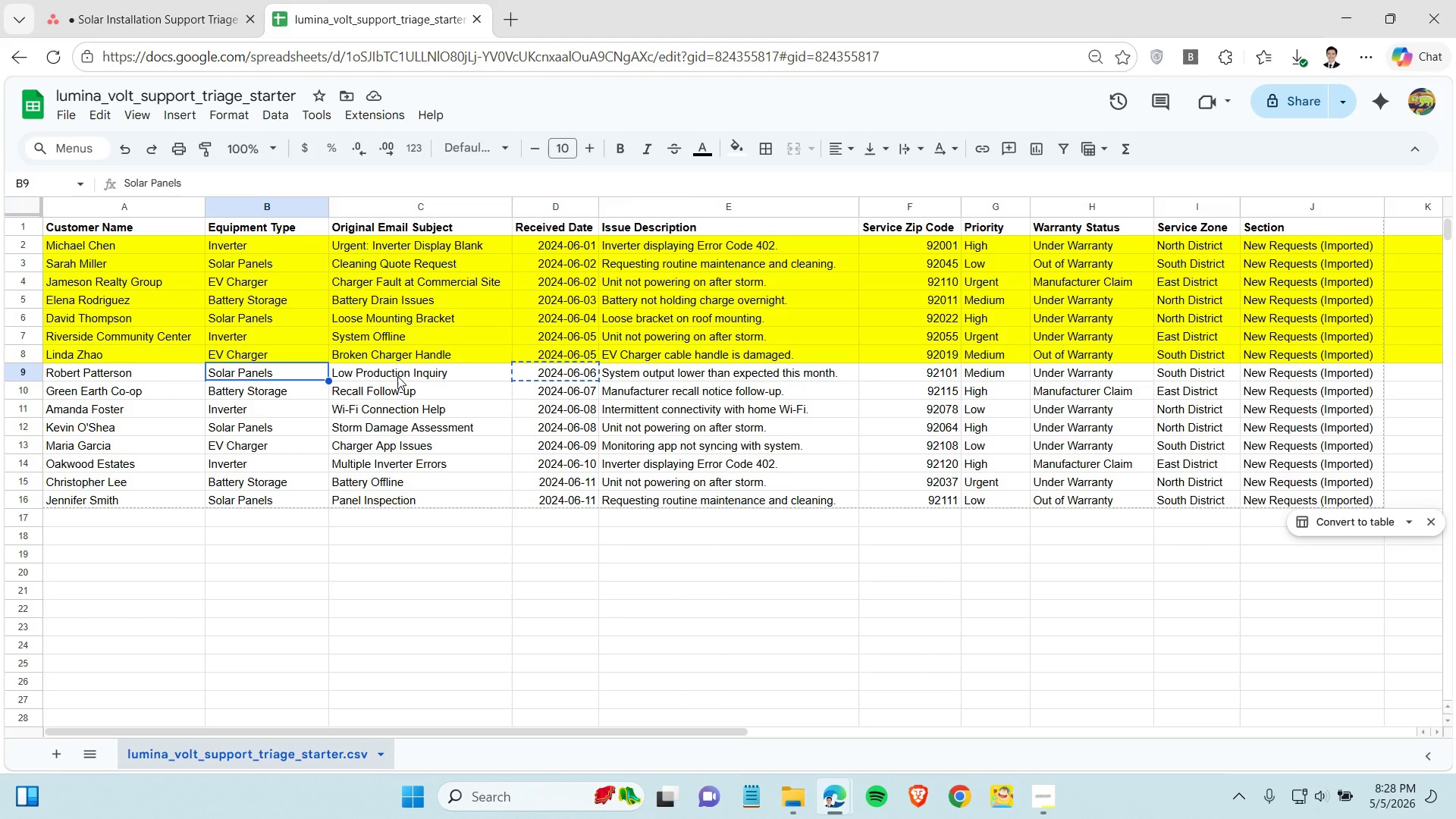 
left_click([1096, 371])
 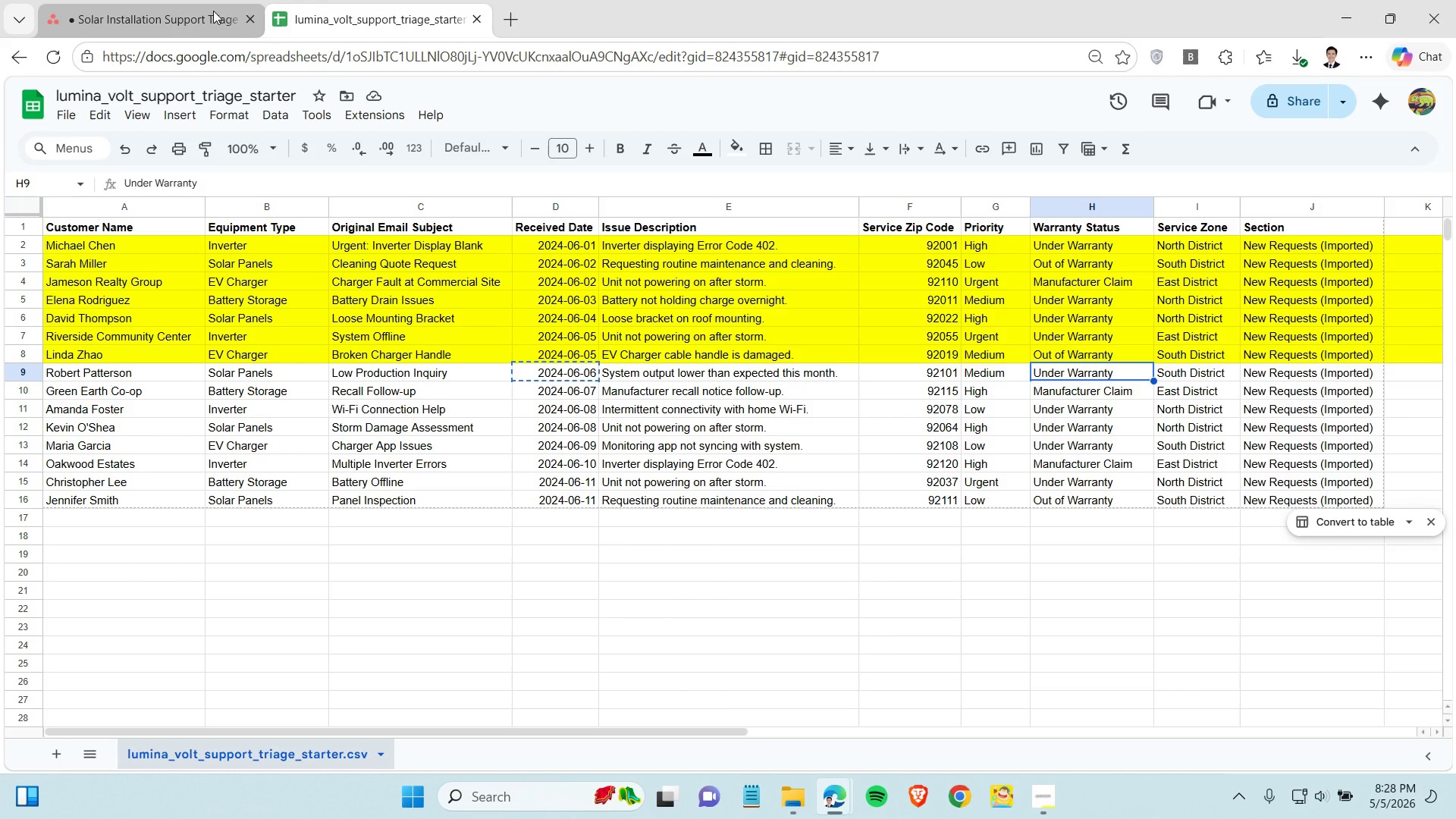 
left_click([205, 11])
 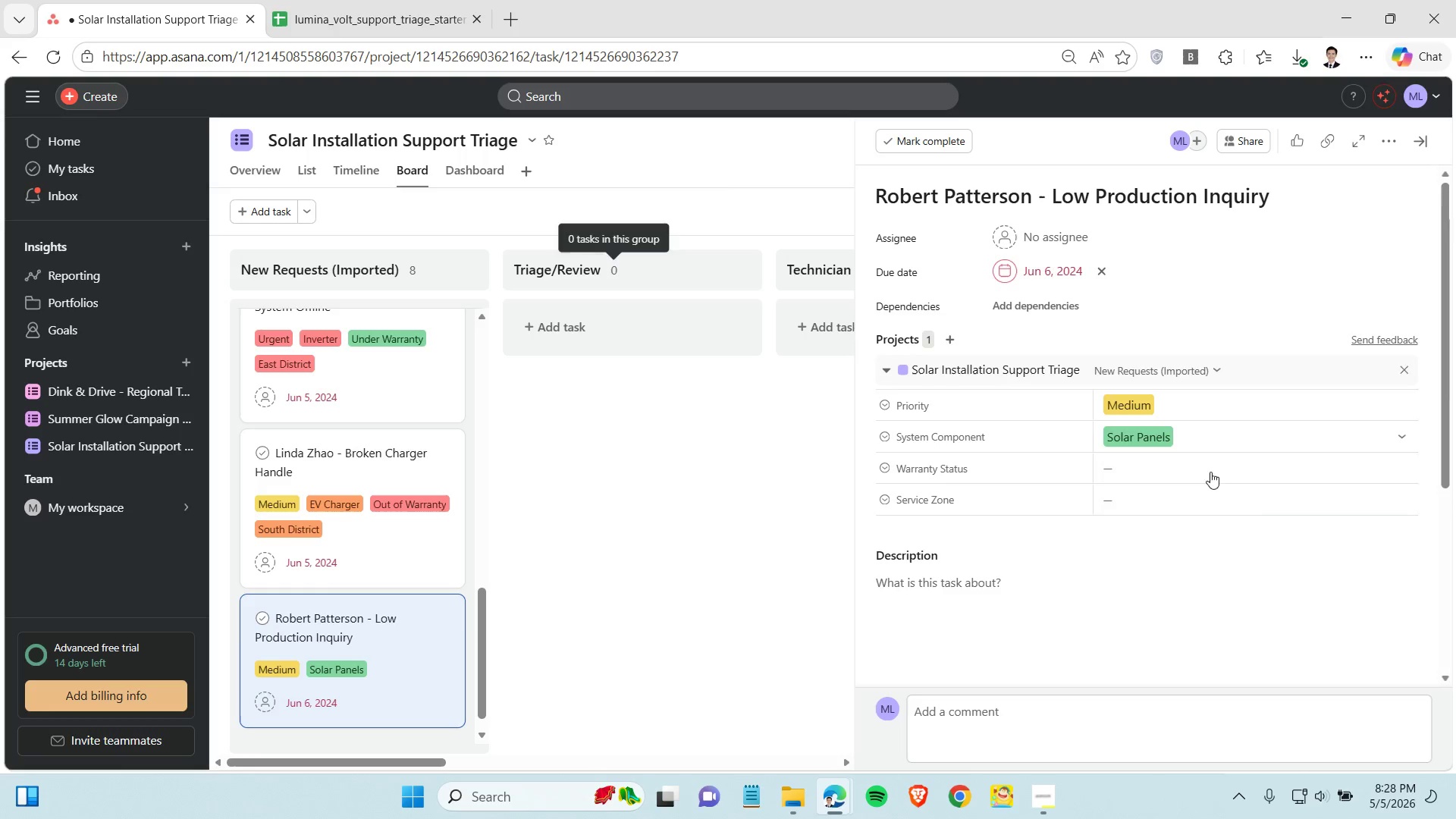 
left_click([1177, 472])
 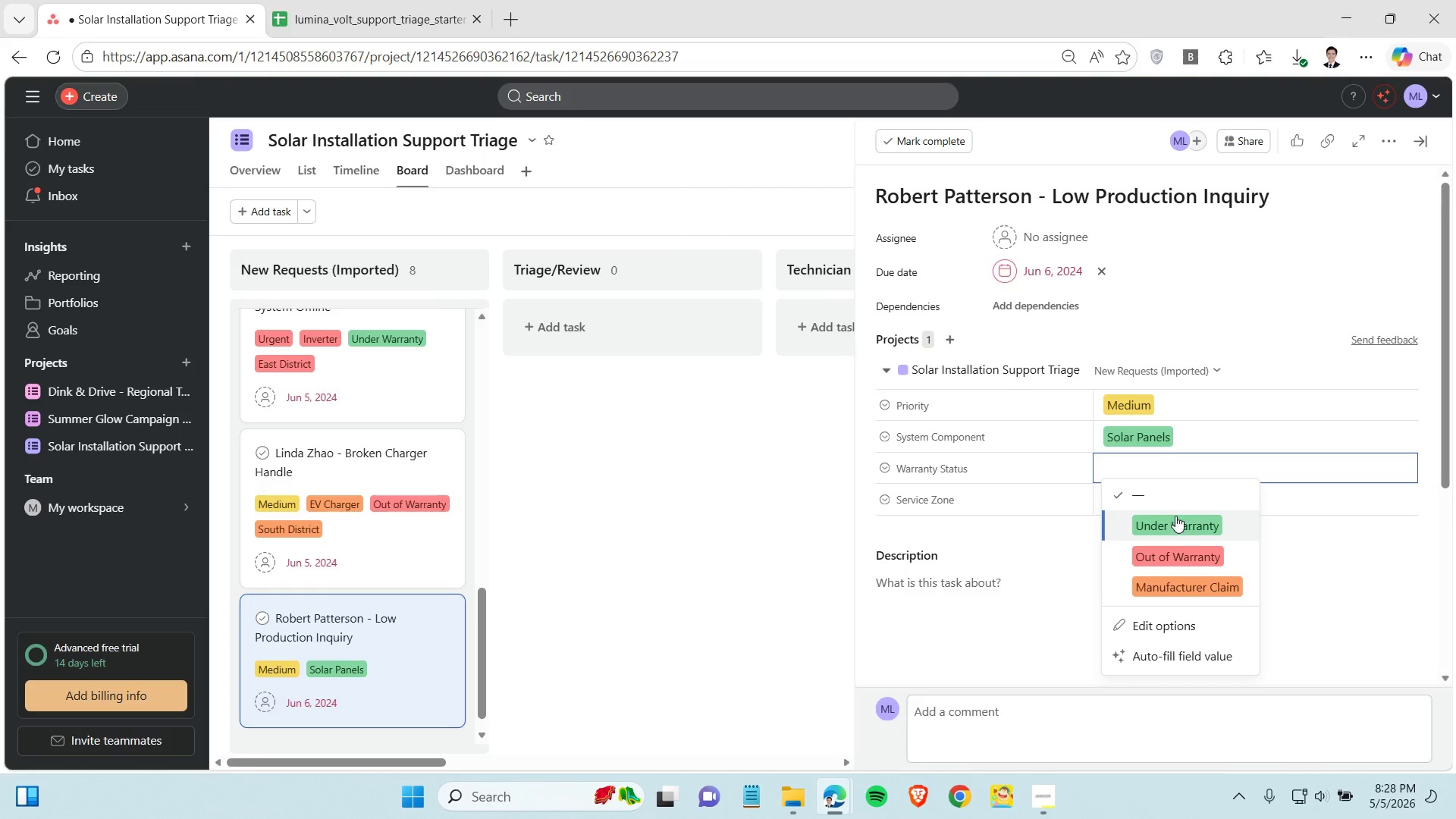 
left_click([1182, 518])
 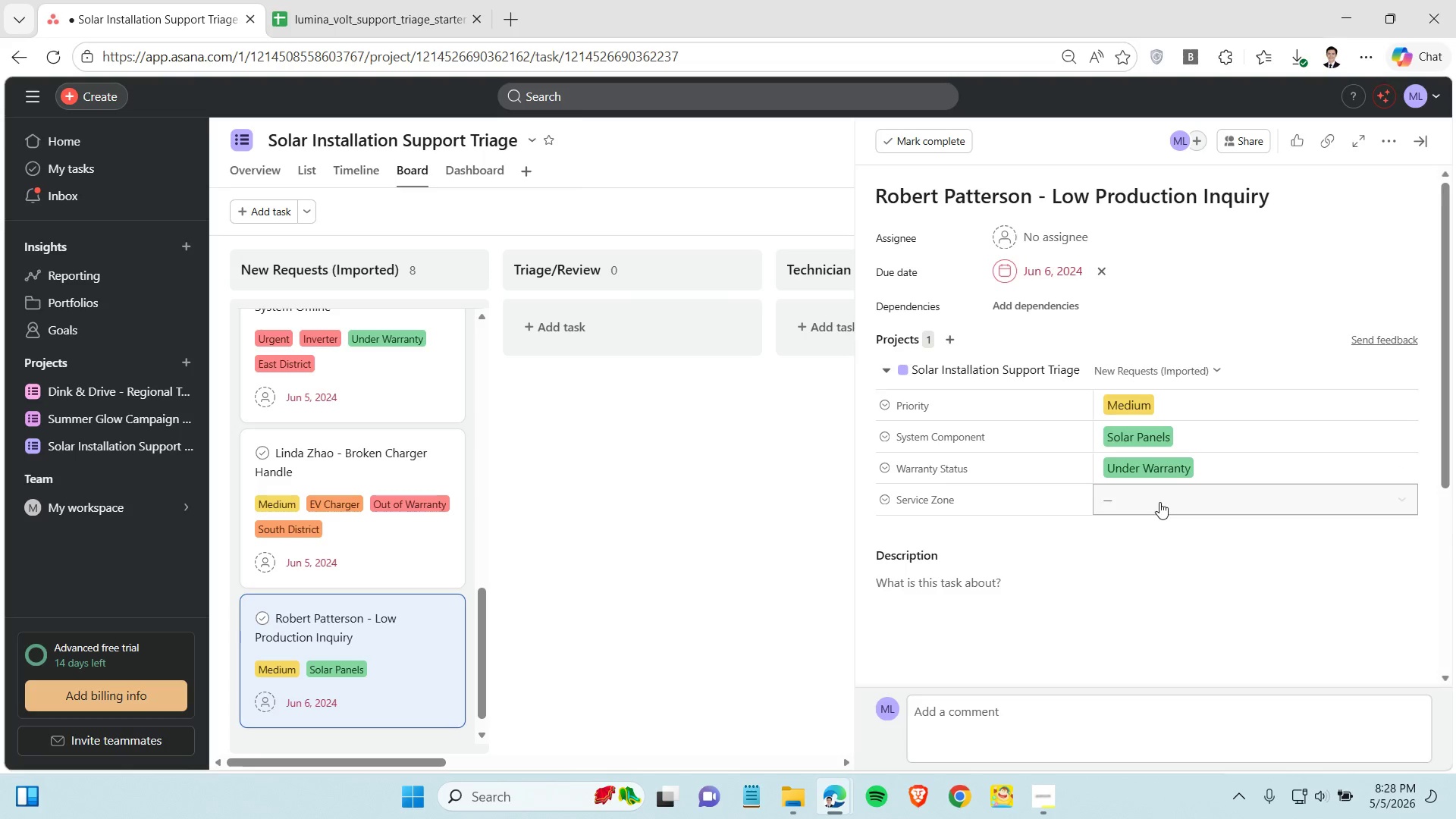 
left_click([1159, 502])
 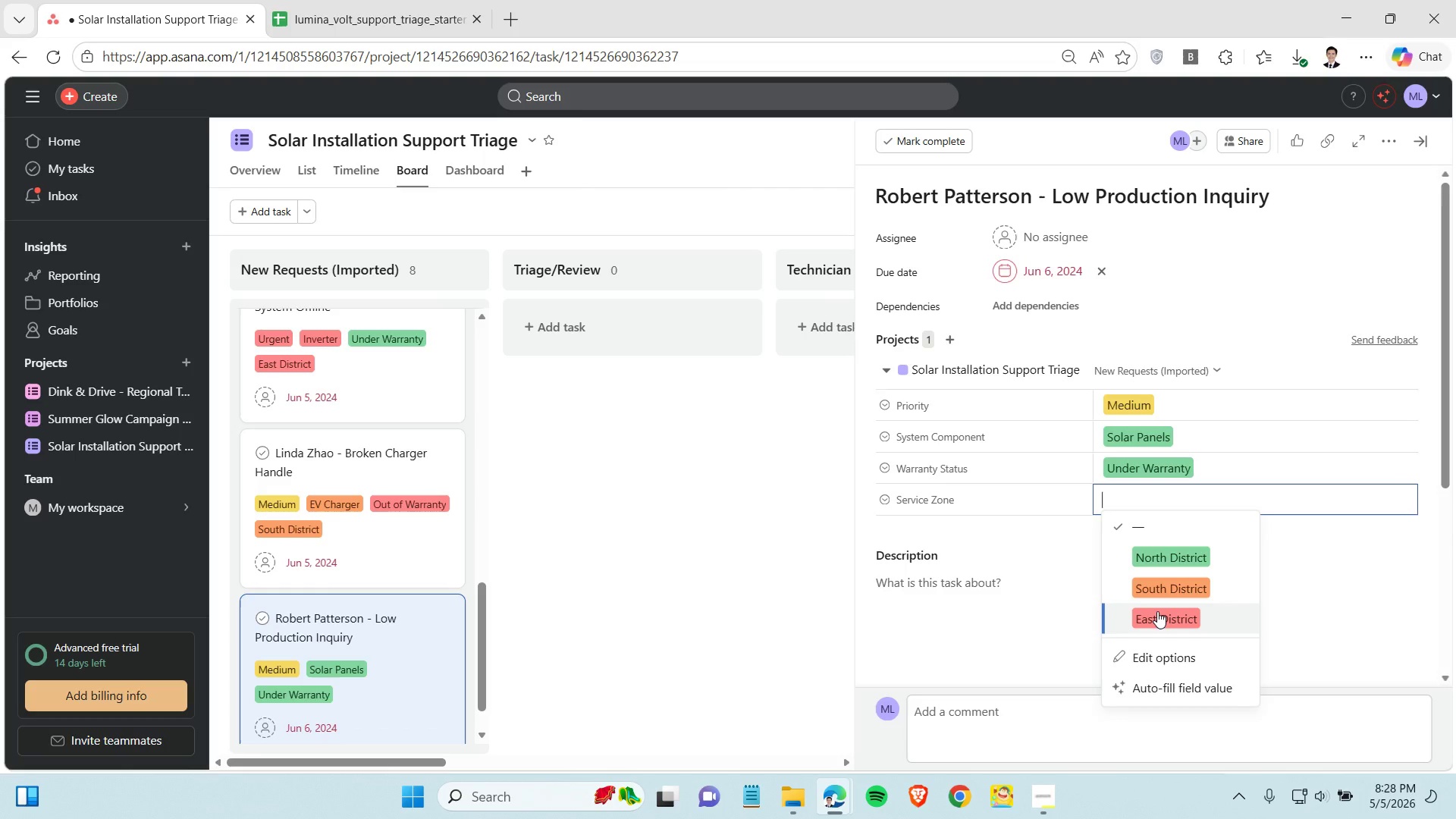 
left_click([1167, 591])
 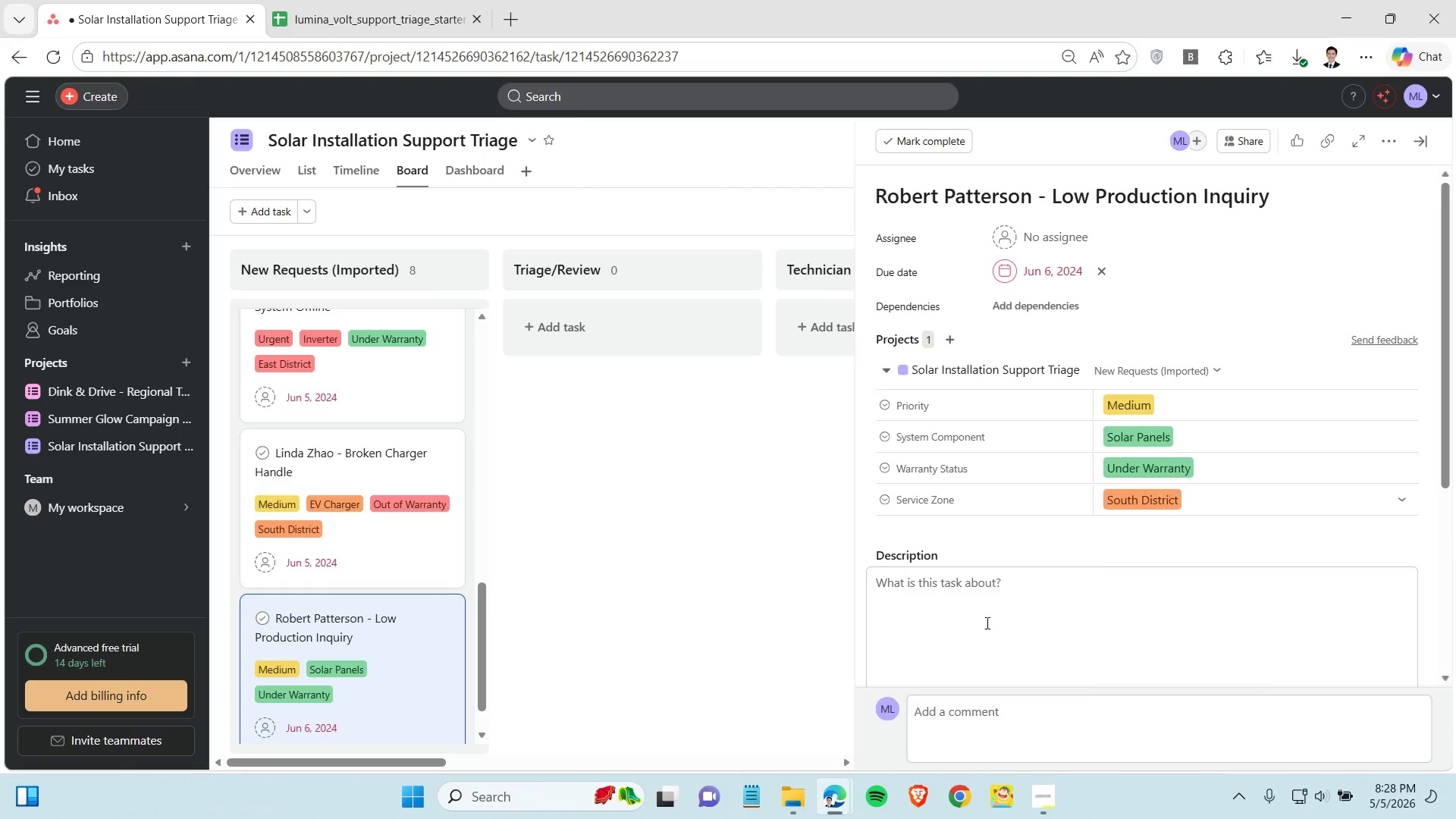 
left_click([986, 623])
 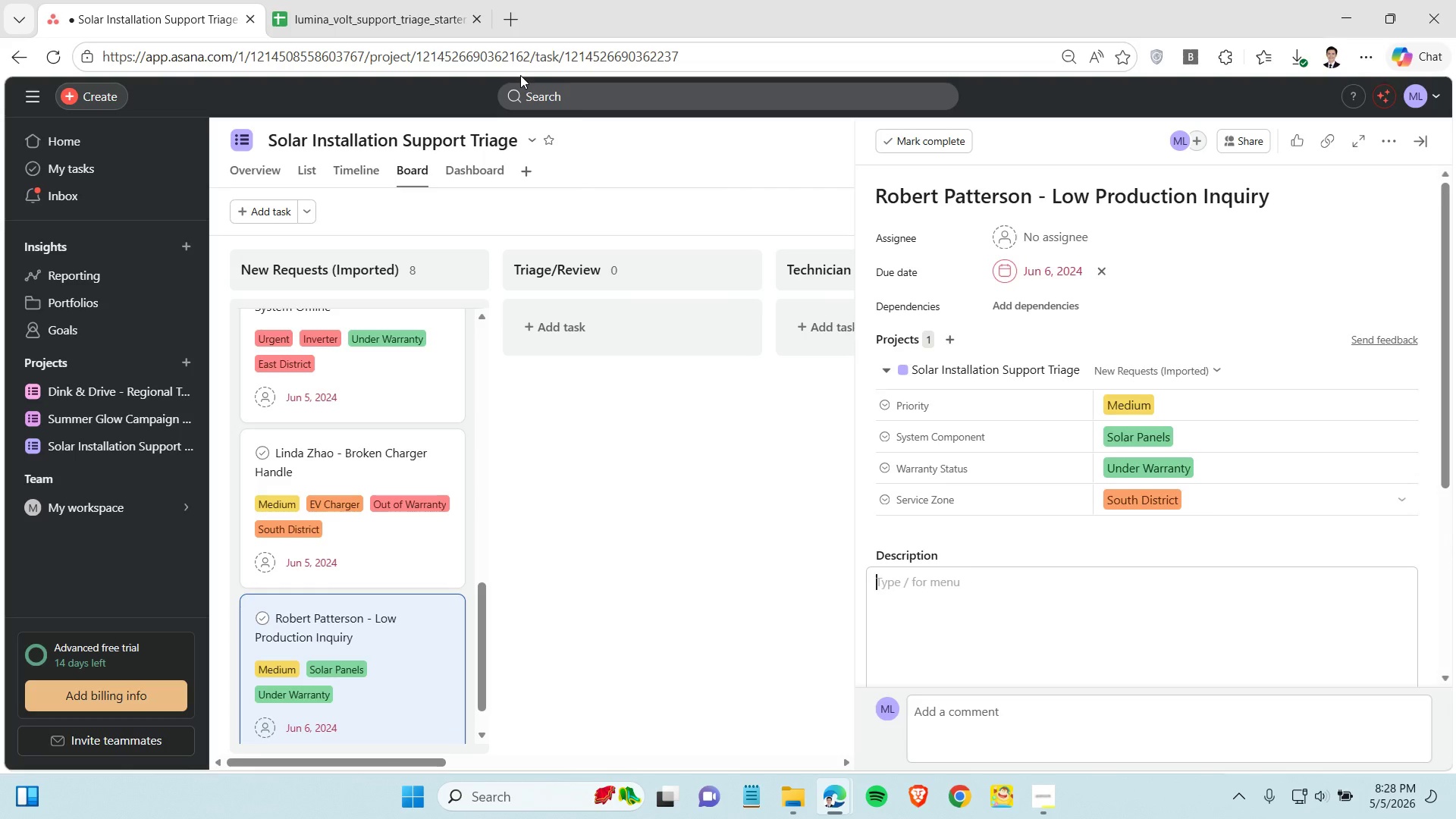 
left_click([420, 24])
 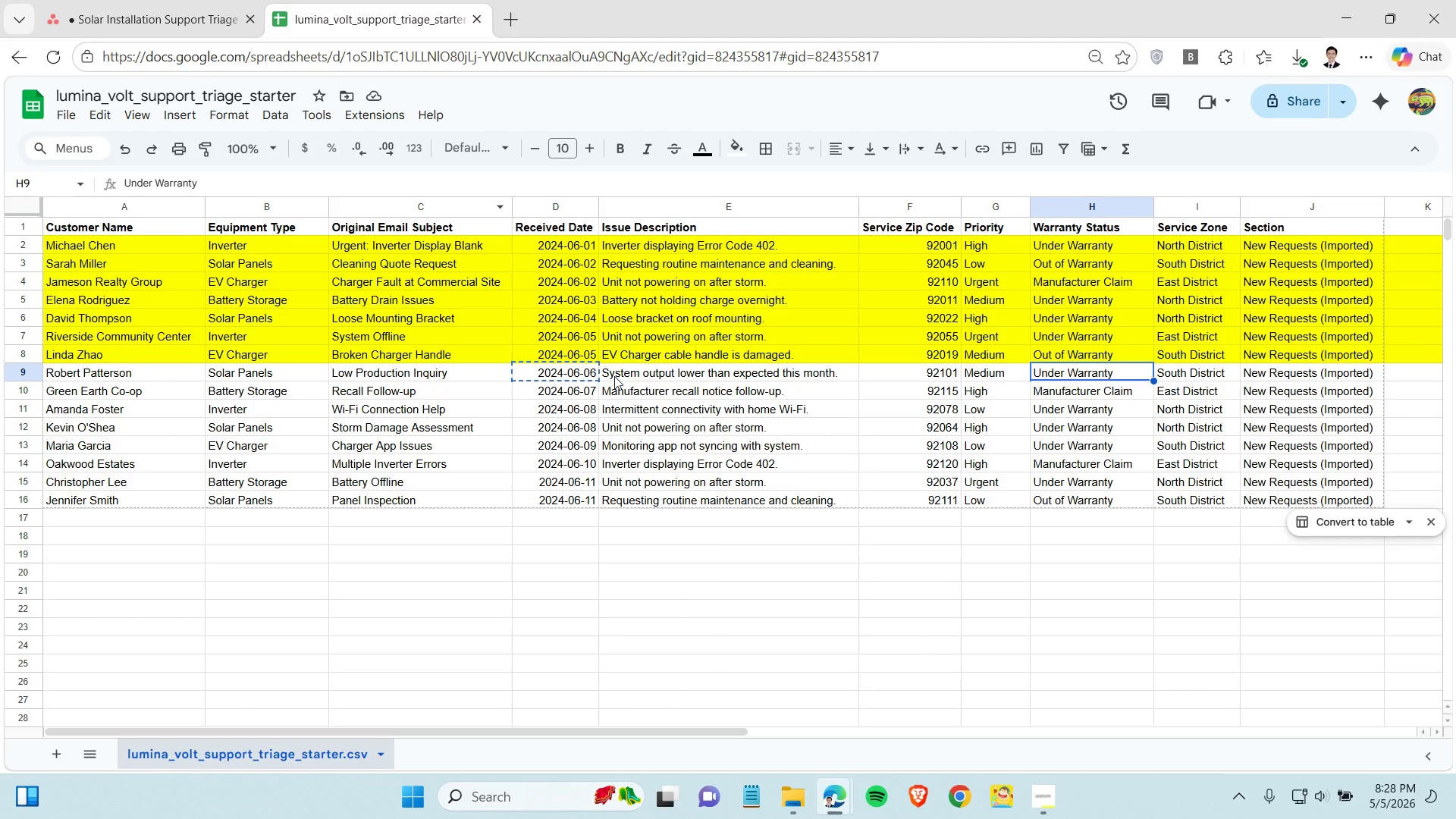 
left_click([614, 376])
 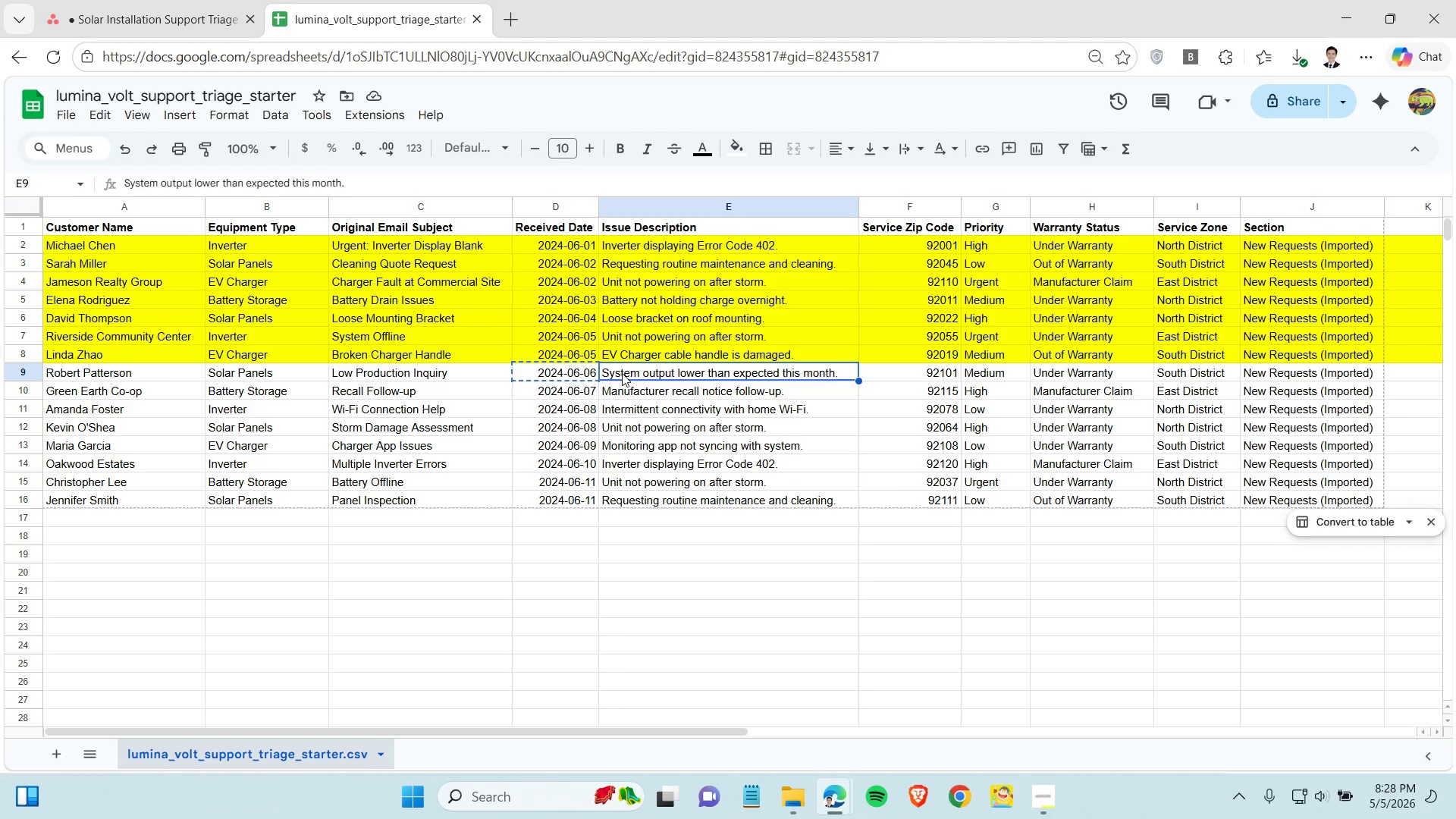 
key(Control+C)
 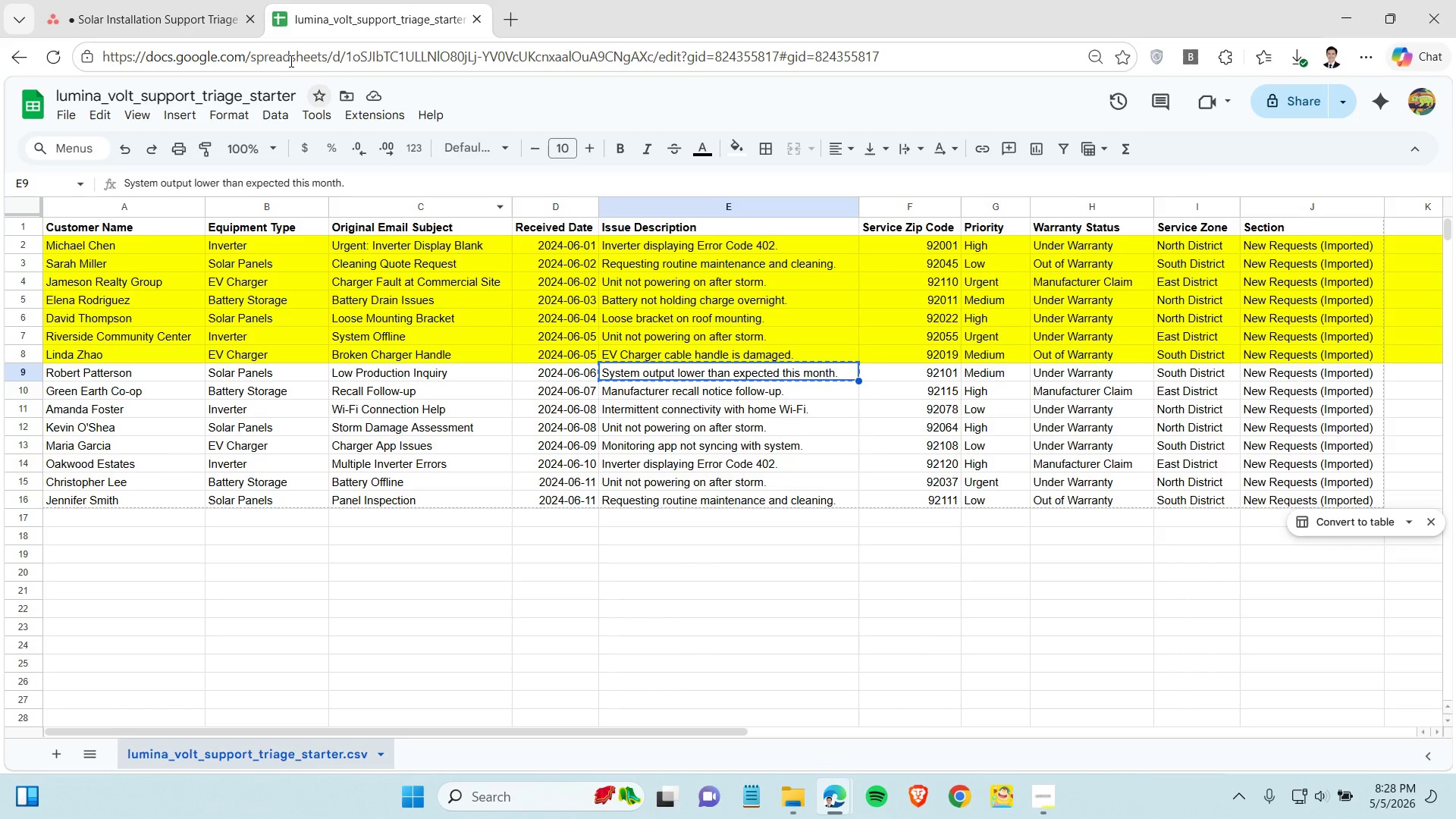 
left_click([185, 0])
 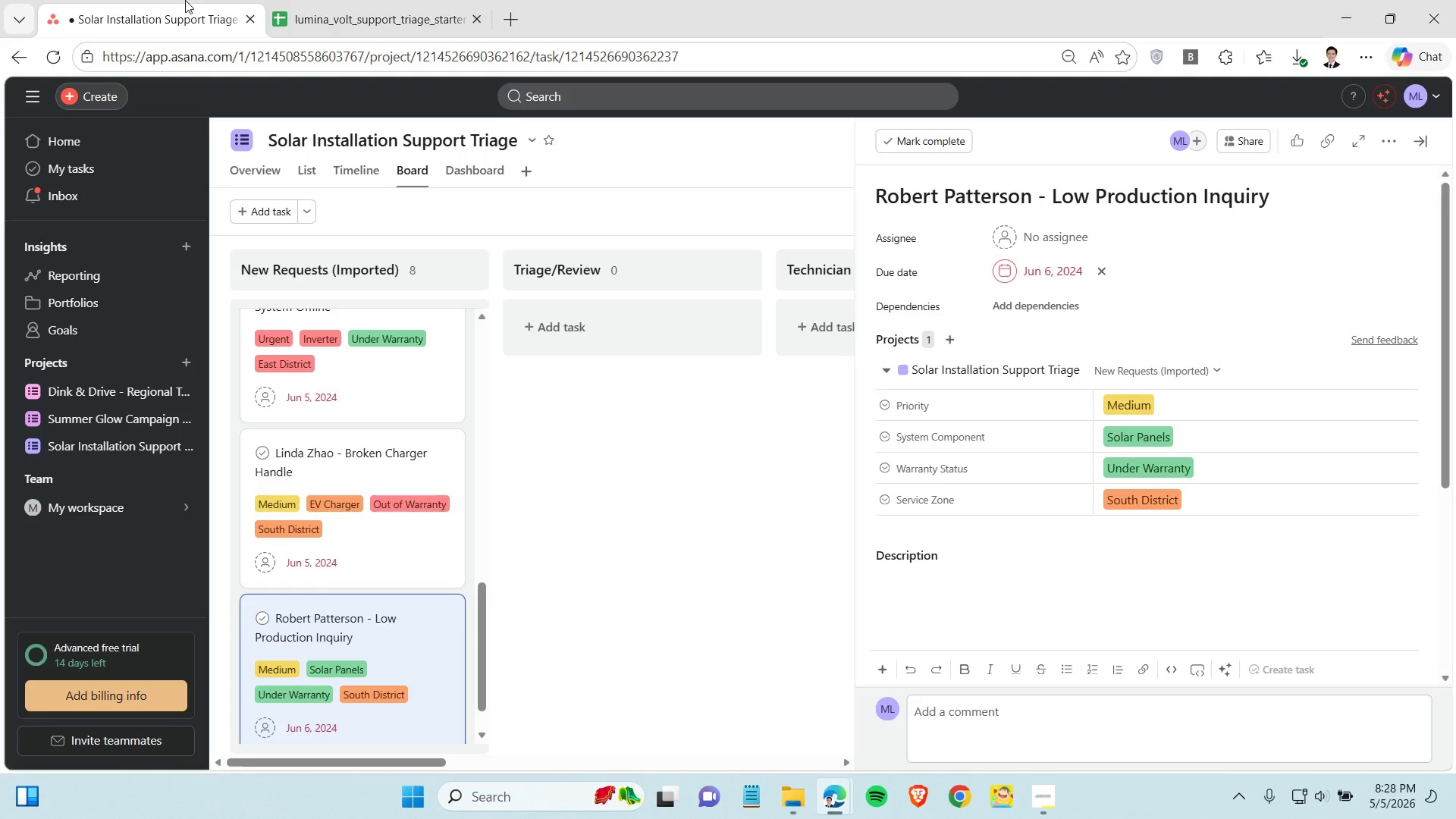 
key(Control+V)
 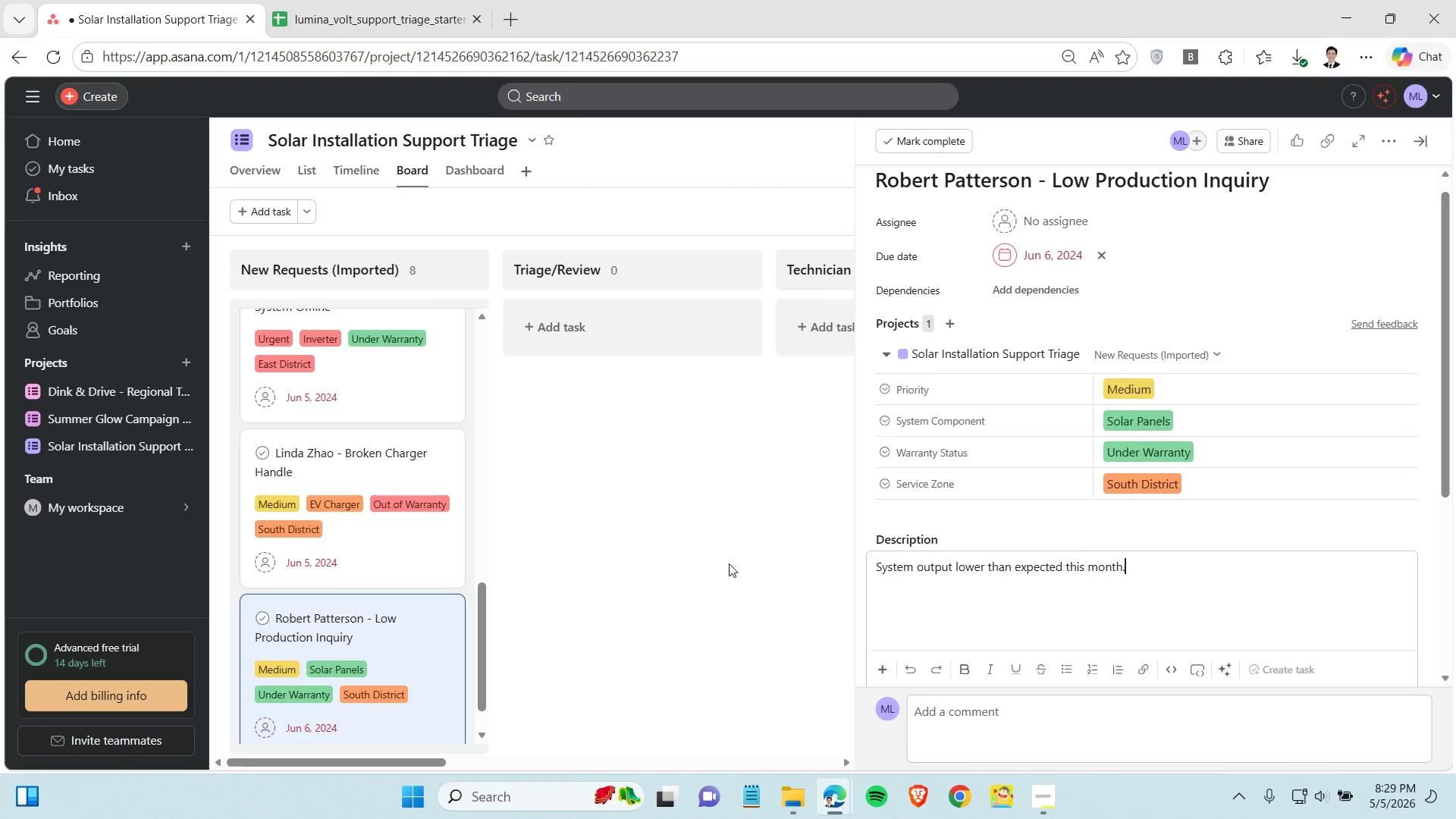 
left_click([729, 563])
 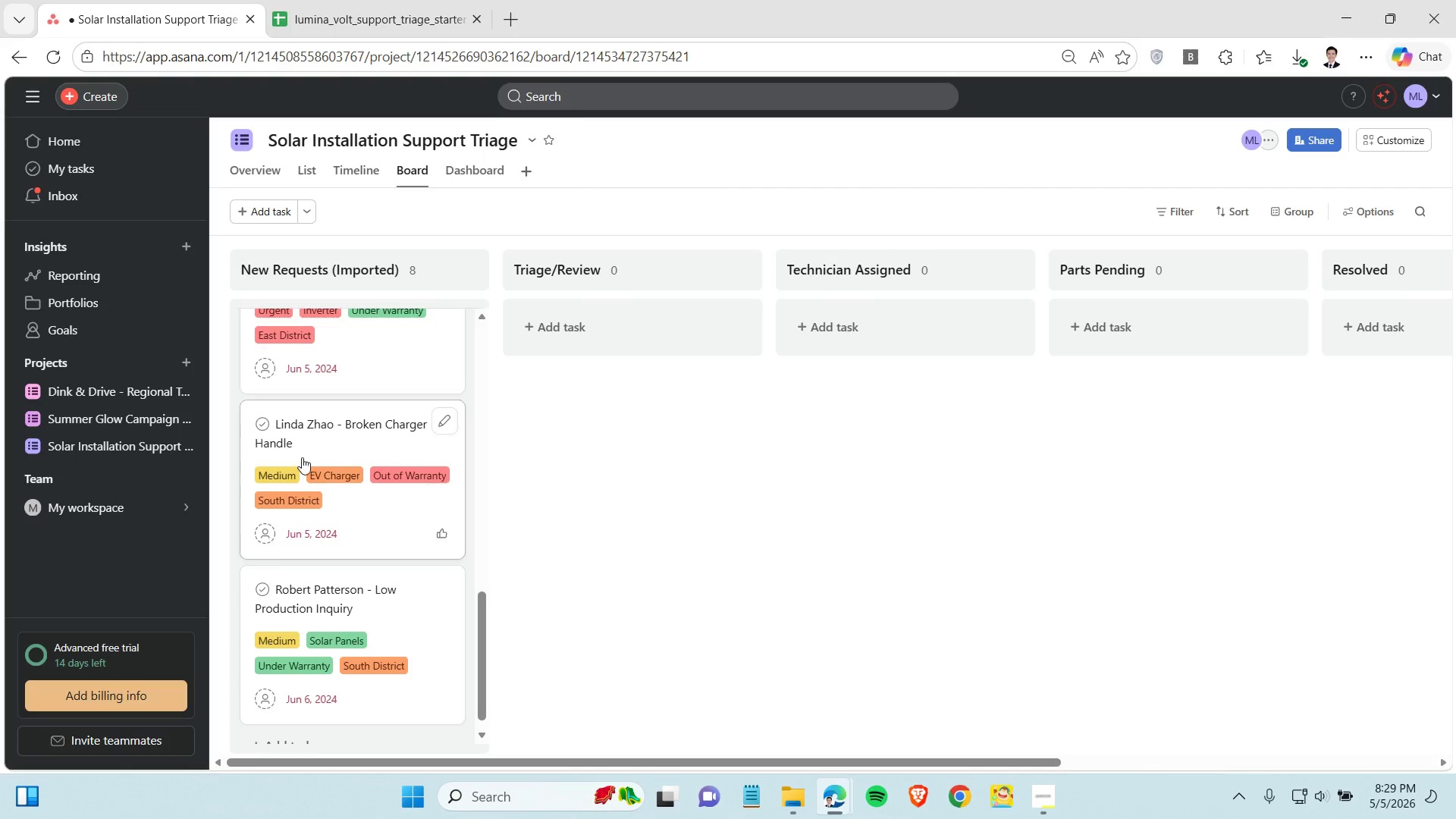 
scroll: coordinate [303, 457], scroll_direction: down, amount: 6.0
 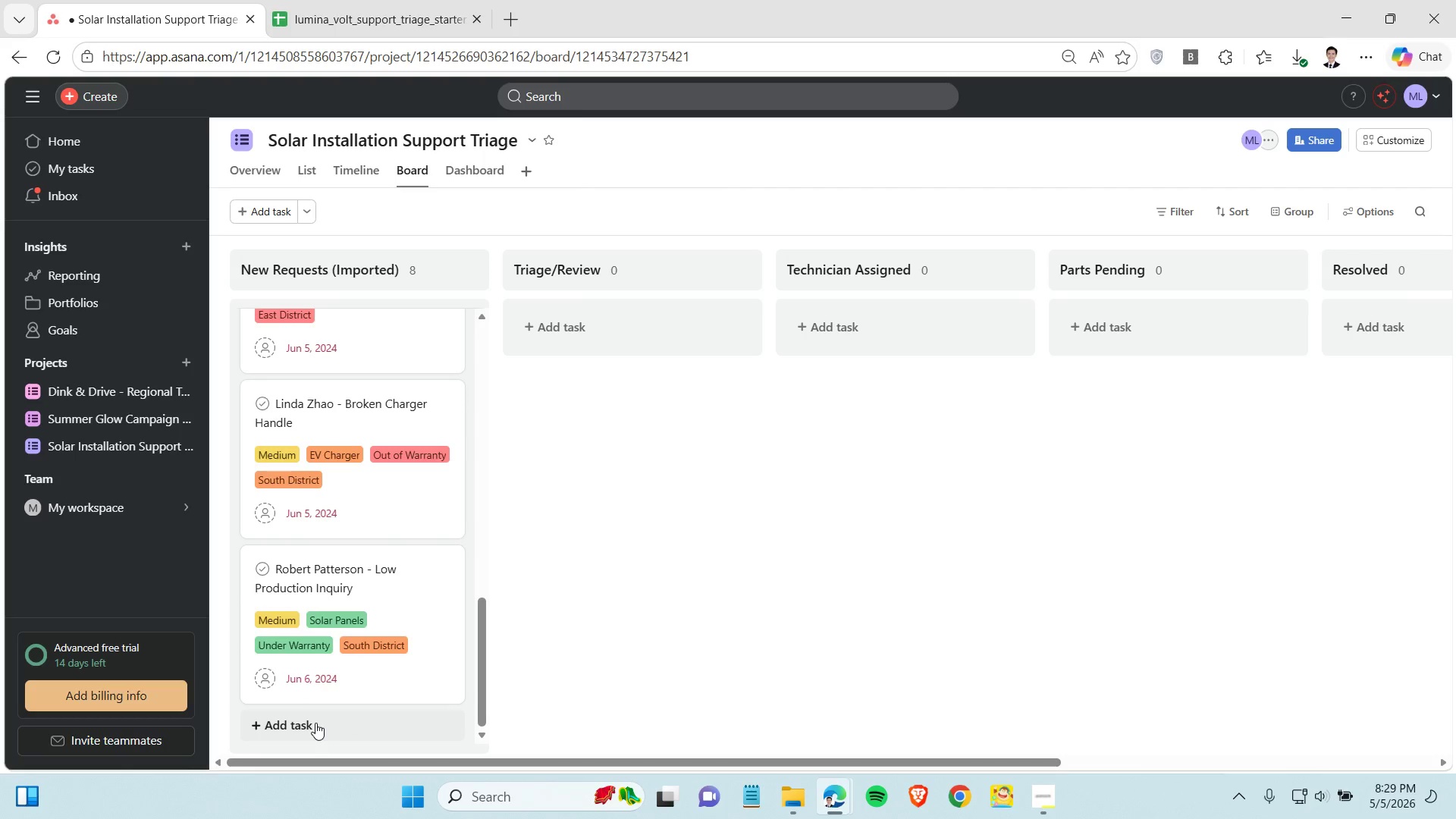 
left_click([315, 723])
 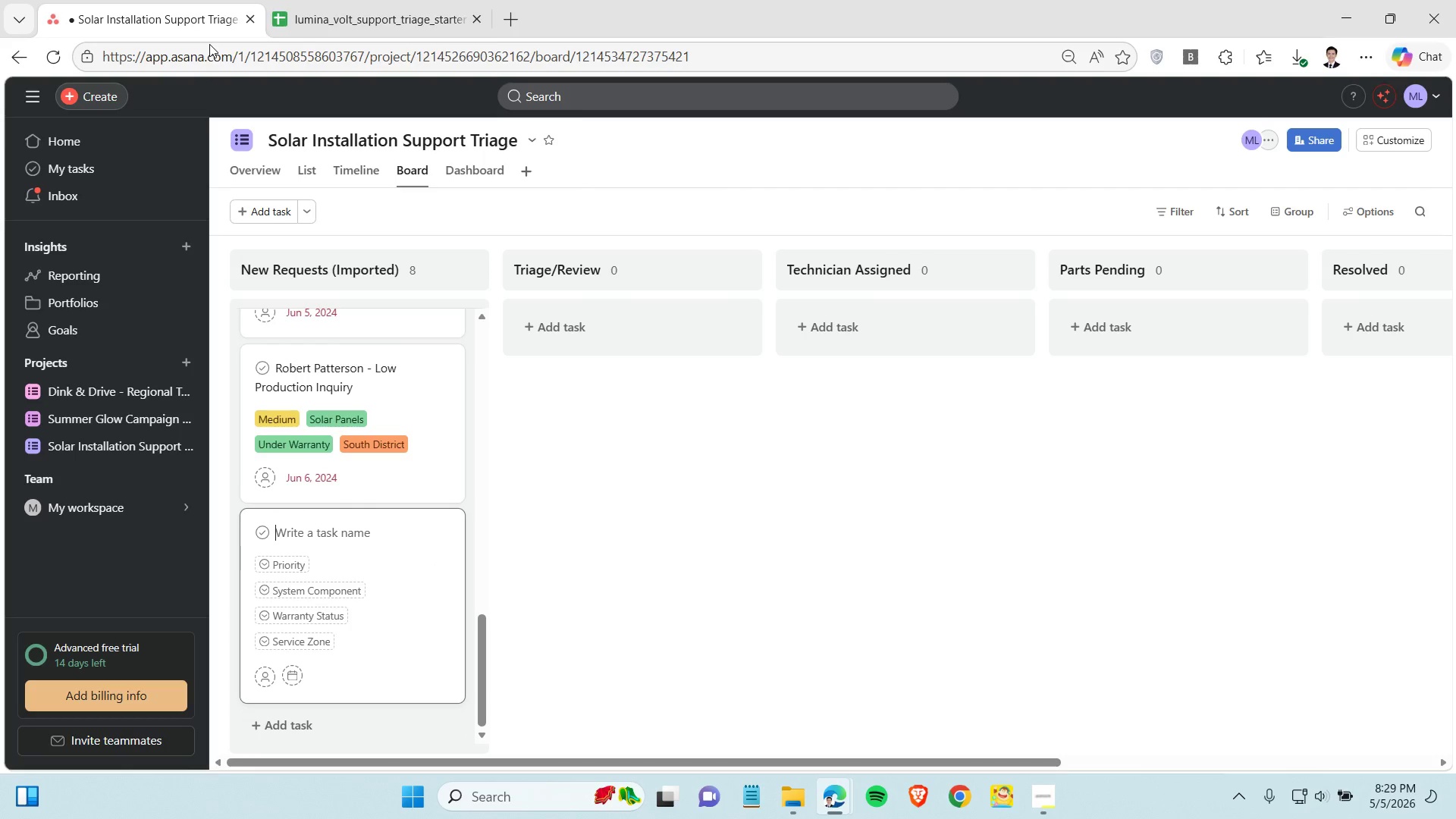 
left_click([331, 1])
 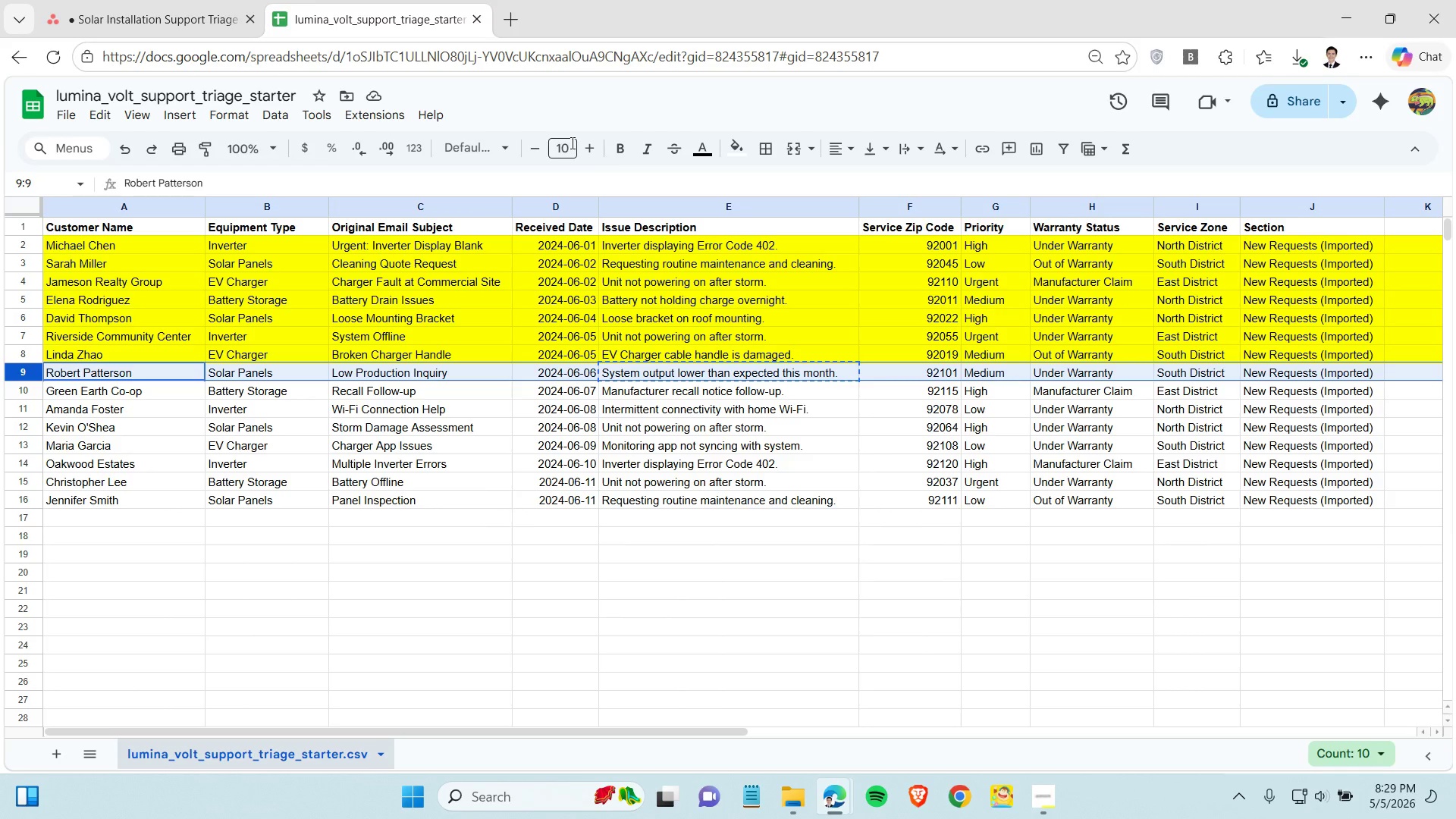 
left_click([736, 145])
 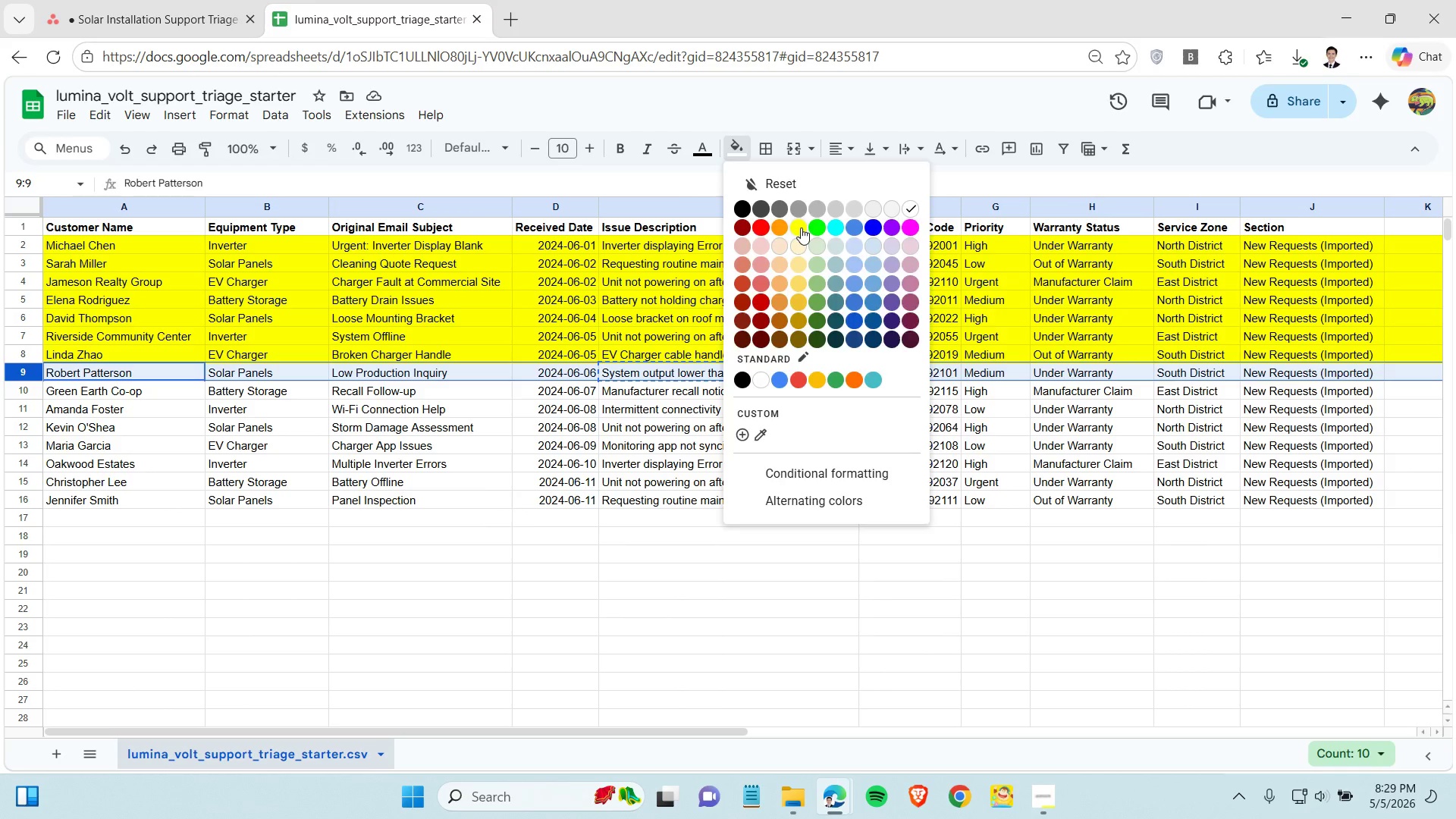 
left_click([801, 228])
 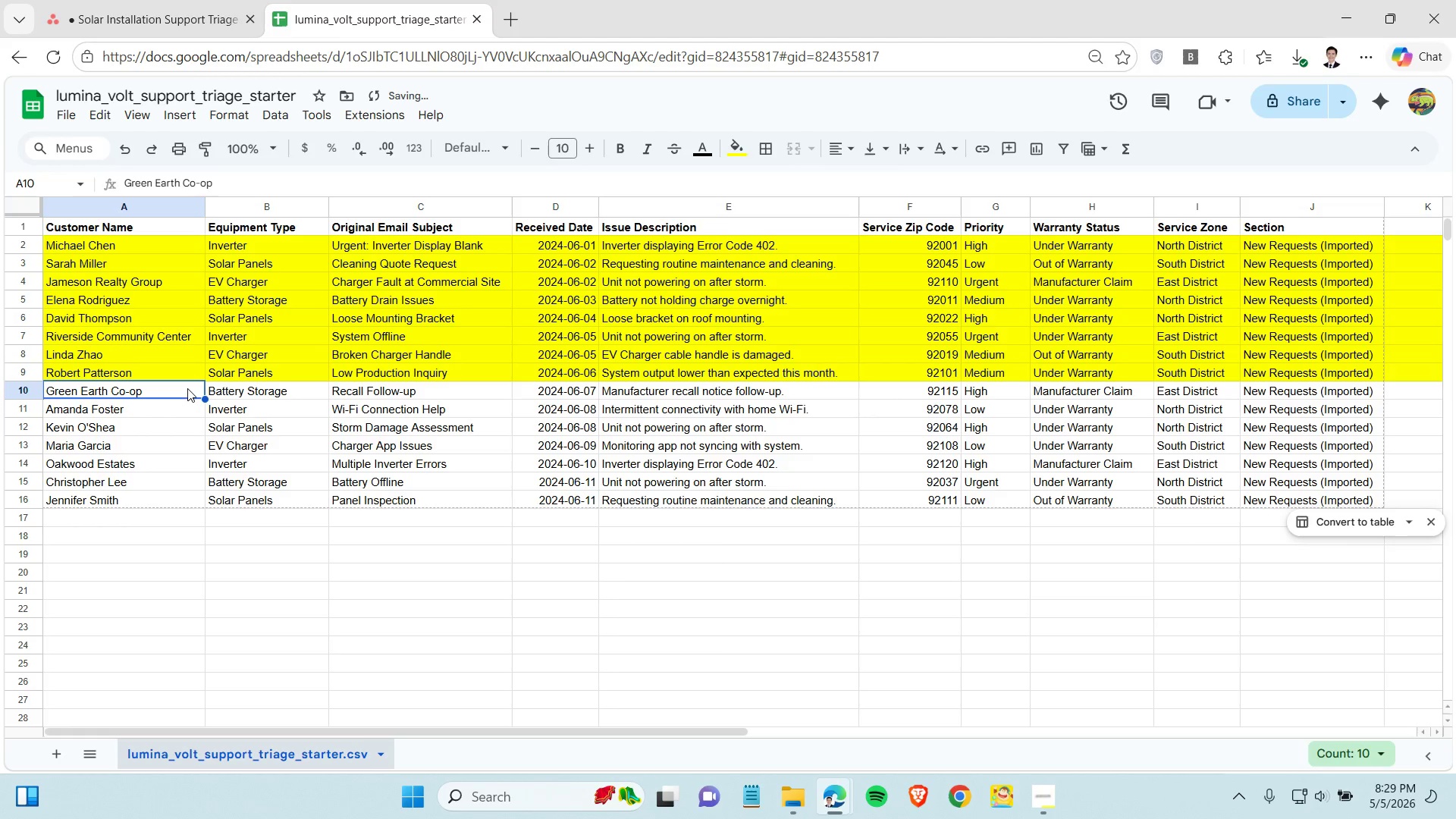 
left_click([187, 388])
 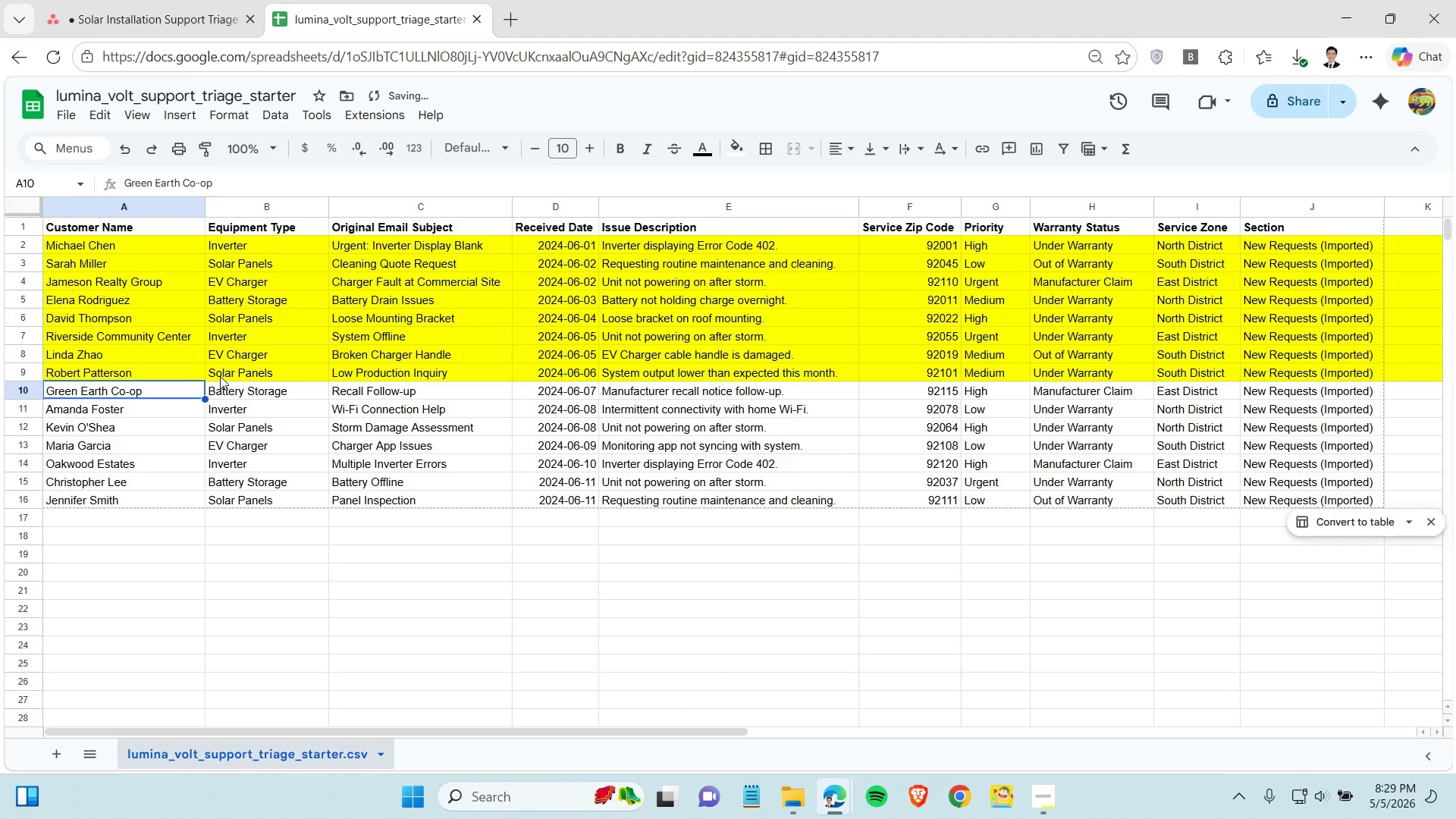 
hold_key(key=ControlLeft, duration=0.88)
left_click([366, 393])
 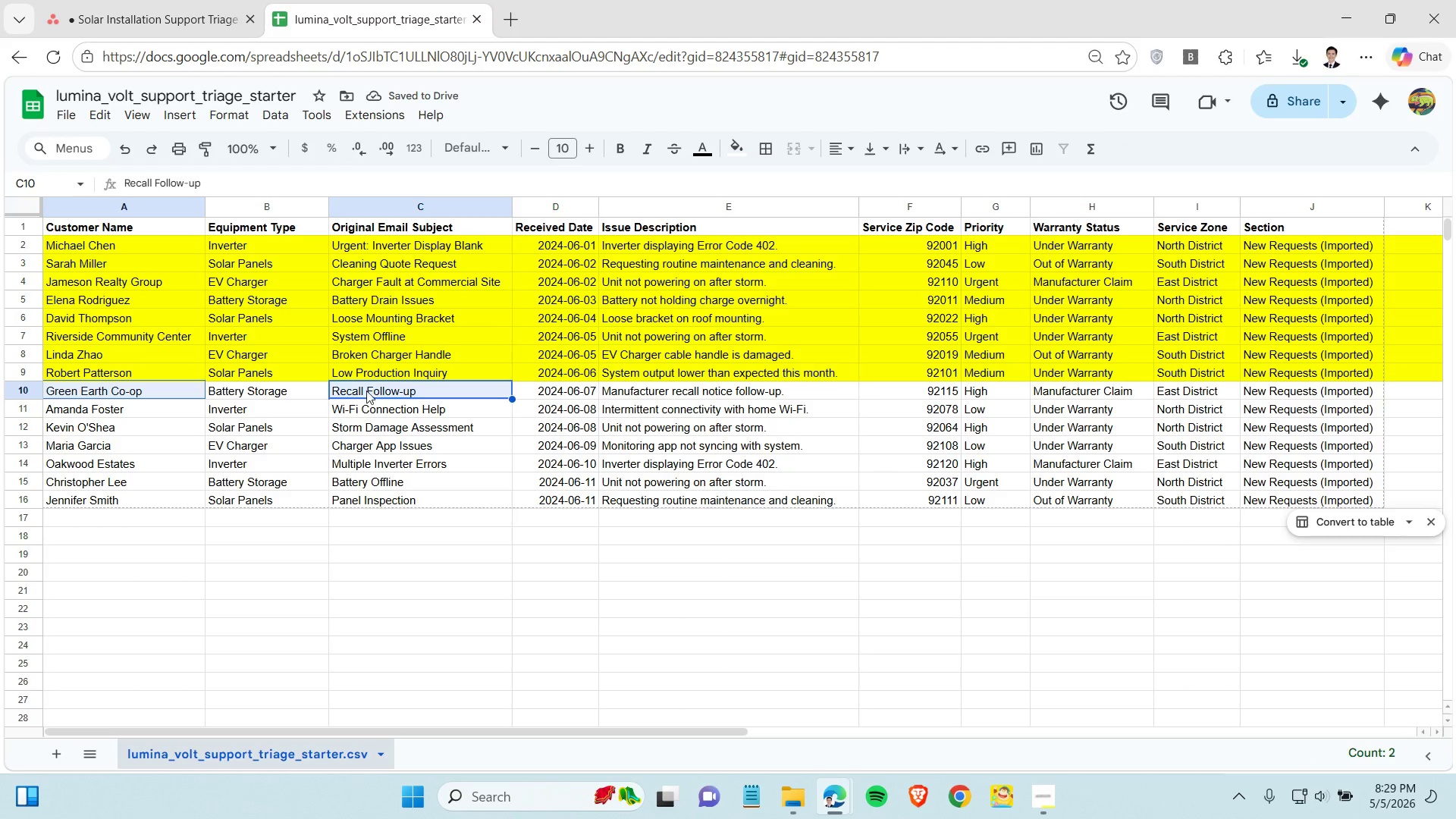 
key(Control+C)
 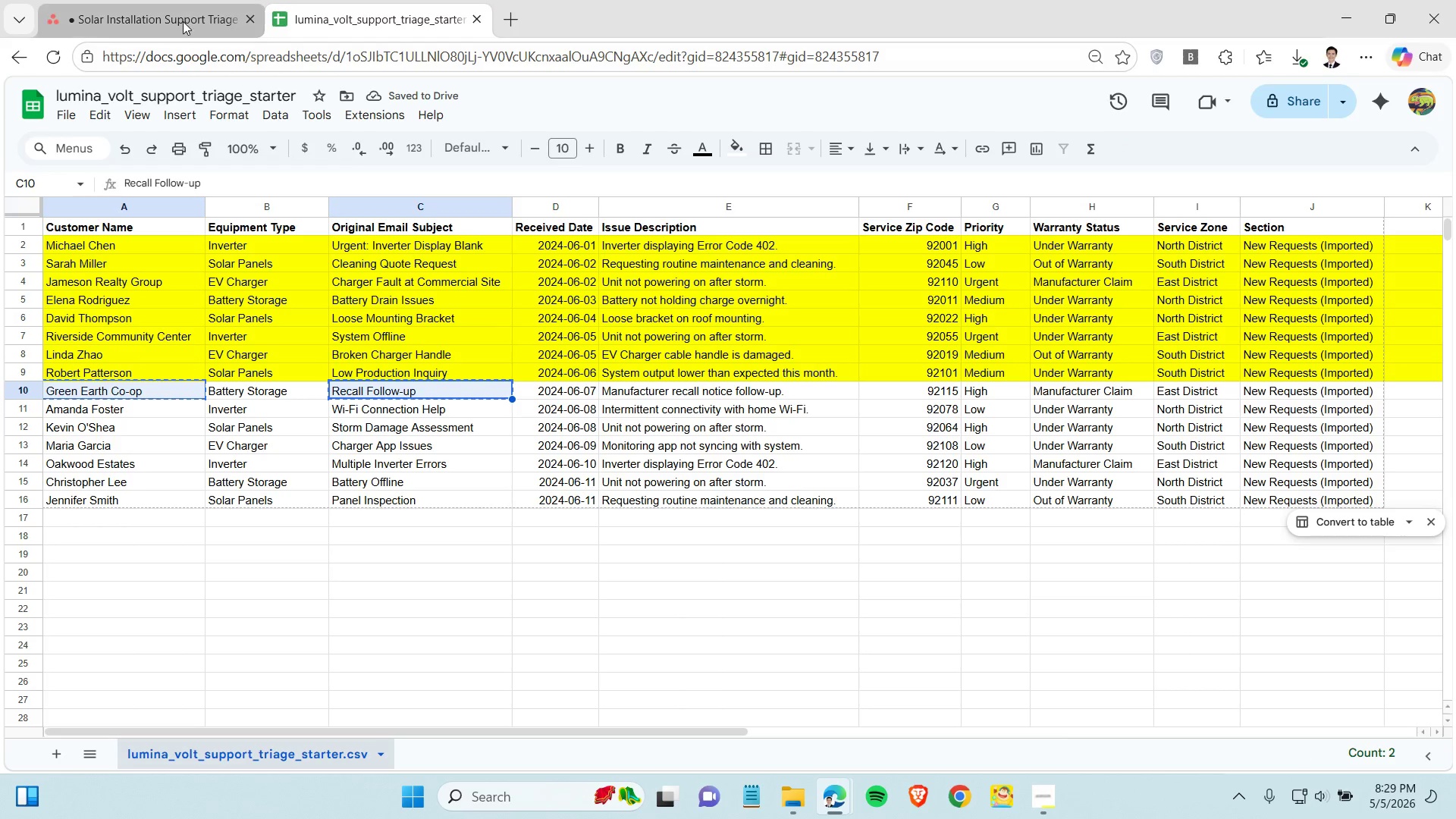 
left_click([183, 21])
 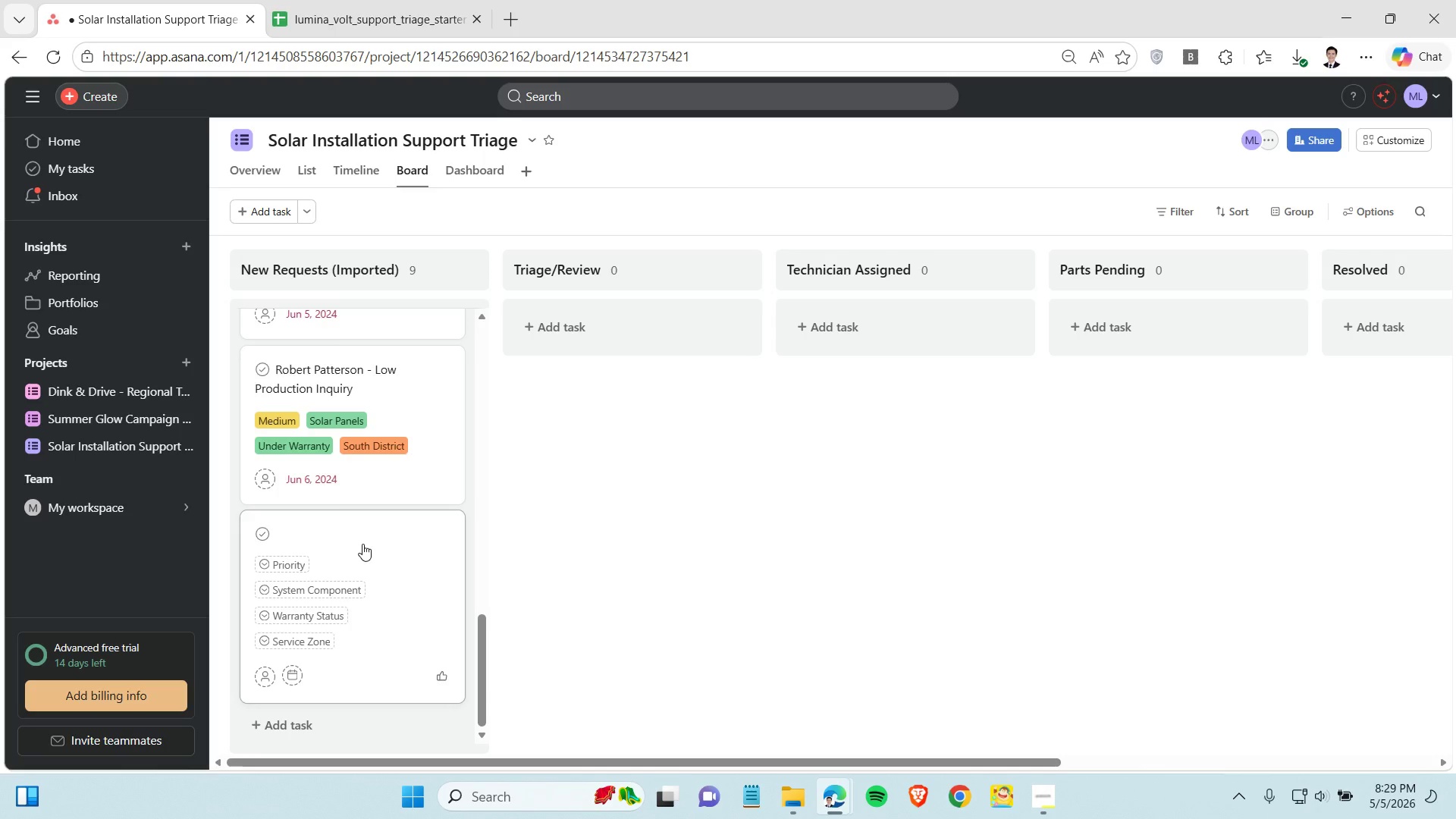 
left_click([362, 544])
 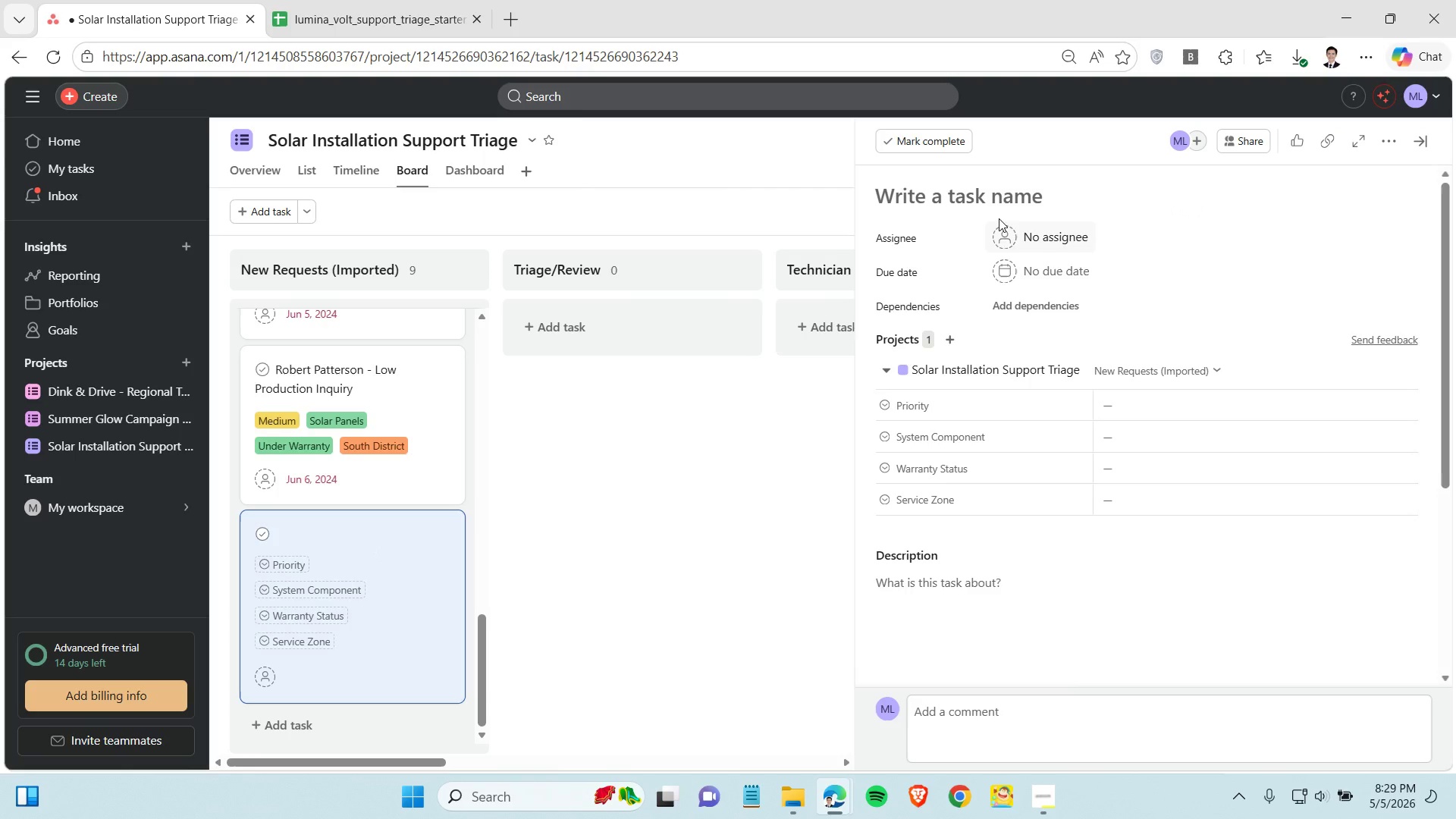 
left_click([1000, 205])
 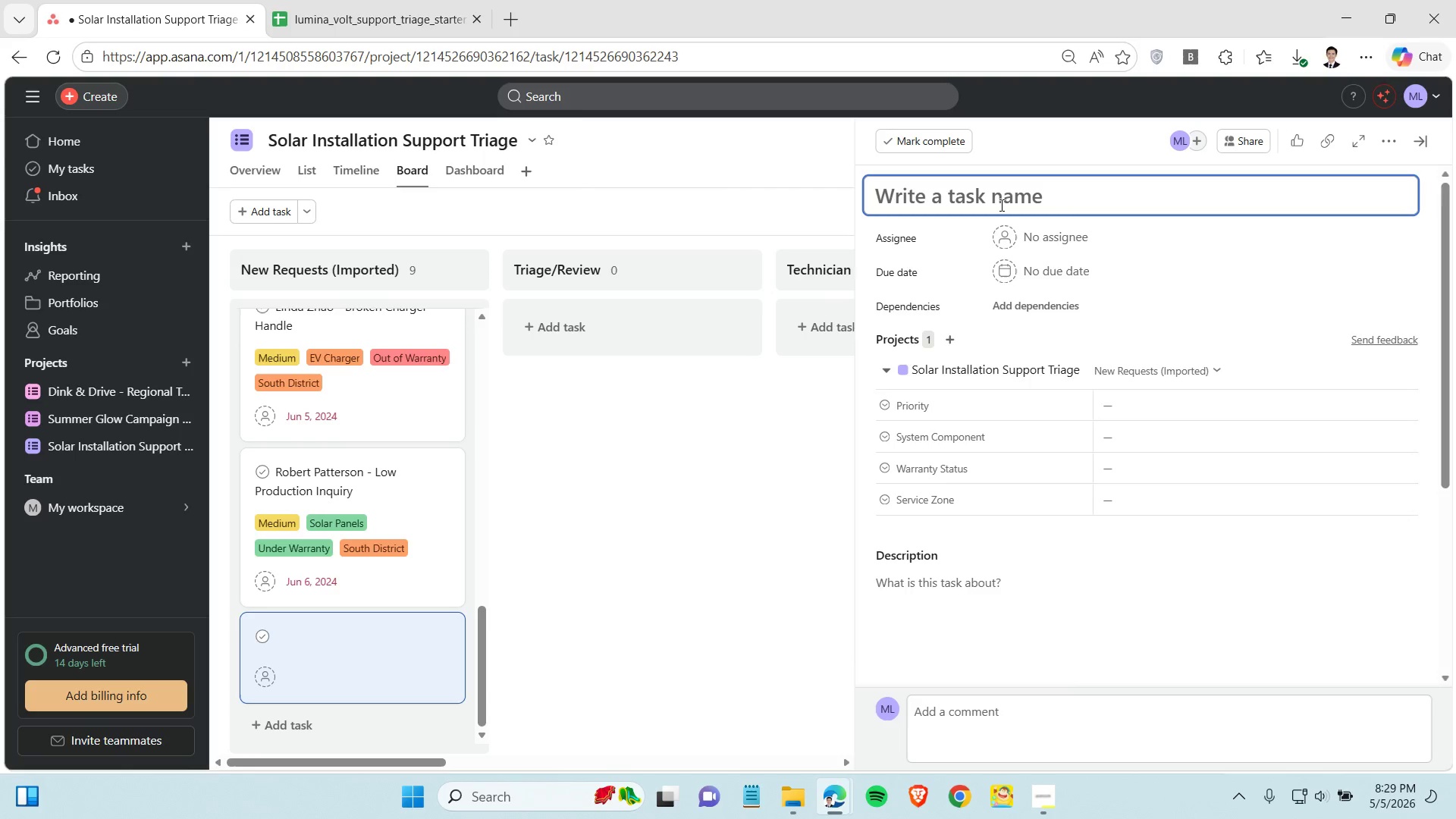 
key(Control+V)
 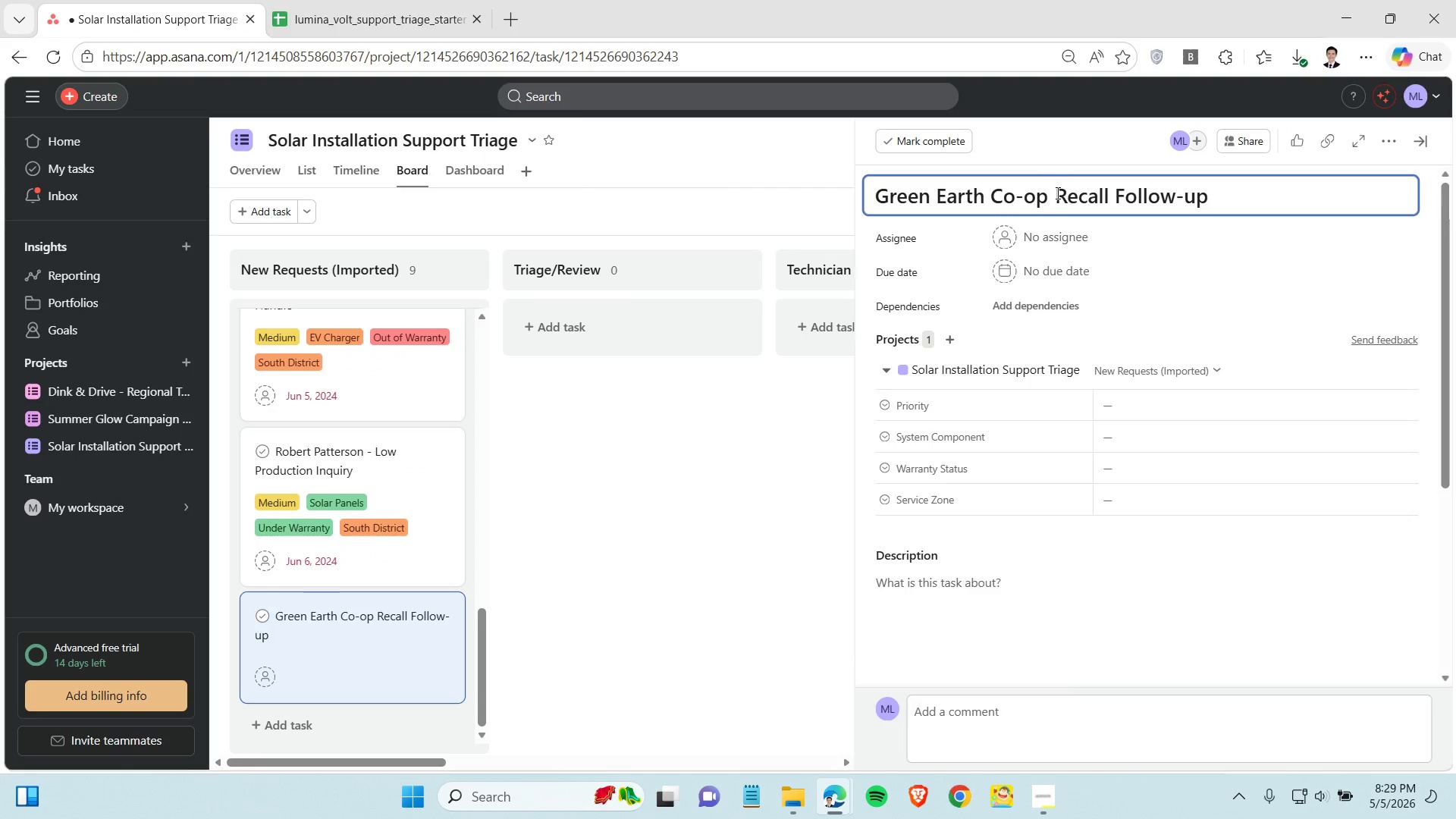 
key(Backspace)
 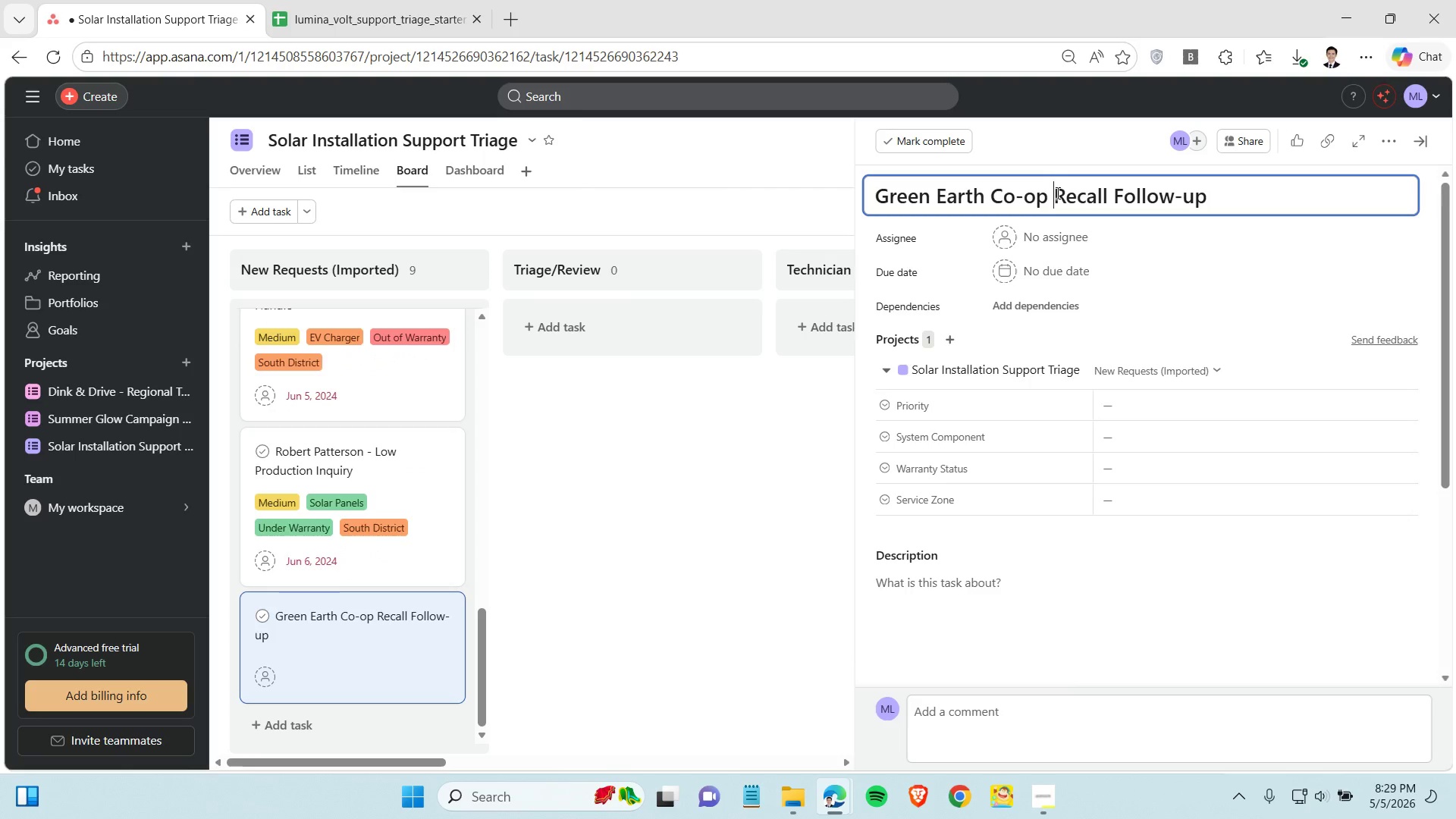 
key(Space)
 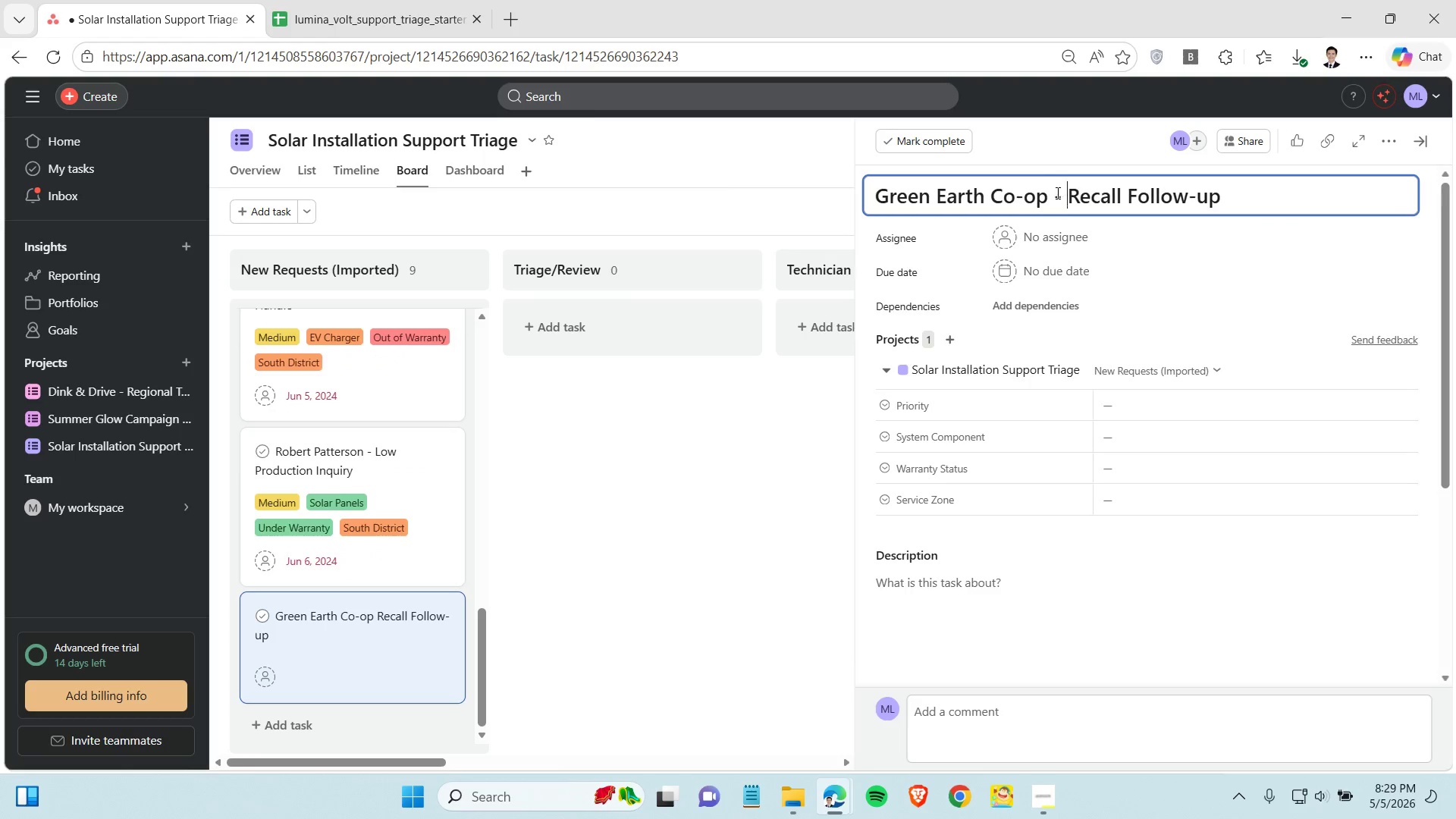 
key(Minus)
 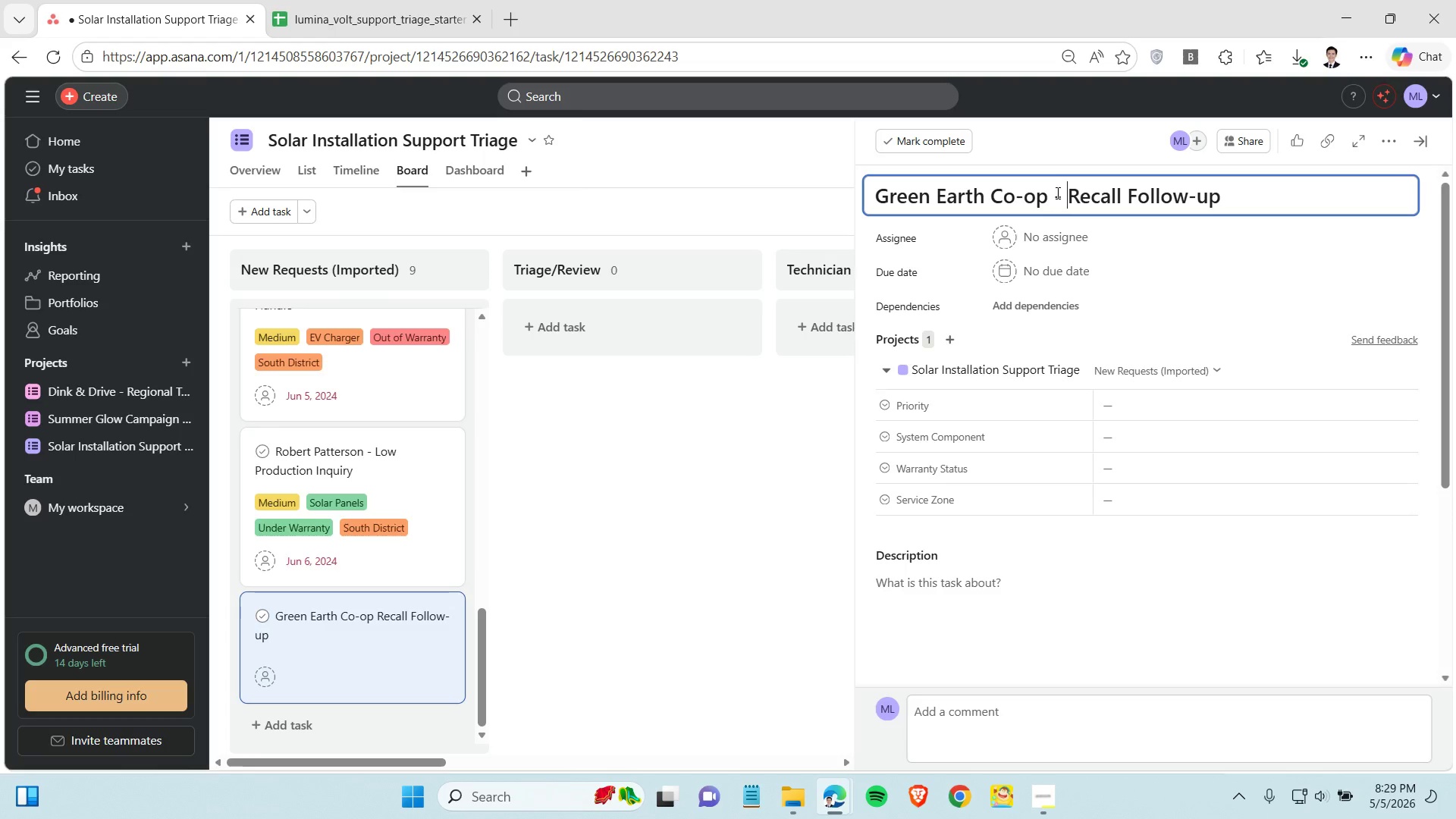 
key(Space)
 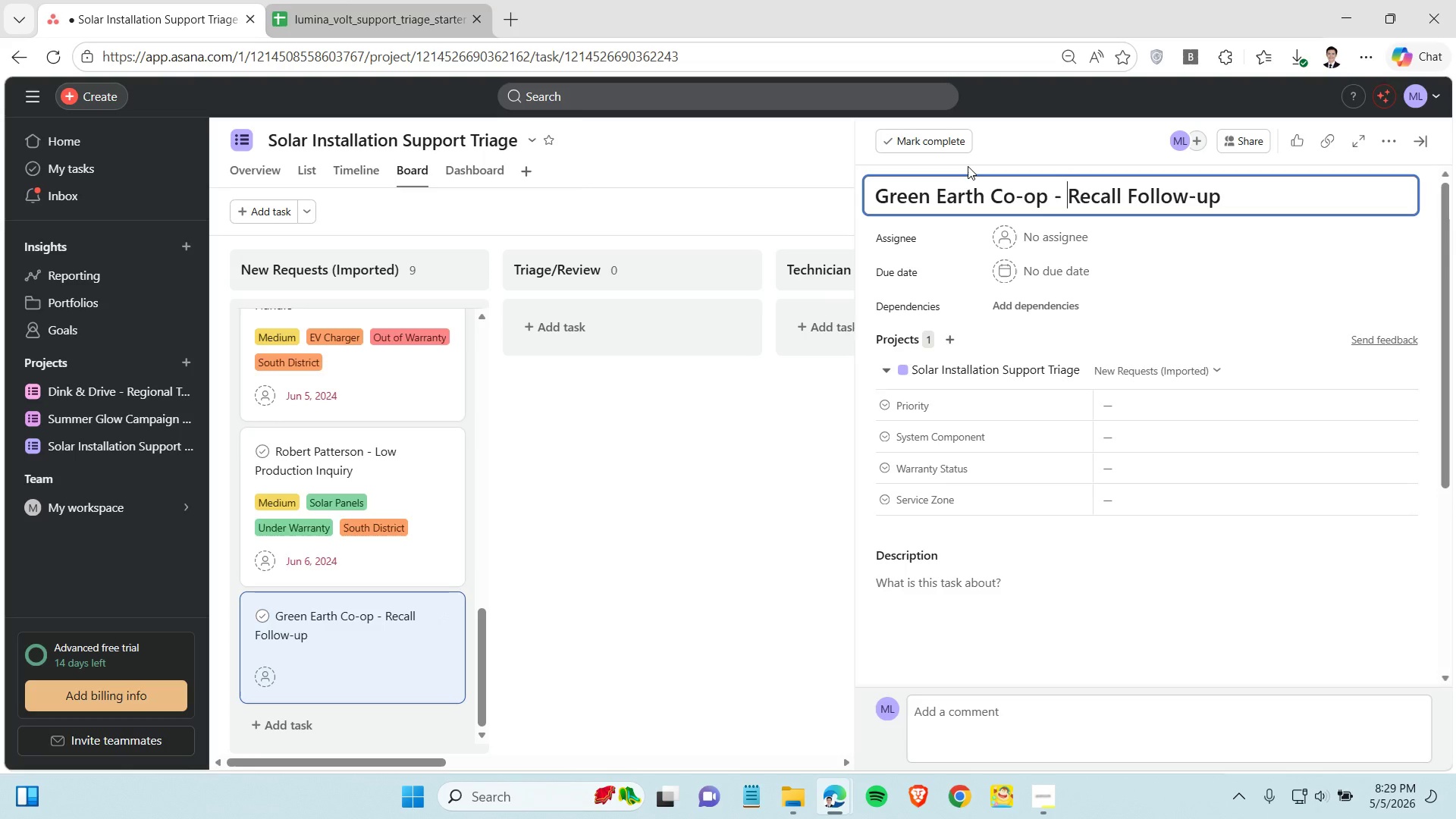 
left_click([396, 5])
 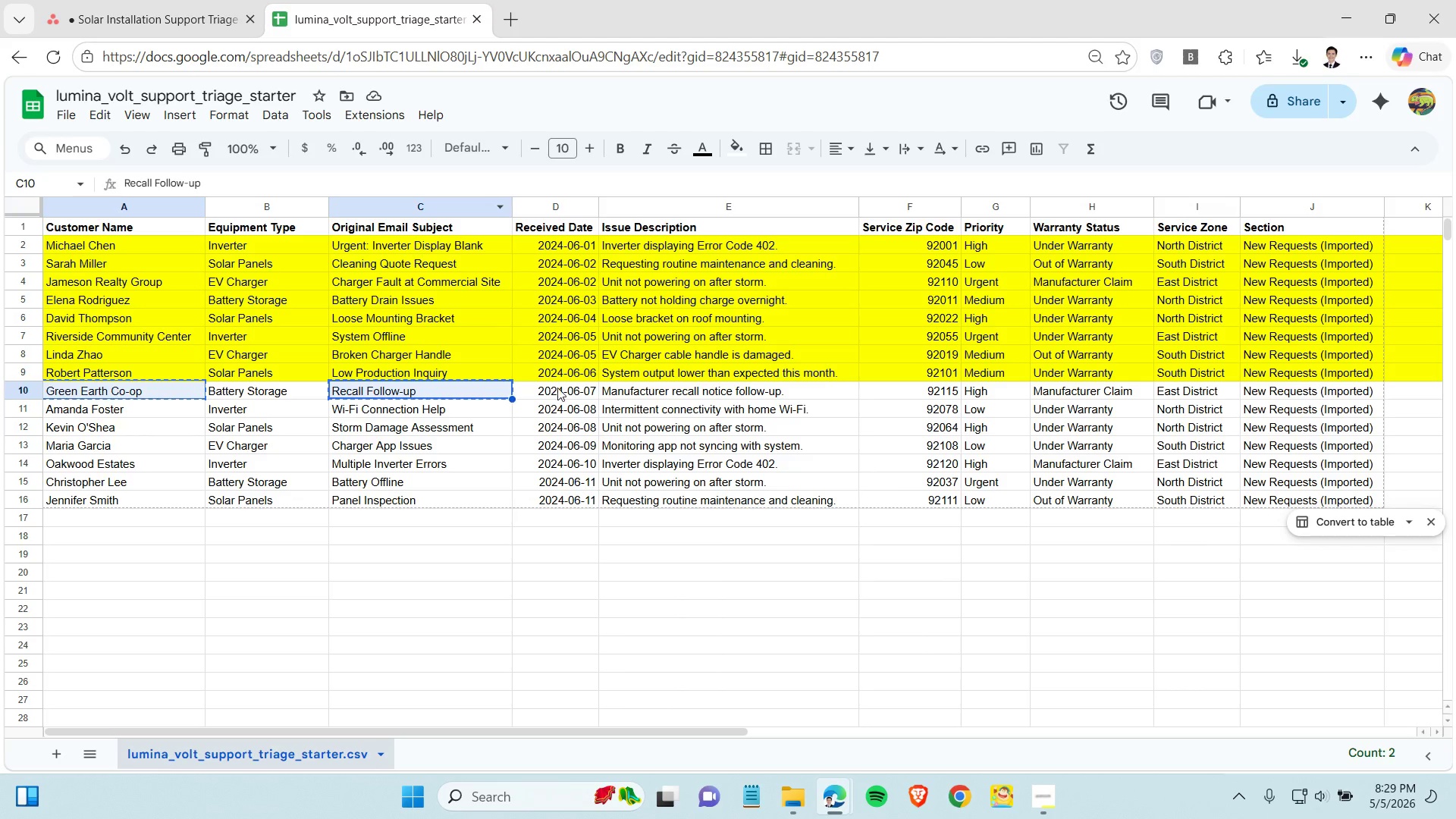 
left_click([557, 388])
 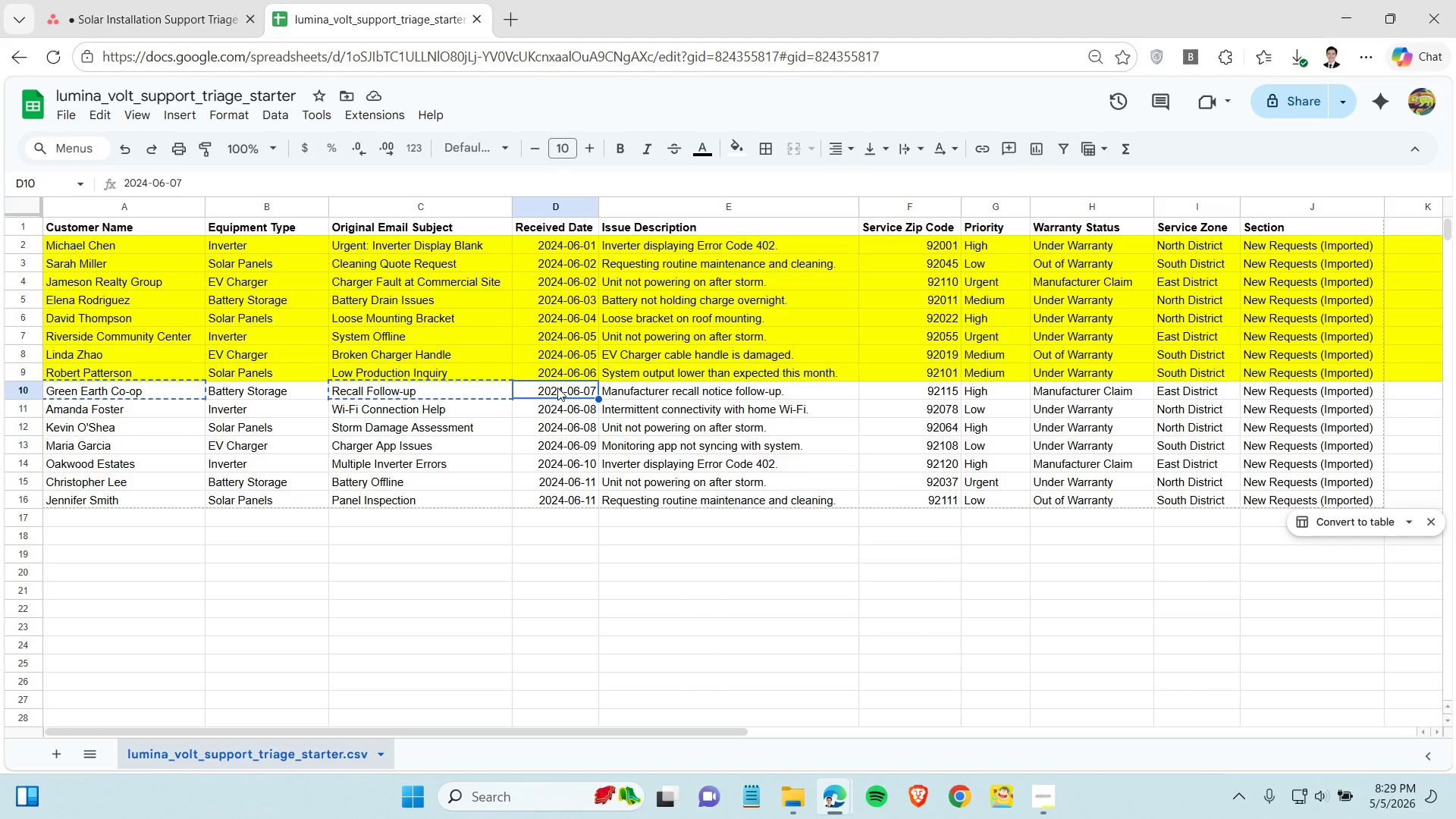 
key(Control+C)
 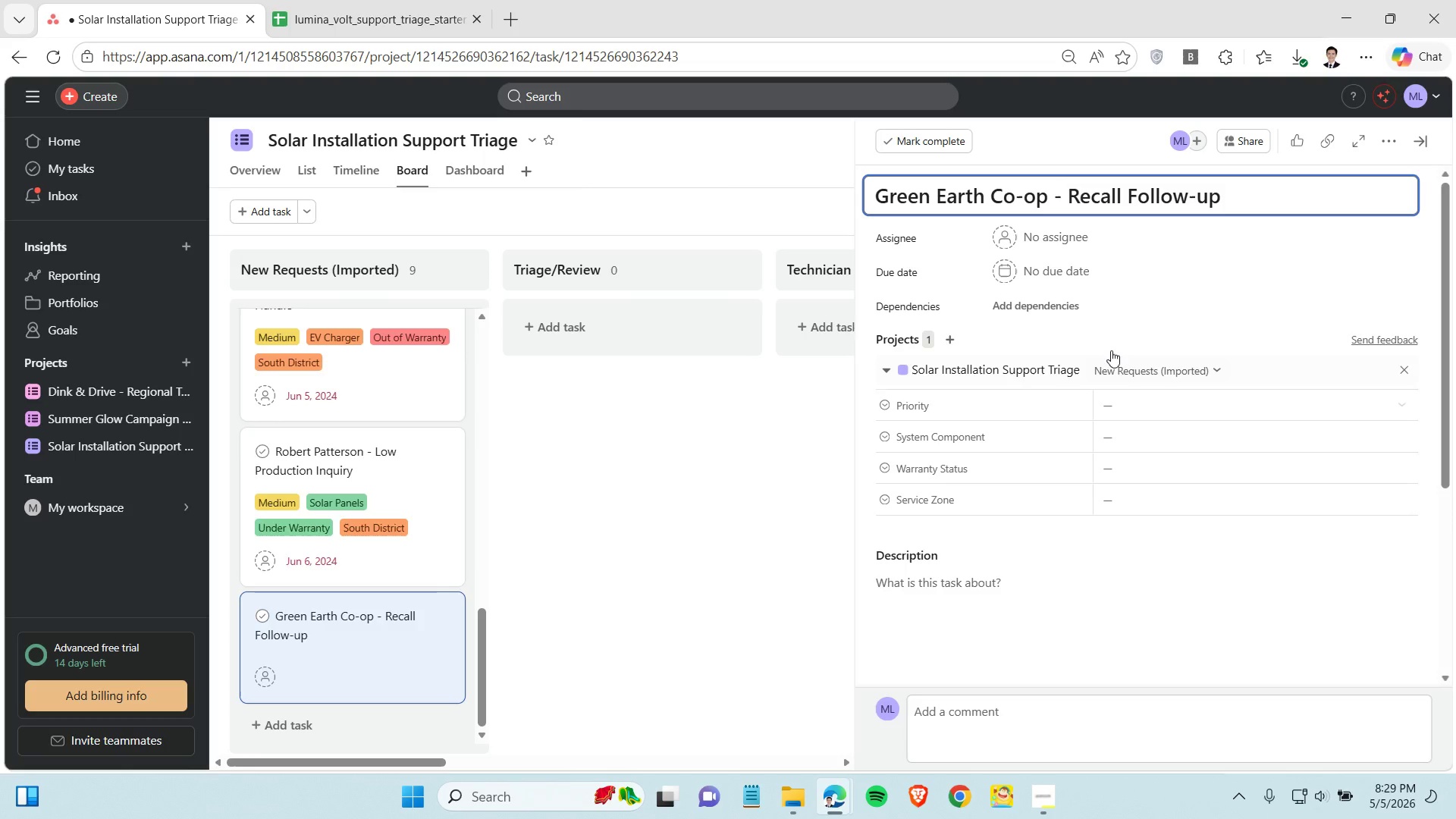 
left_click([1070, 278])
 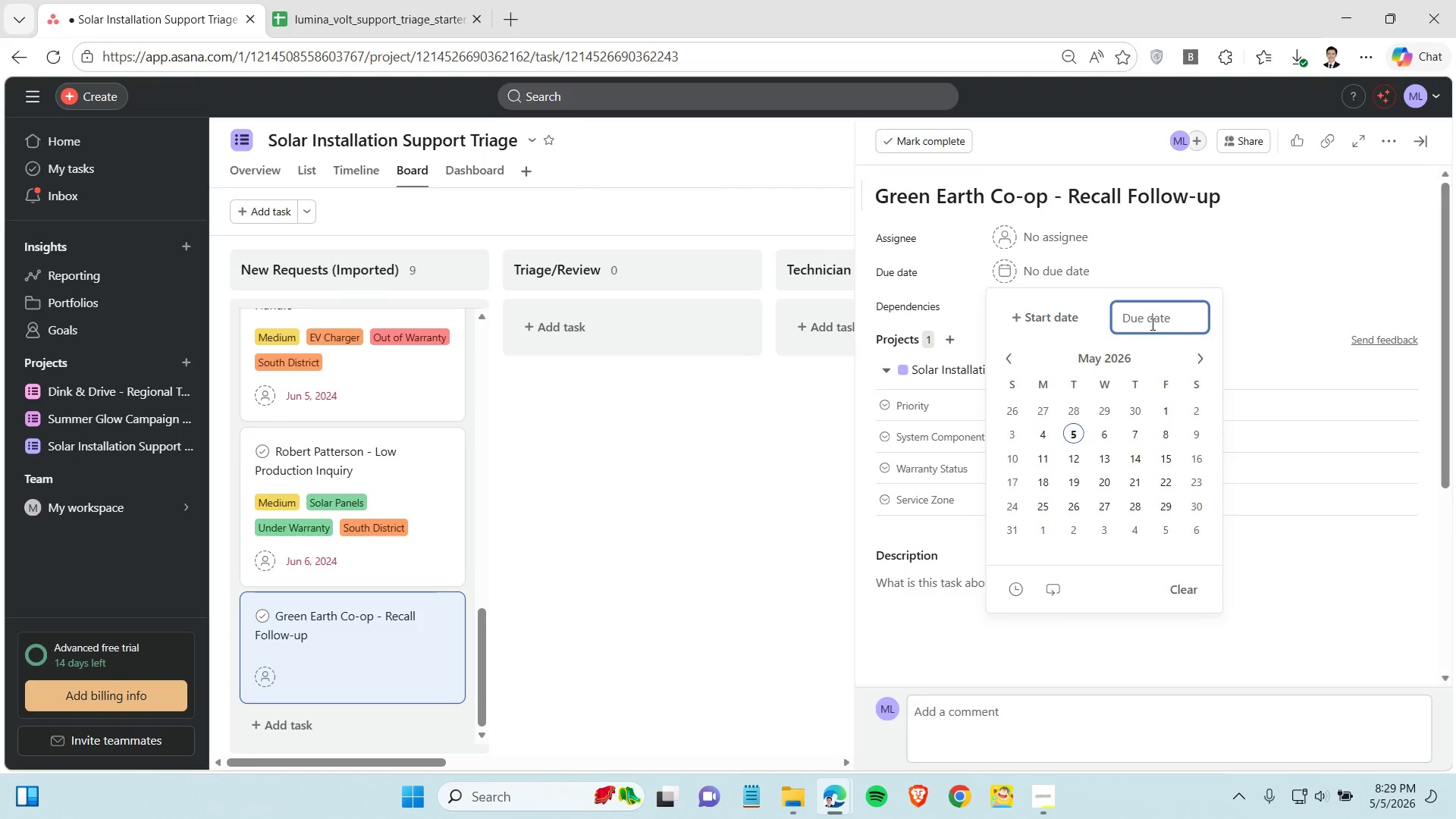 
key(Control+V)
 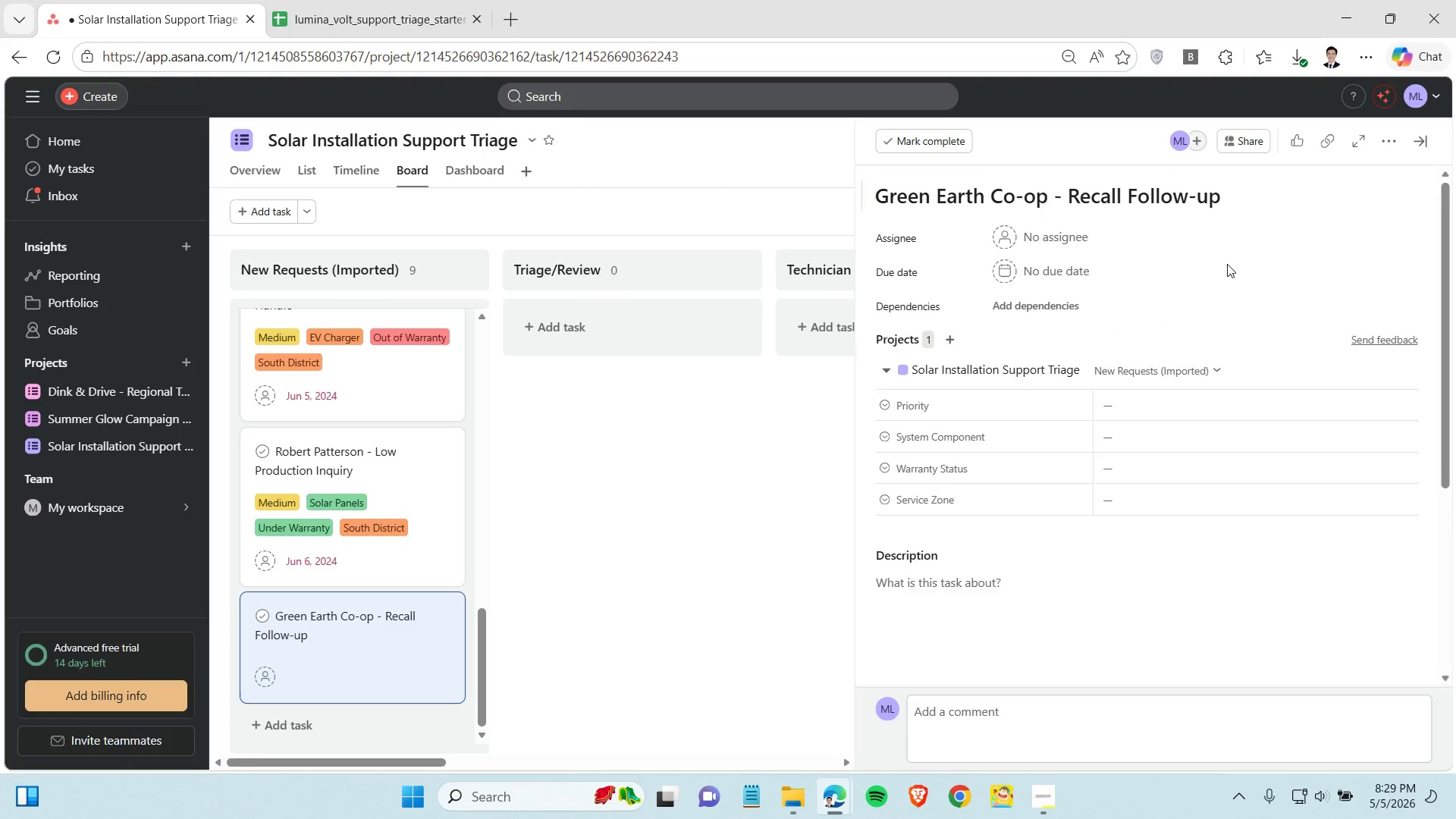 
left_click([1227, 264])
 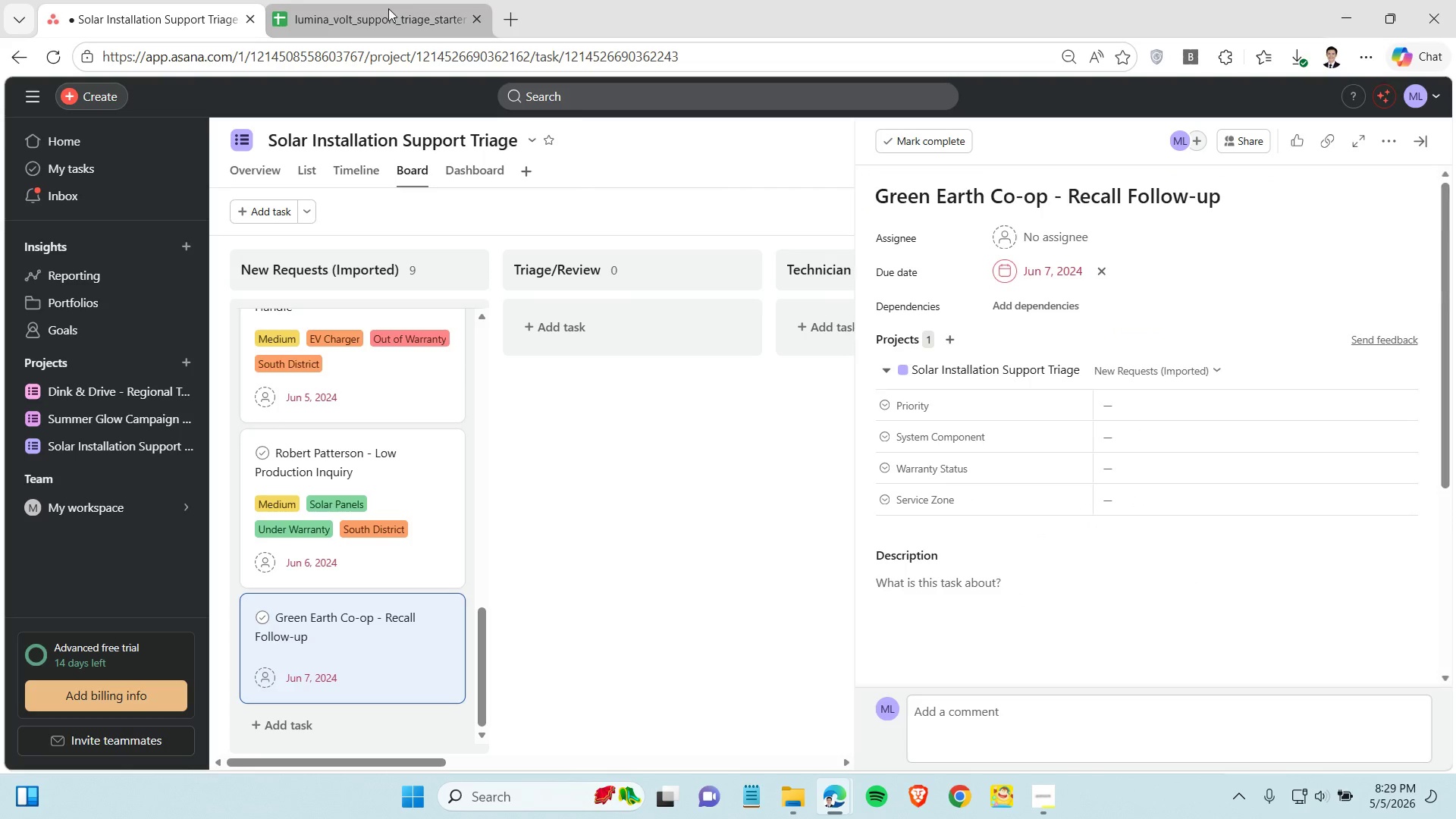 
left_click([388, 8])
 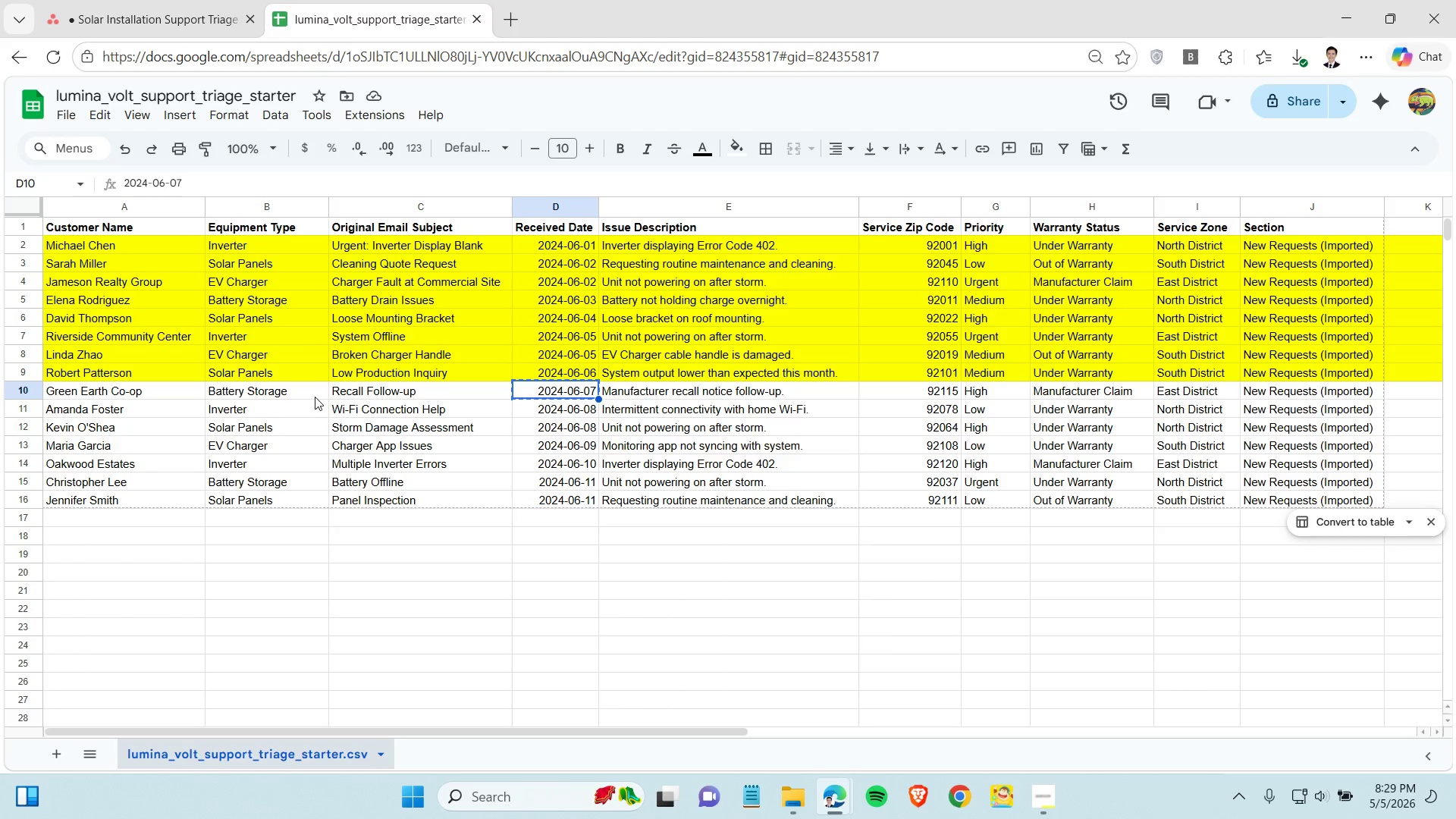 
left_click([166, 8])
 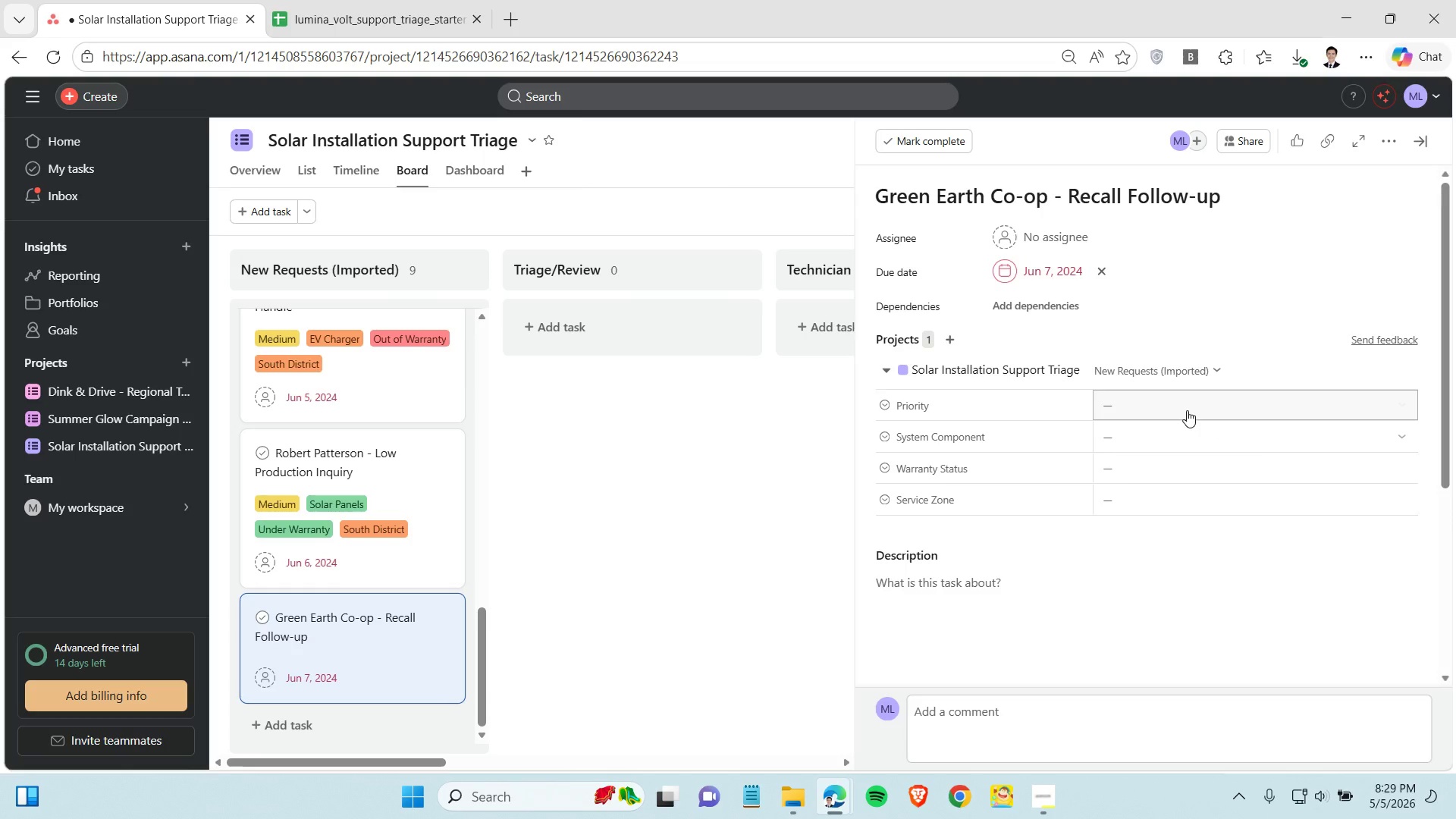 
left_click([1186, 405])
 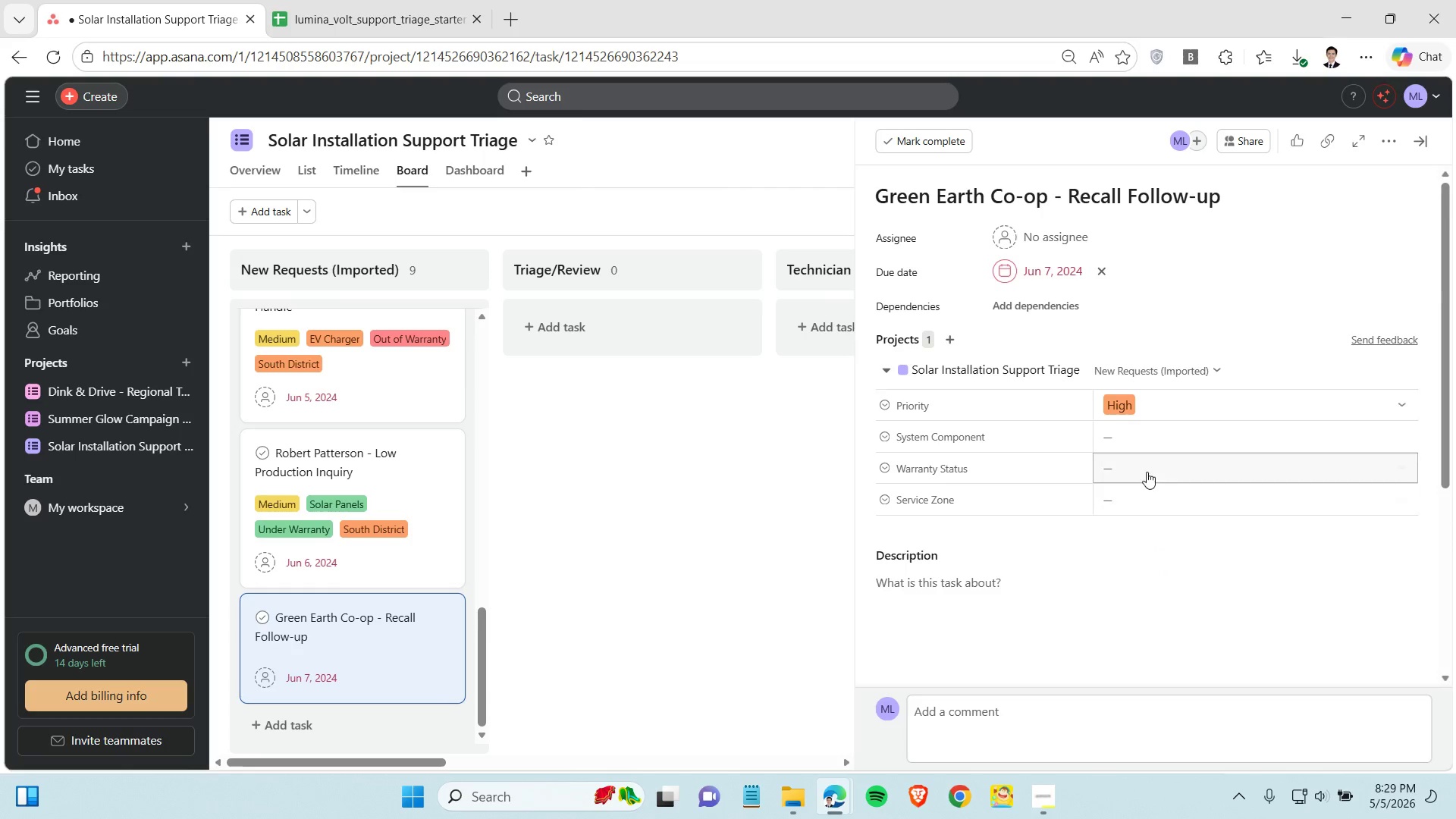 
double_click([1147, 469])
 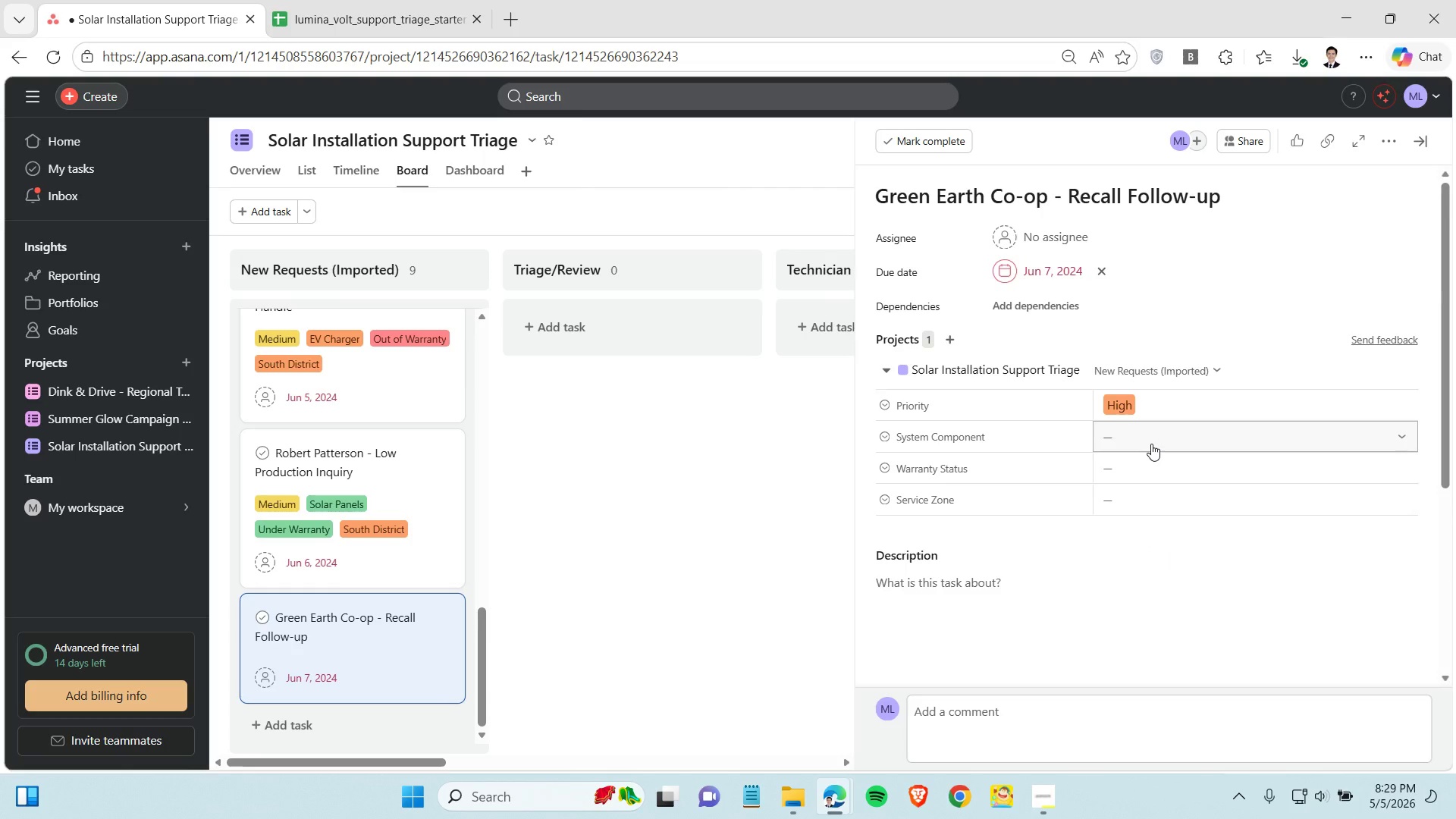 
triple_click([1151, 444])
 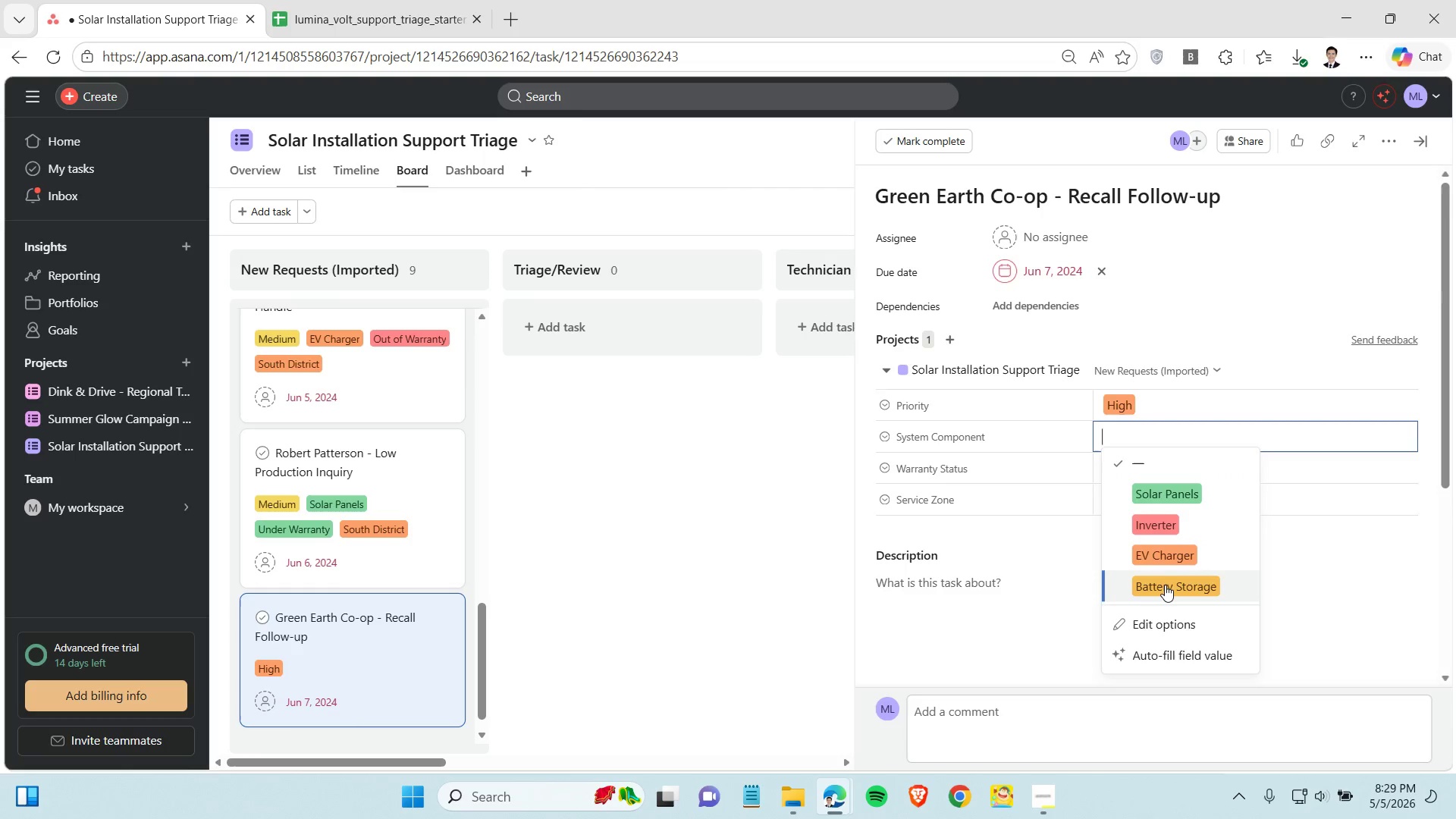 
left_click([1165, 585])
 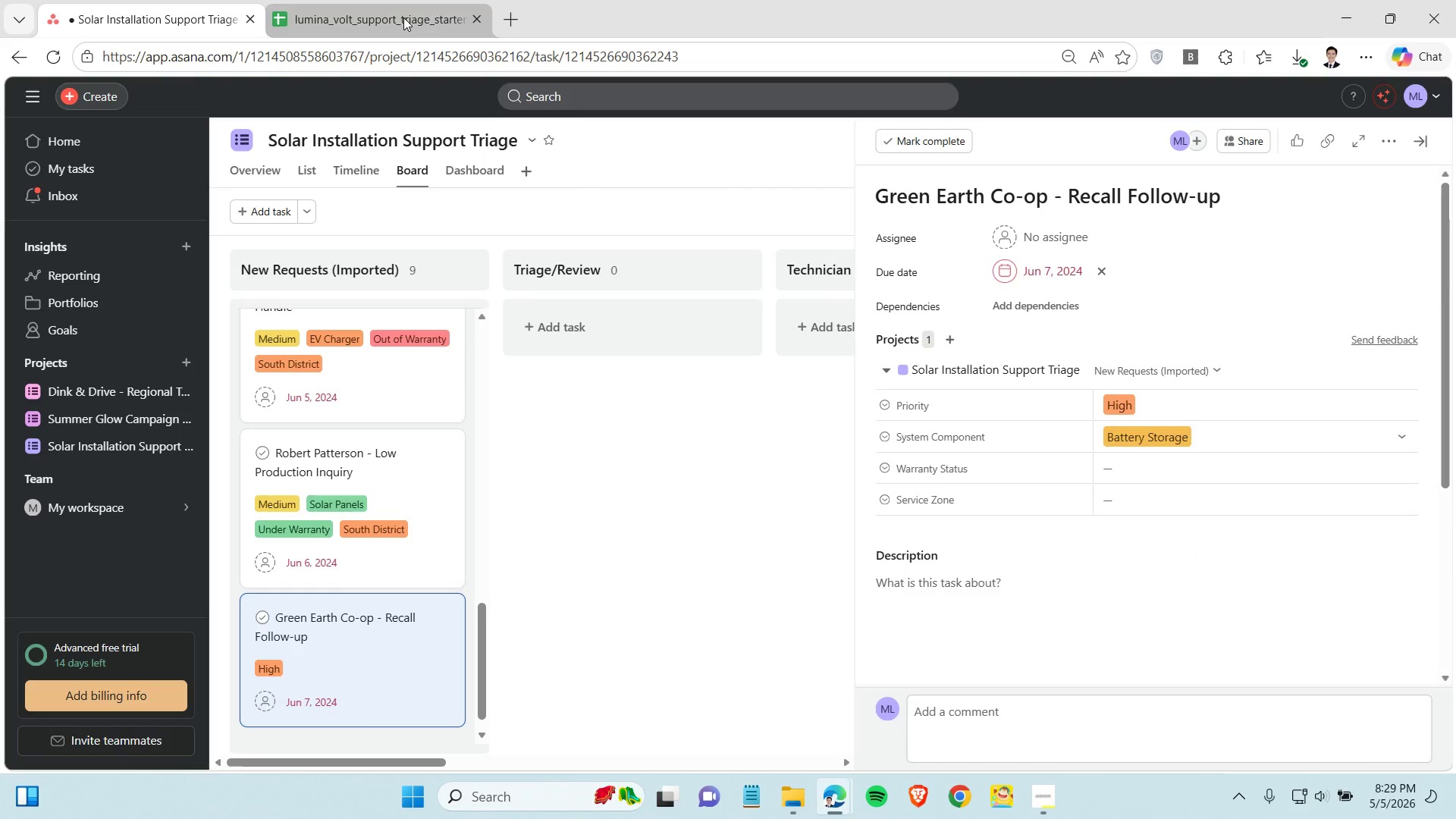 
left_click([400, 15])
 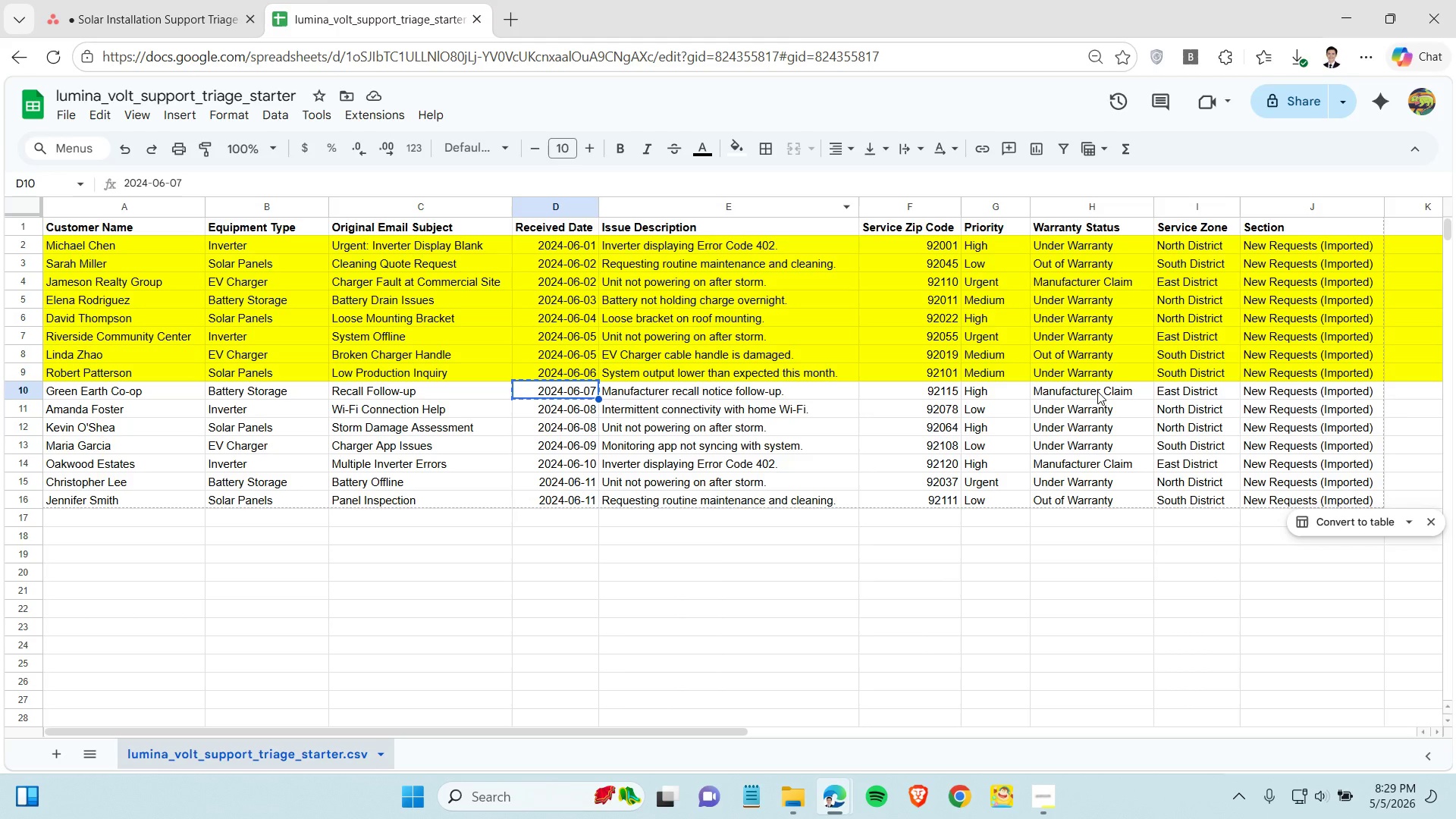 
left_click([1097, 391])
 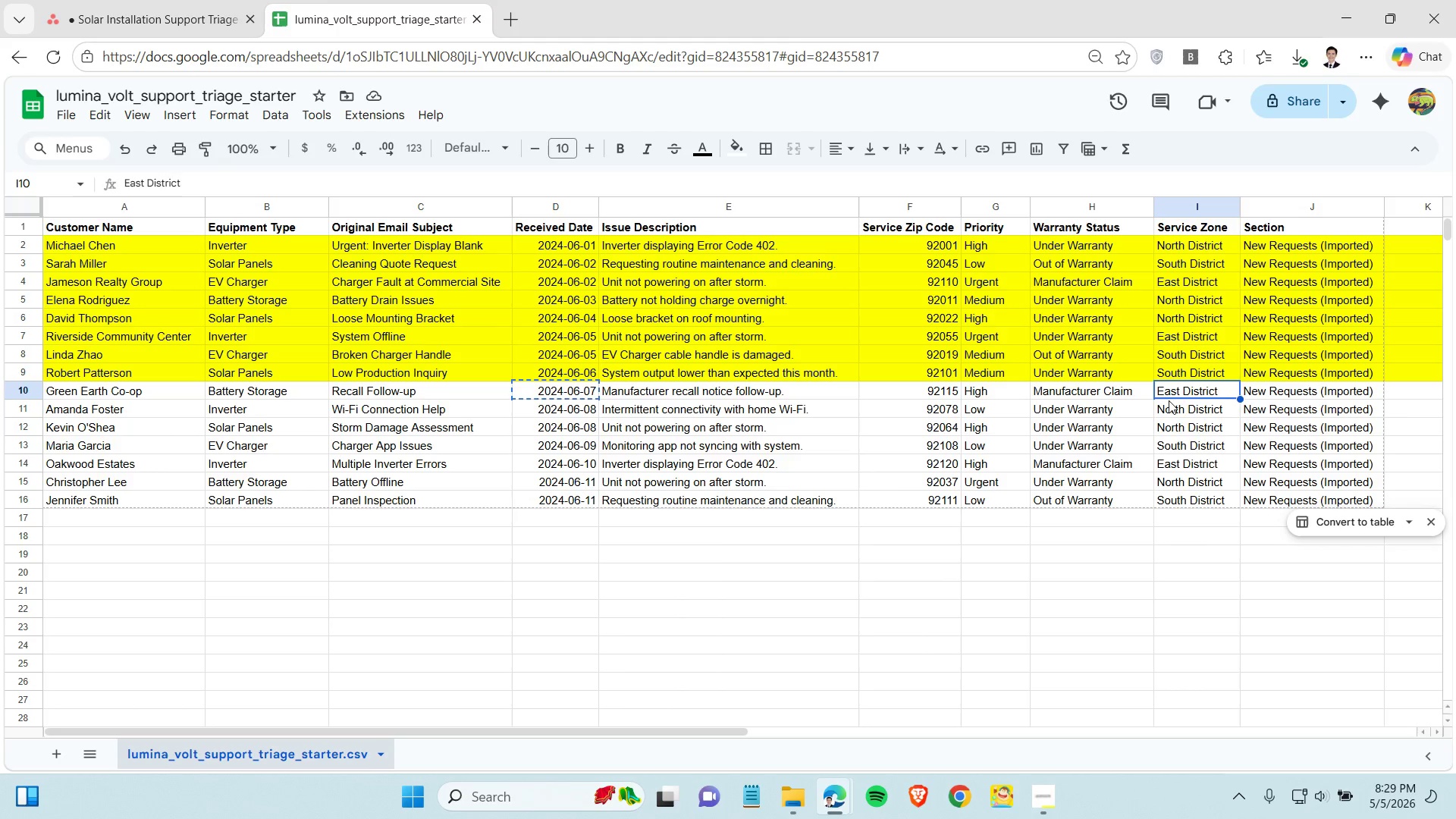 
left_click([1169, 400])
 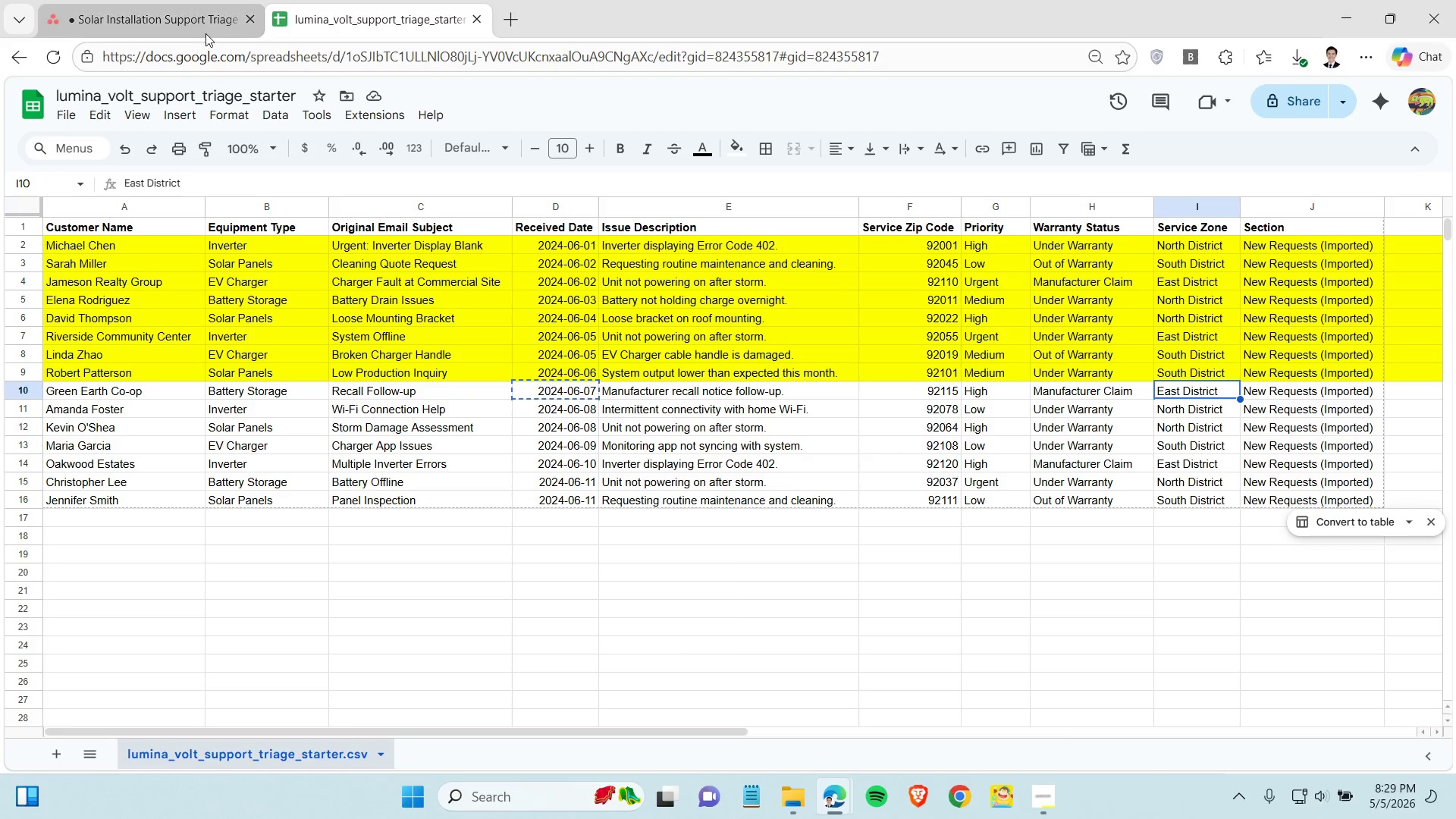 
left_click([203, 32])
 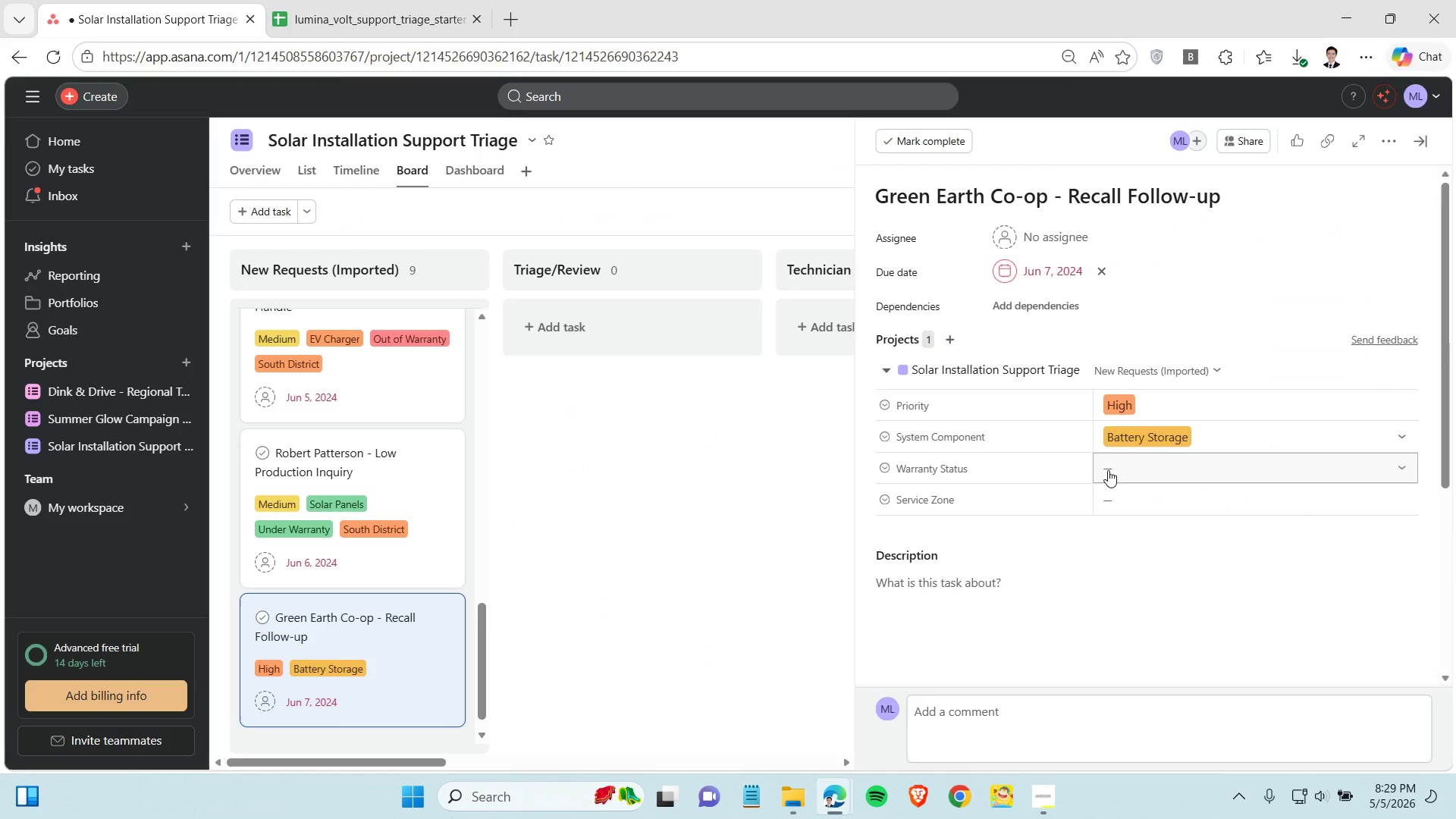 
left_click([1108, 470])
 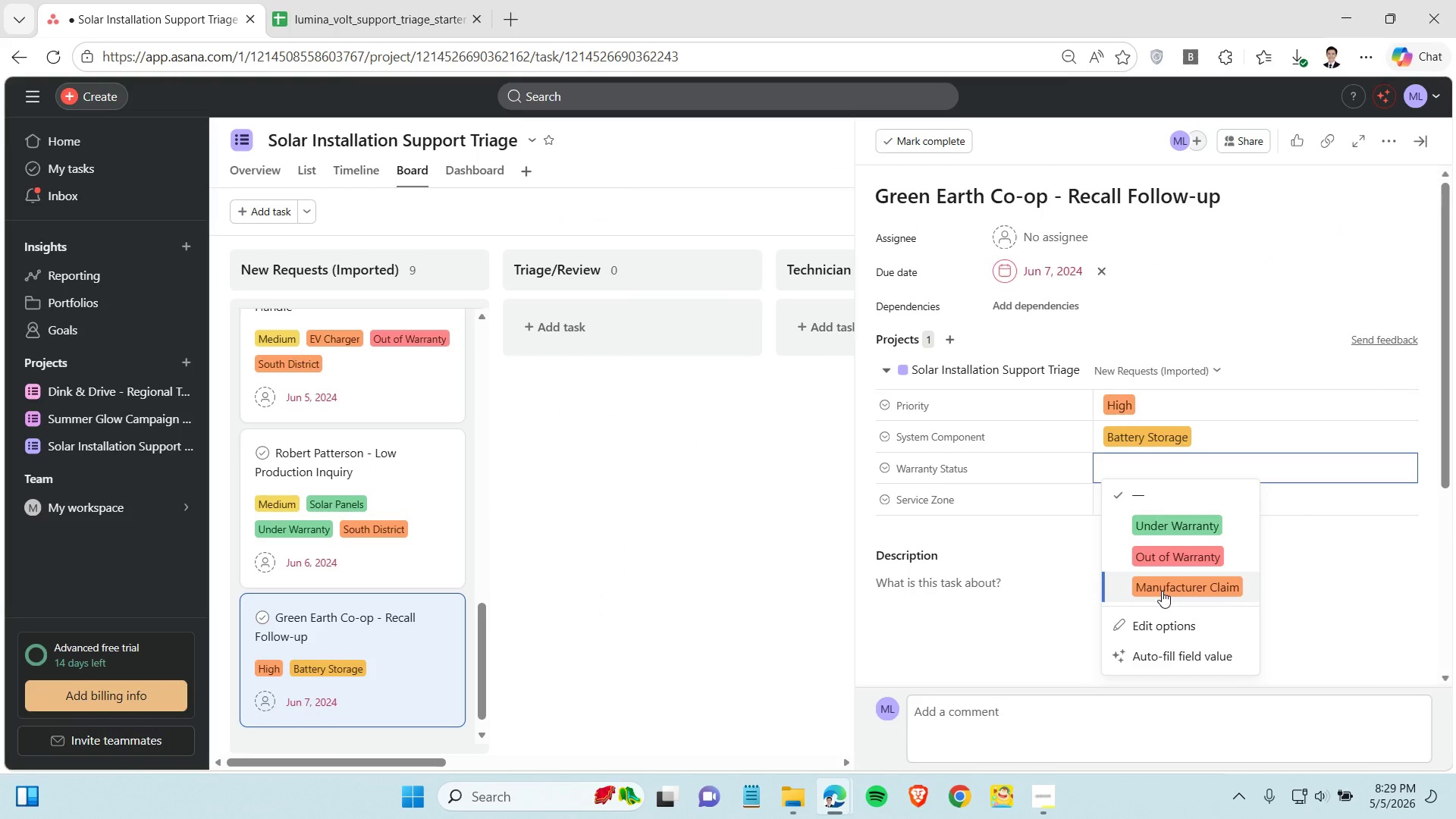 
left_click([1162, 591])
 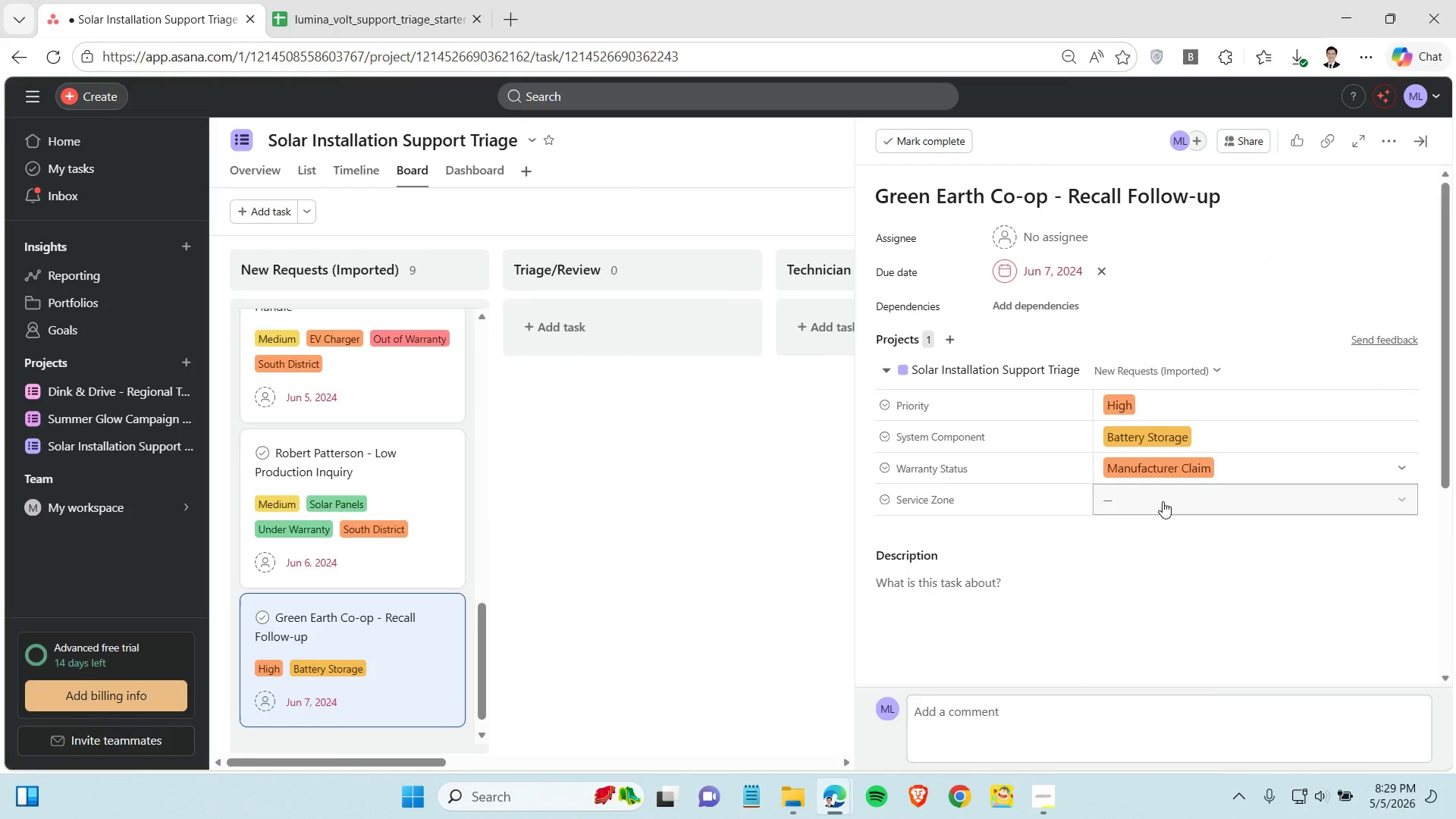 
left_click([1163, 501])
 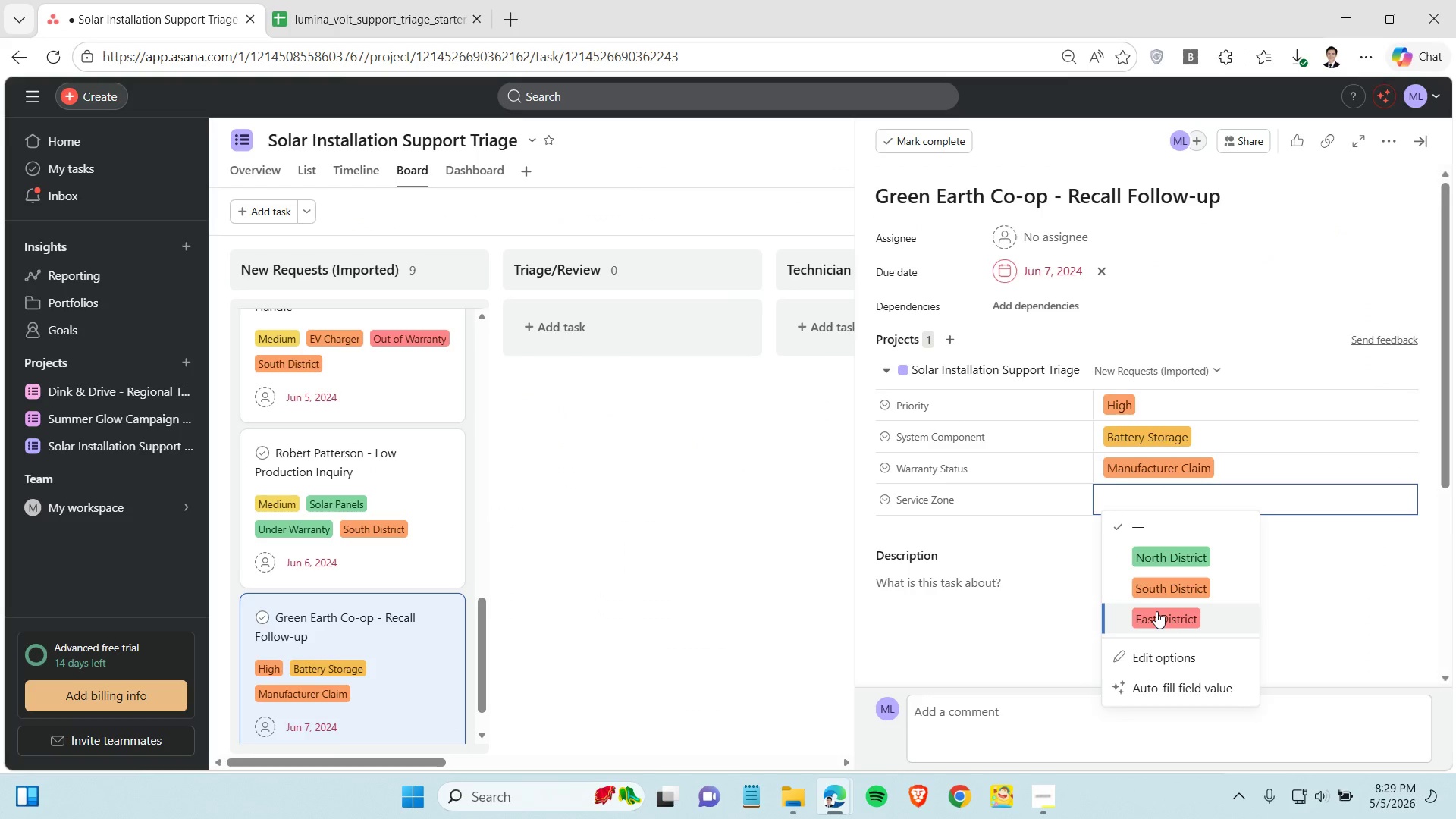 
left_click([1156, 611])
 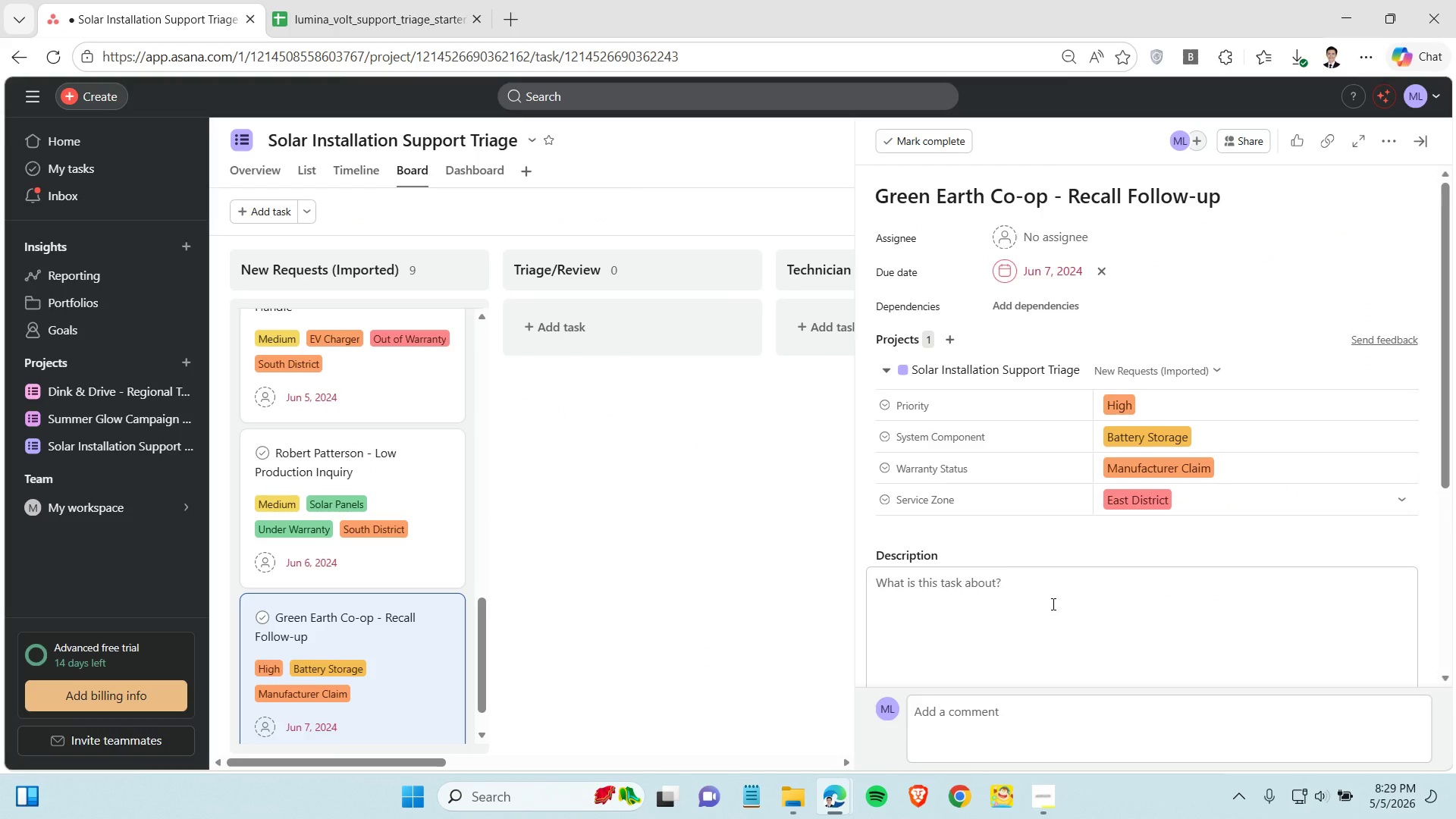 
left_click_drag(start_coordinate=[1053, 606], to_coordinate=[1051, 602])
 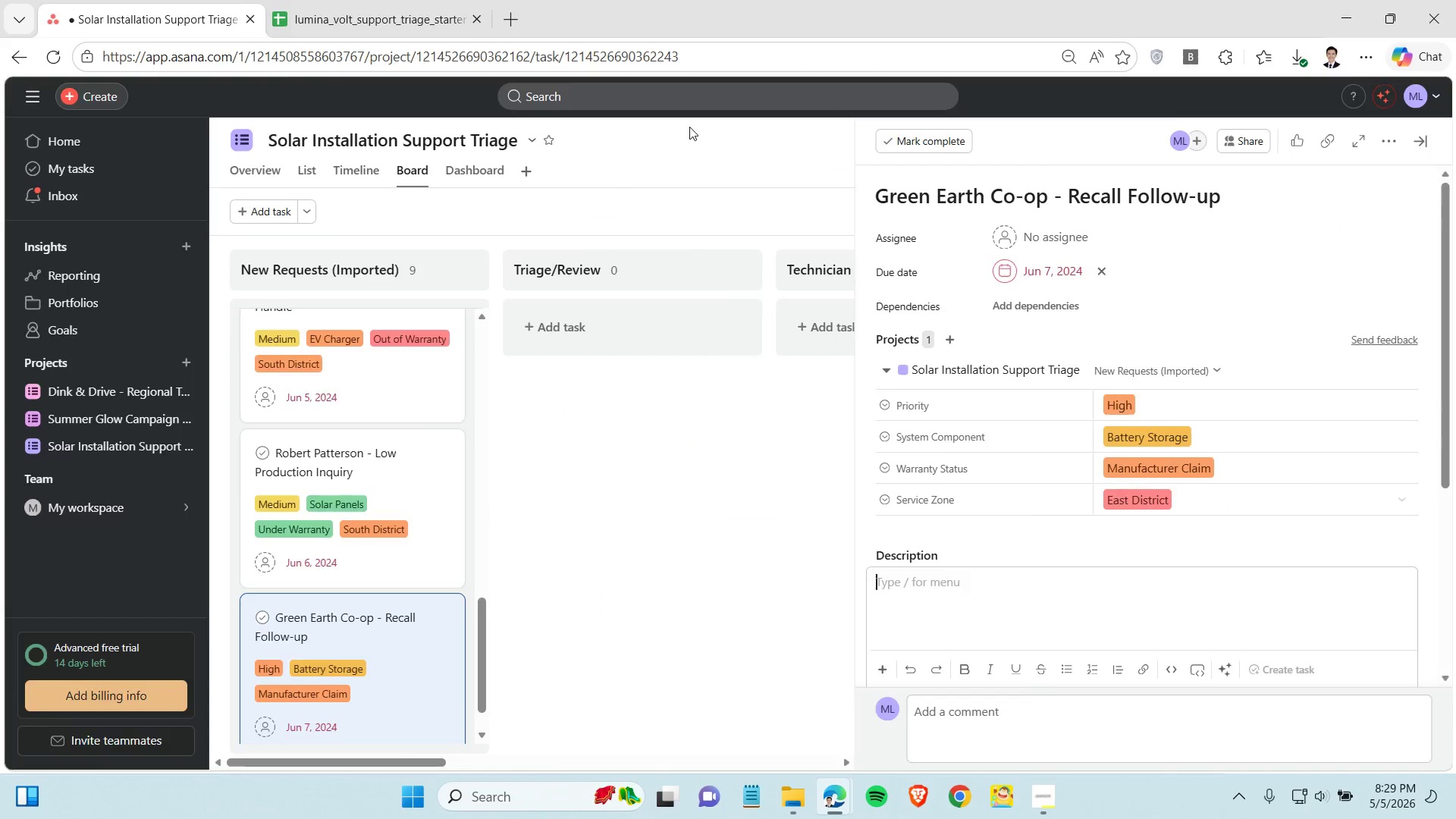 
left_click([639, 391])
 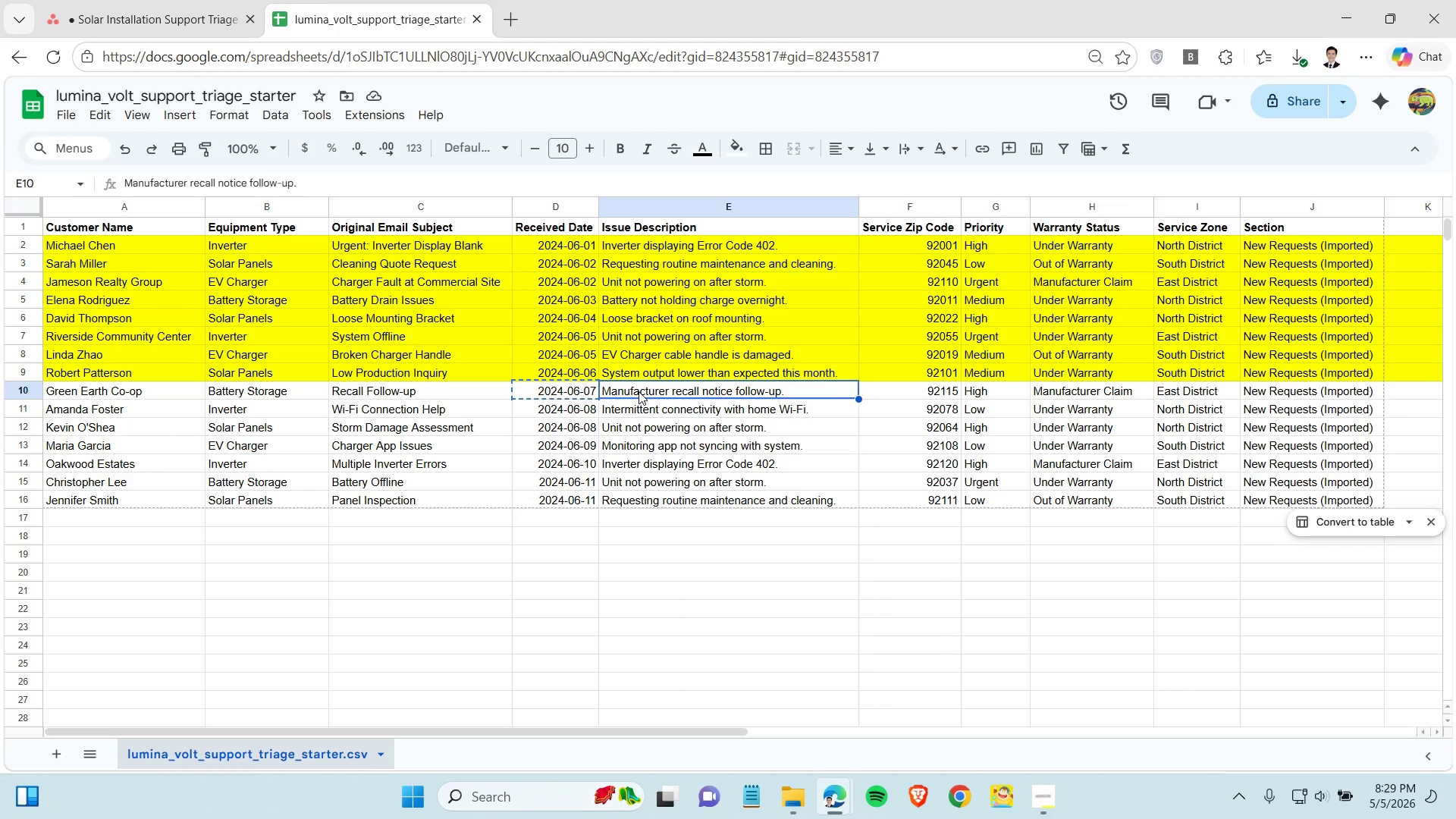 
key(Control+C)
 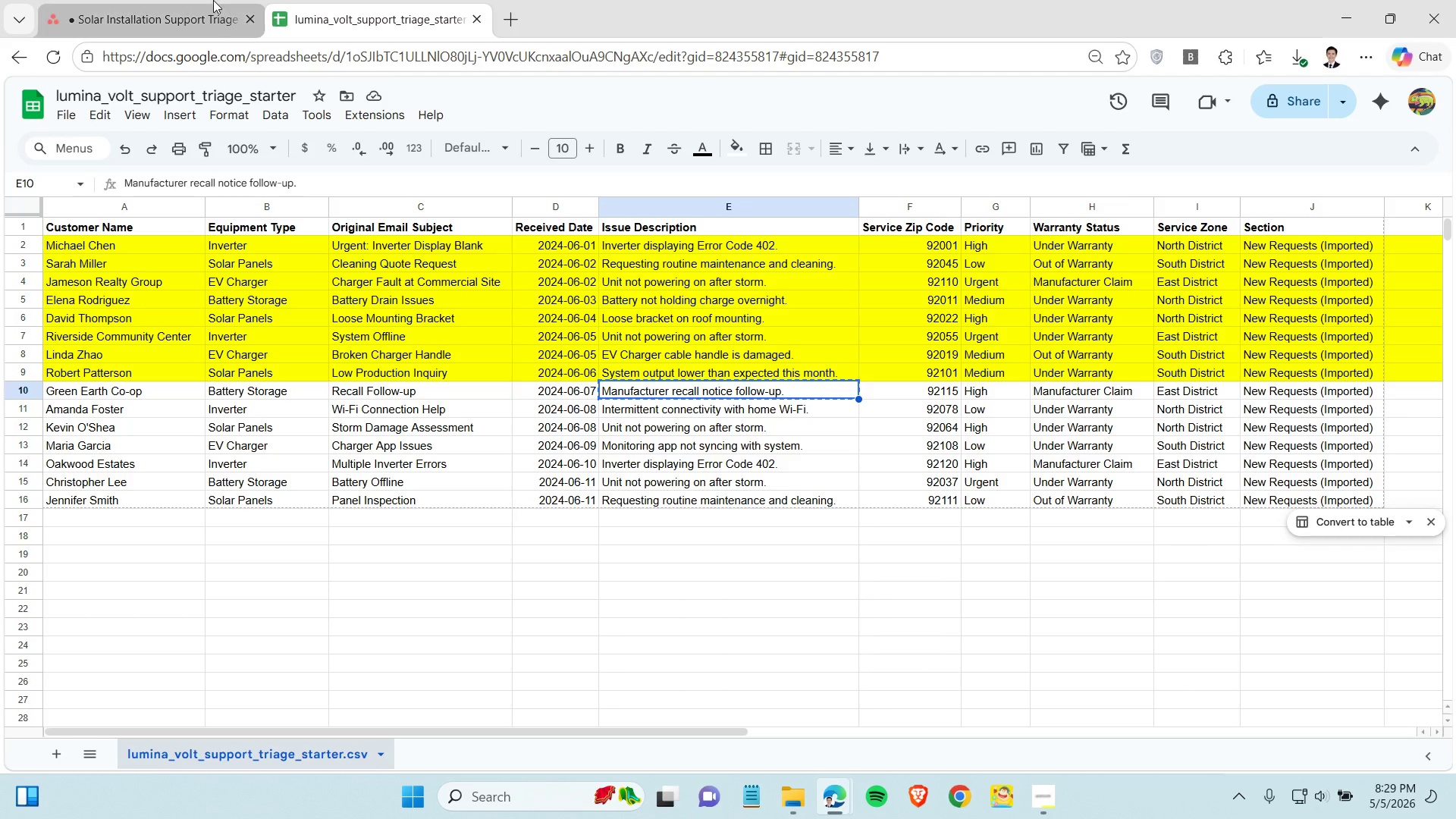 
left_click([213, 0])
 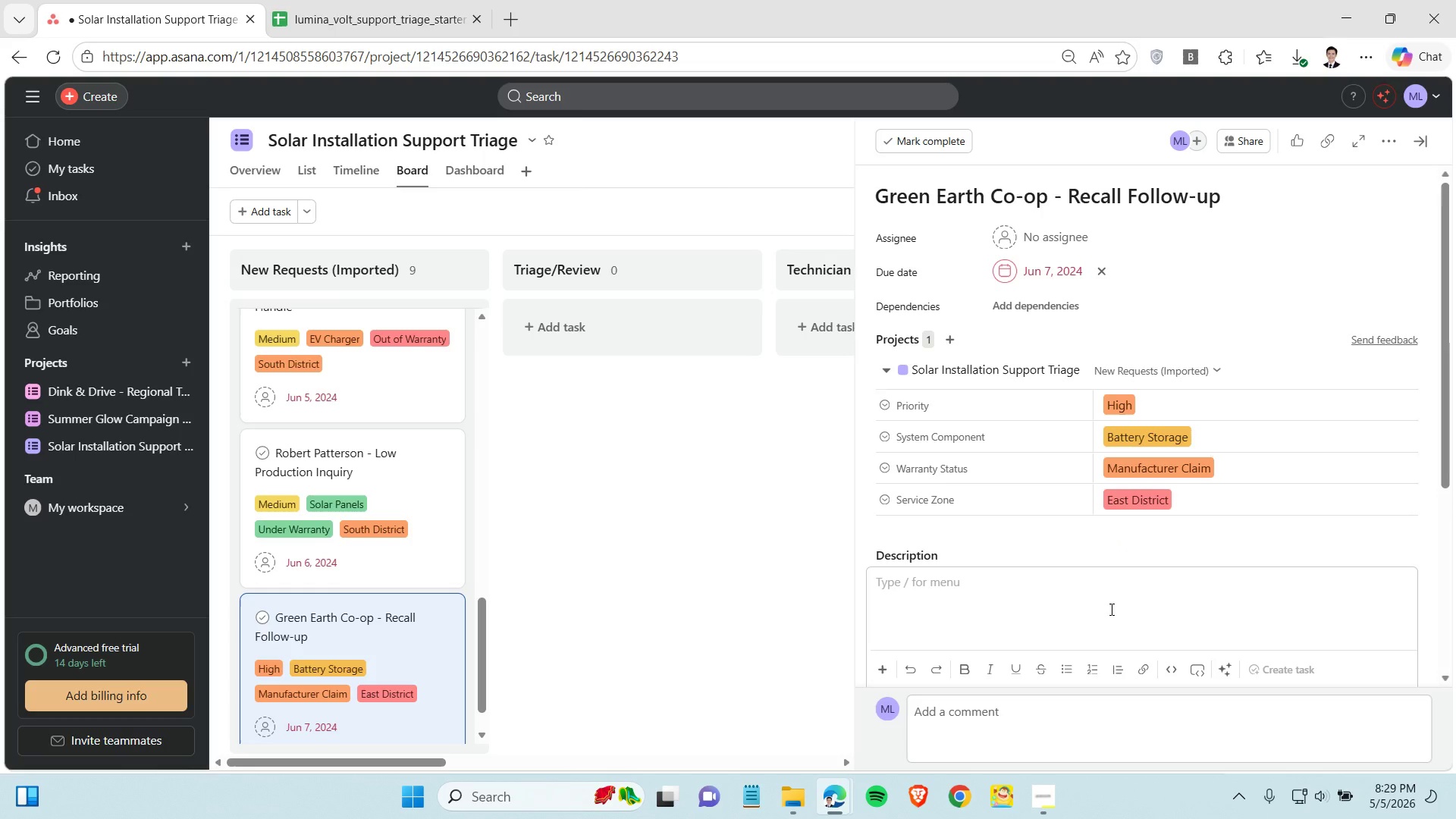 
left_click([1107, 610])
 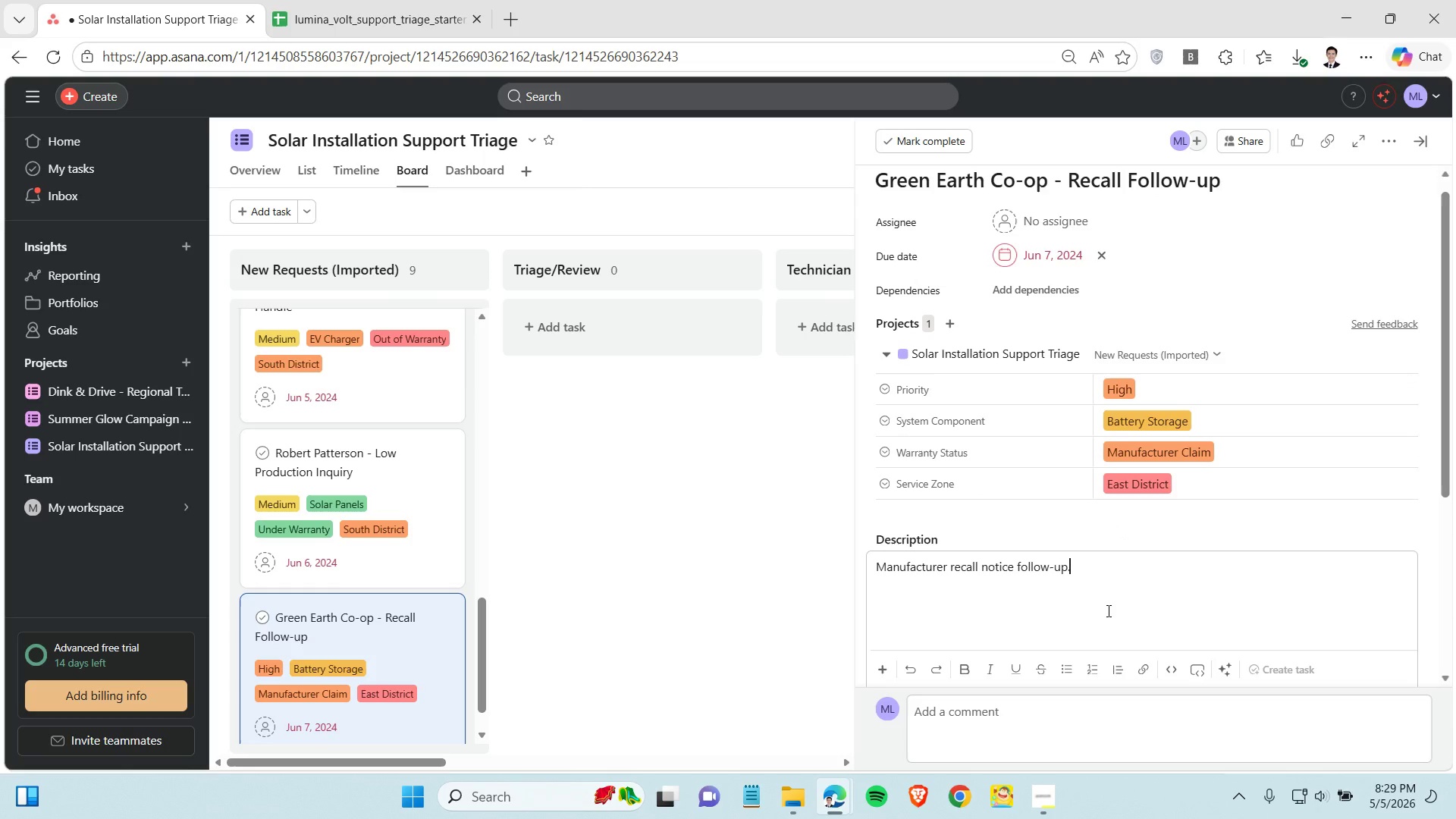 
key(Control+V)
 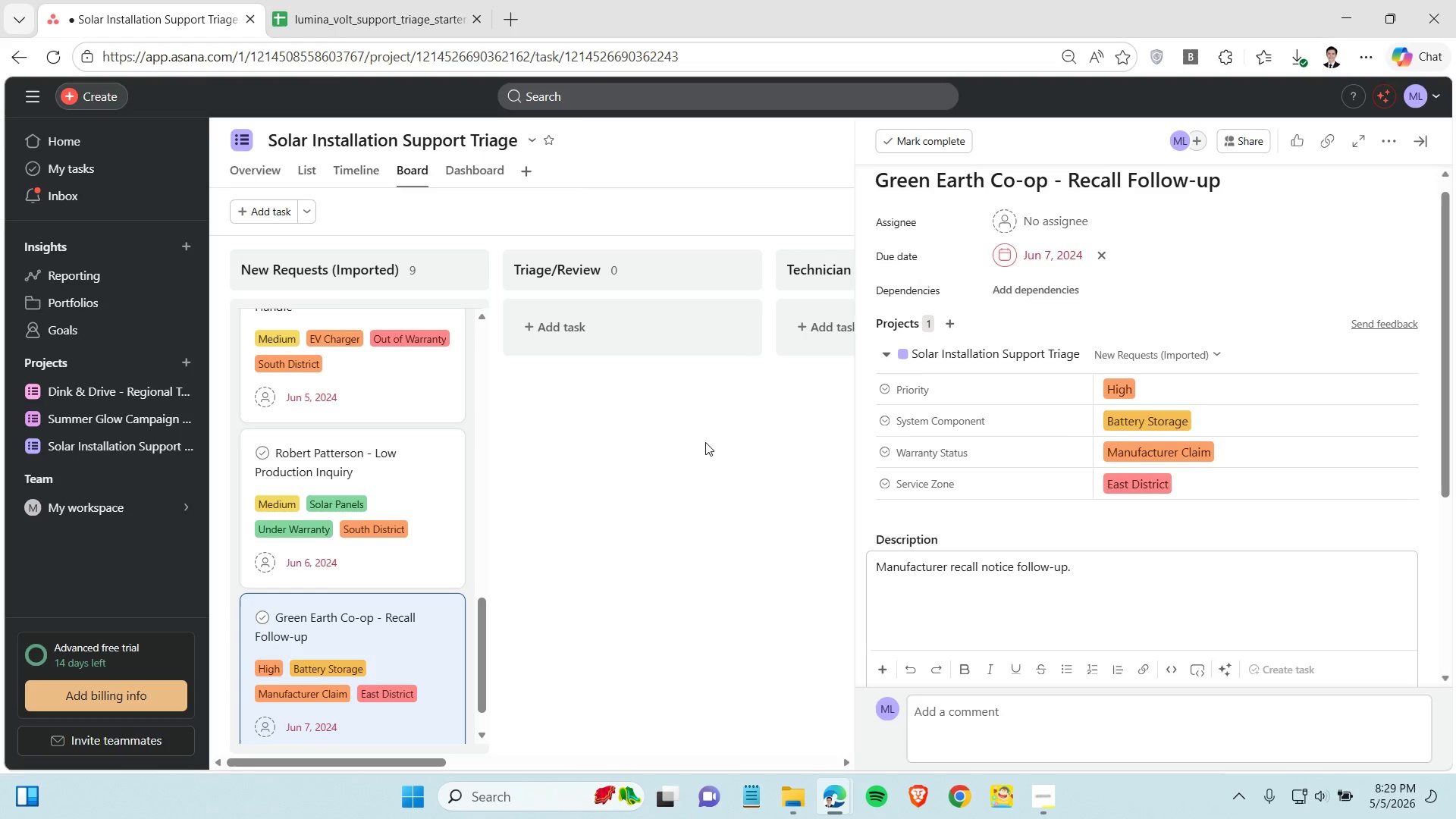 
left_click([705, 442])
 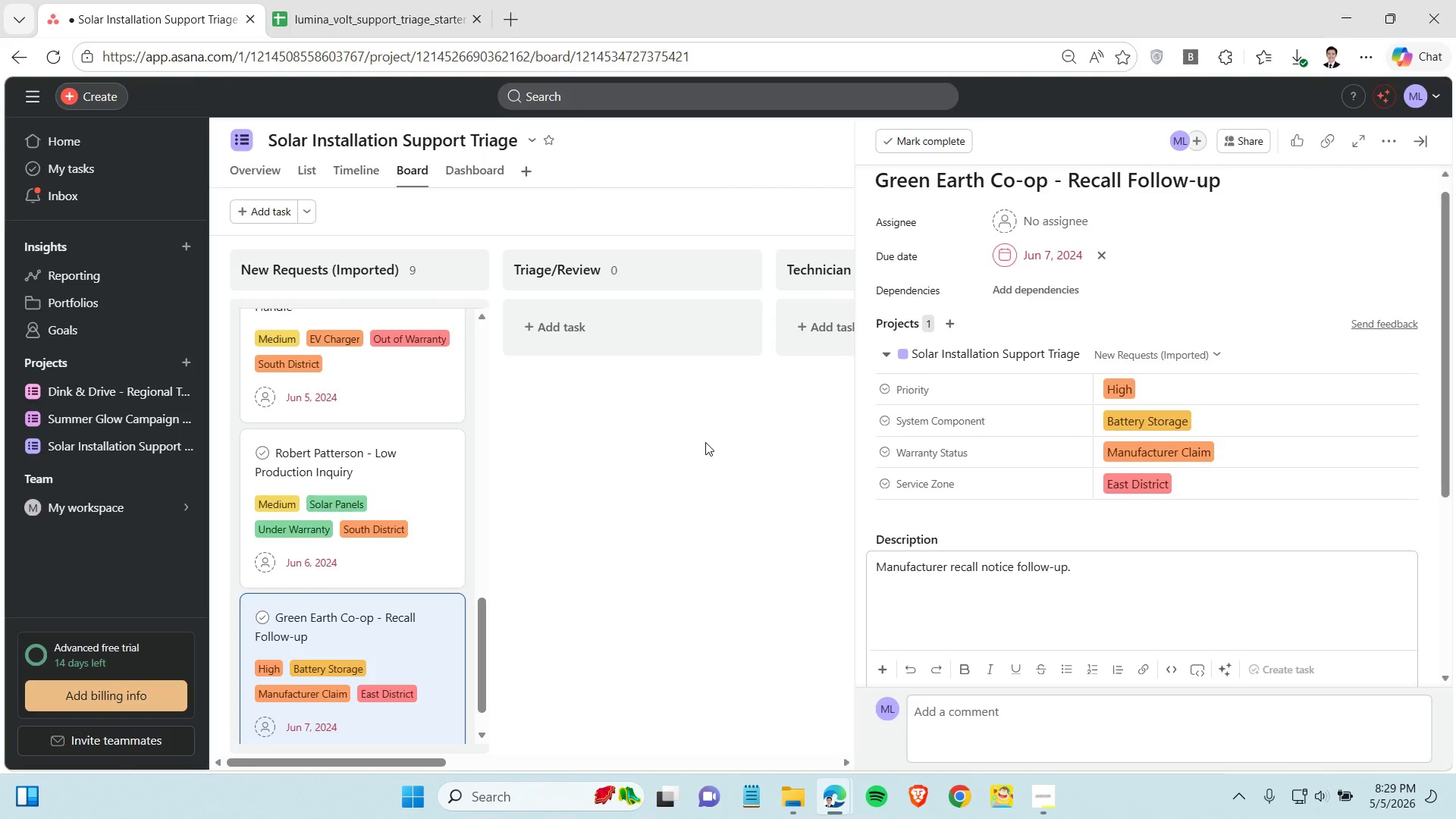 
scroll: coordinate [431, 506], scroll_direction: down, amount: 3.0
 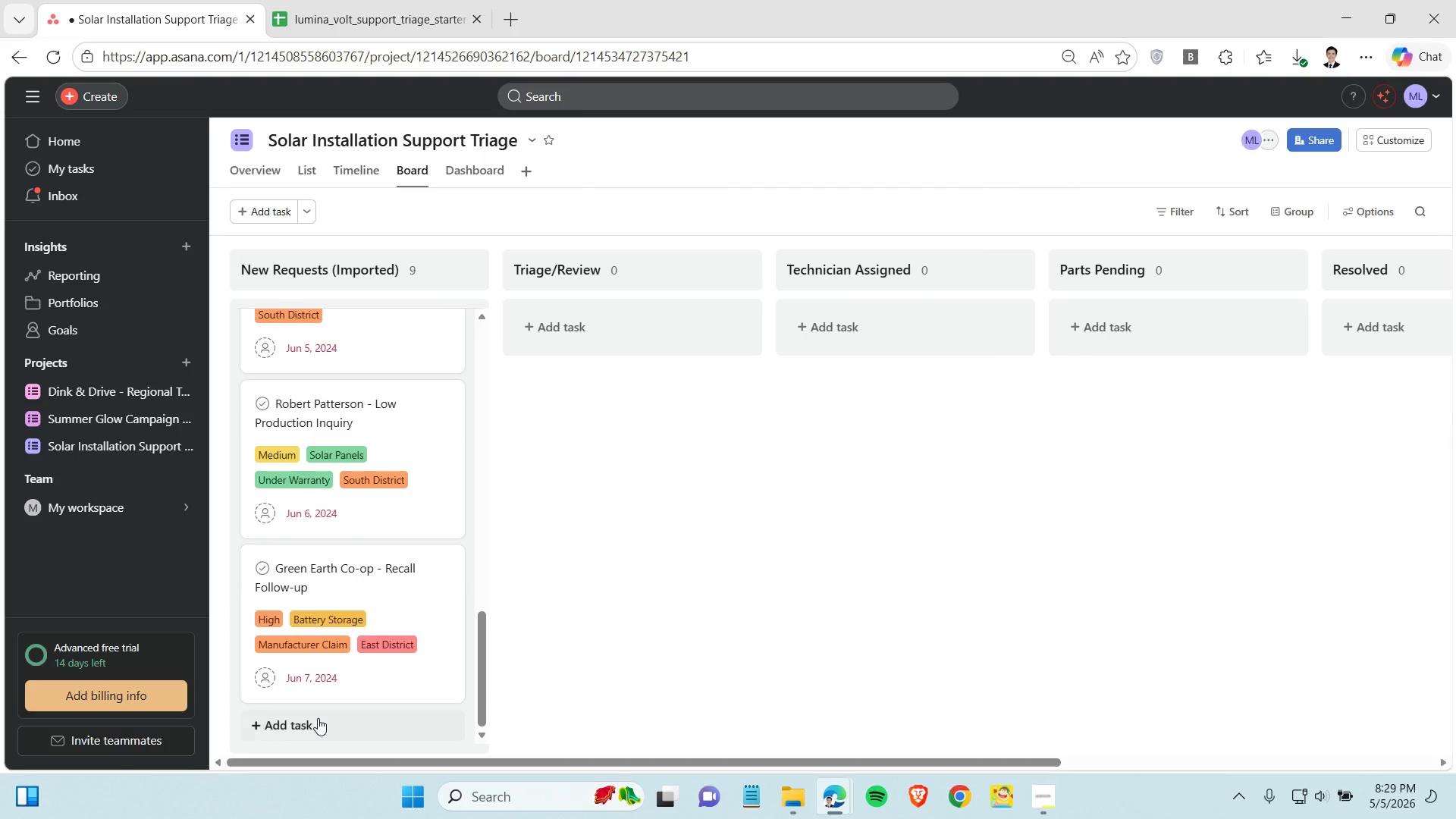 
left_click([318, 718])
 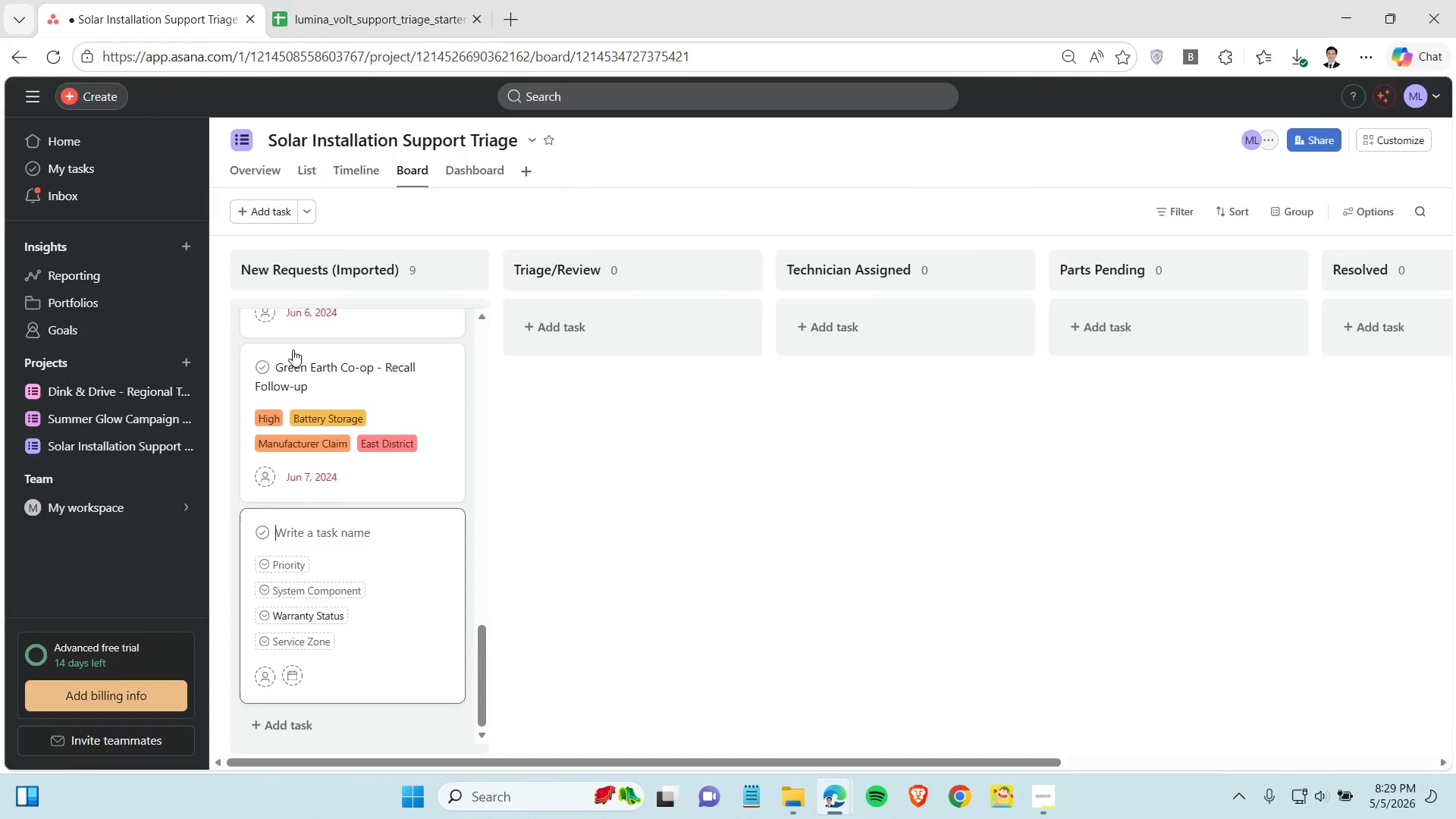 
left_click([316, 23])
 